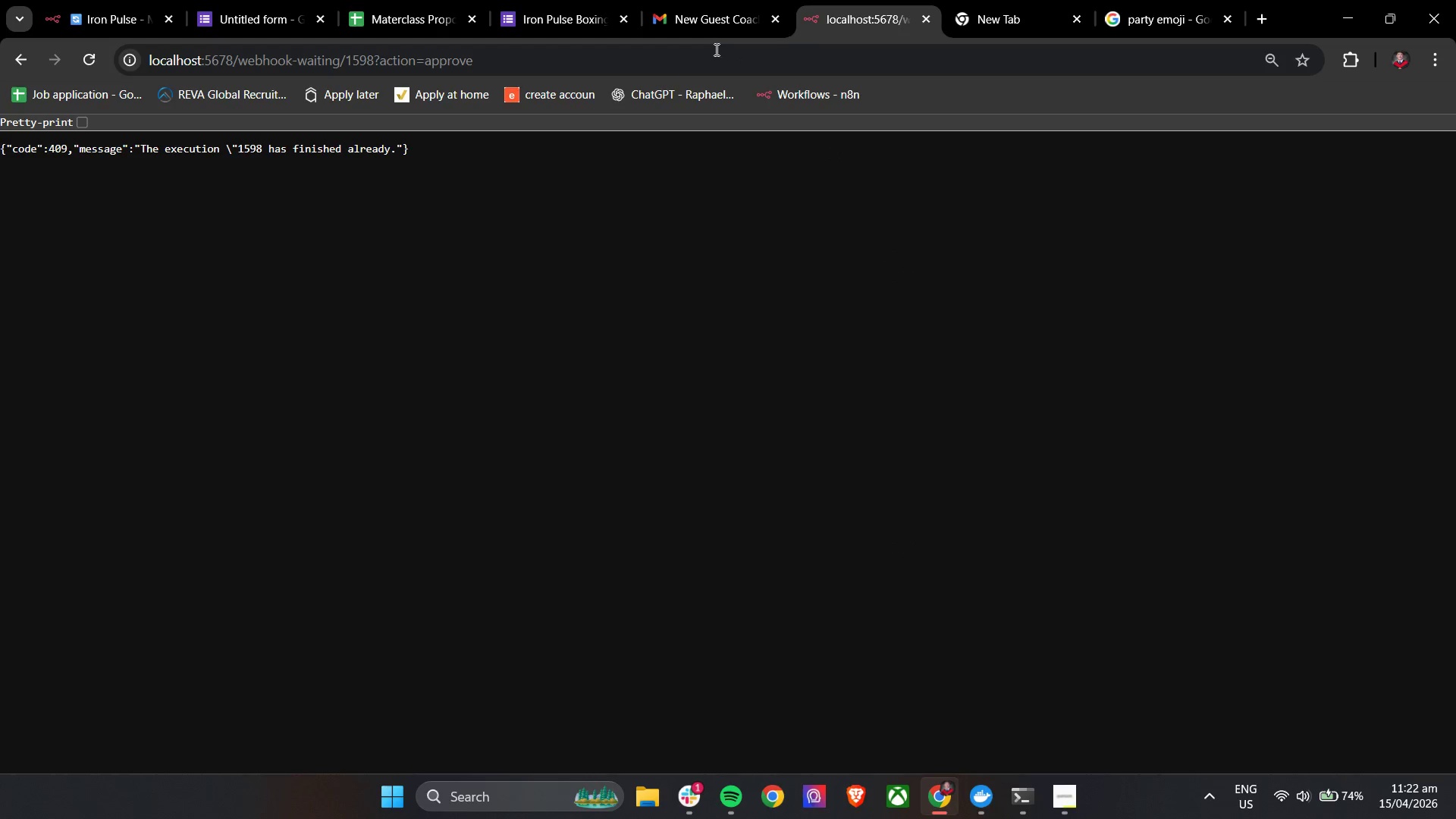 
double_click([655, 54])
 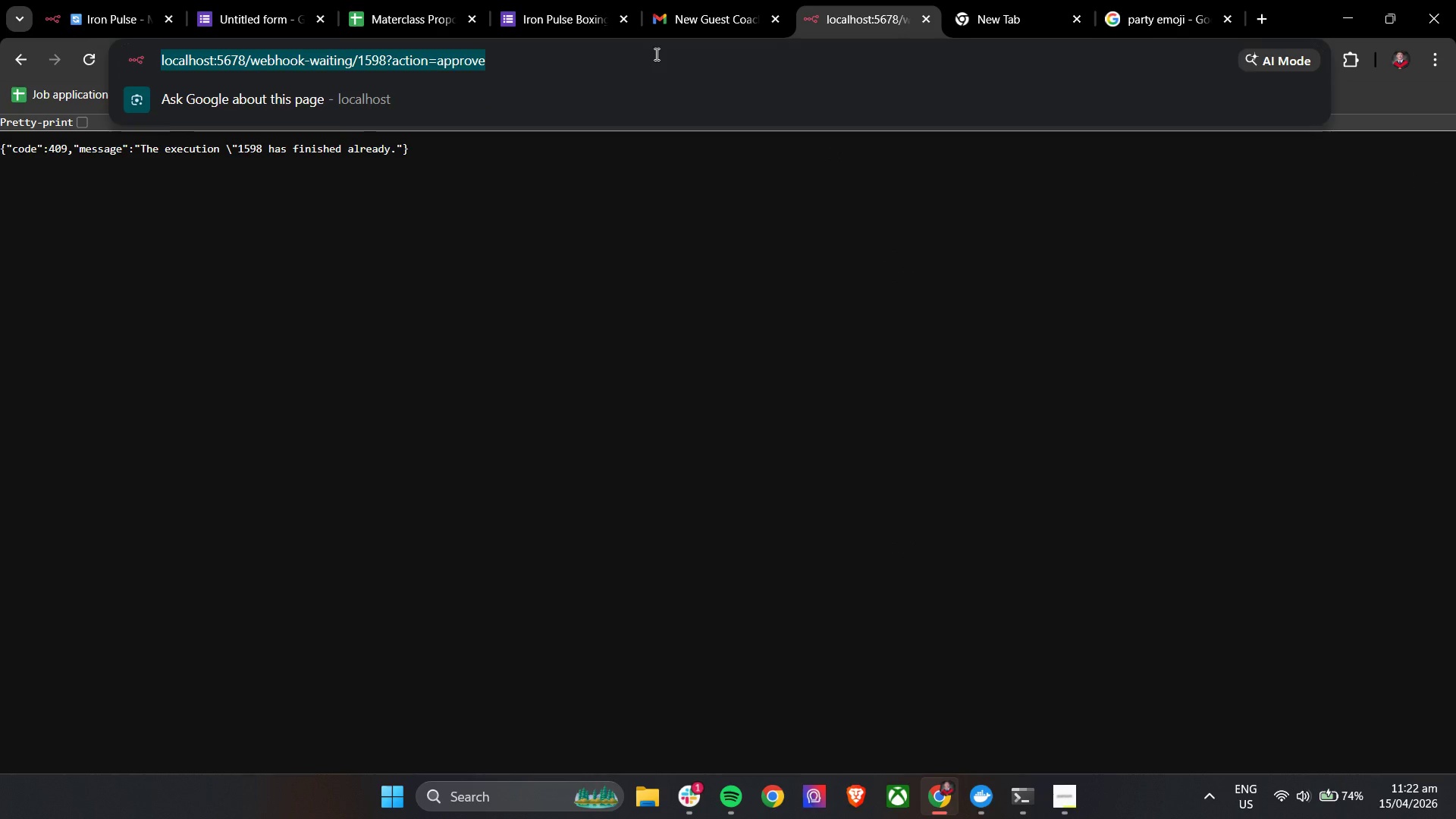 
key(Enter)
 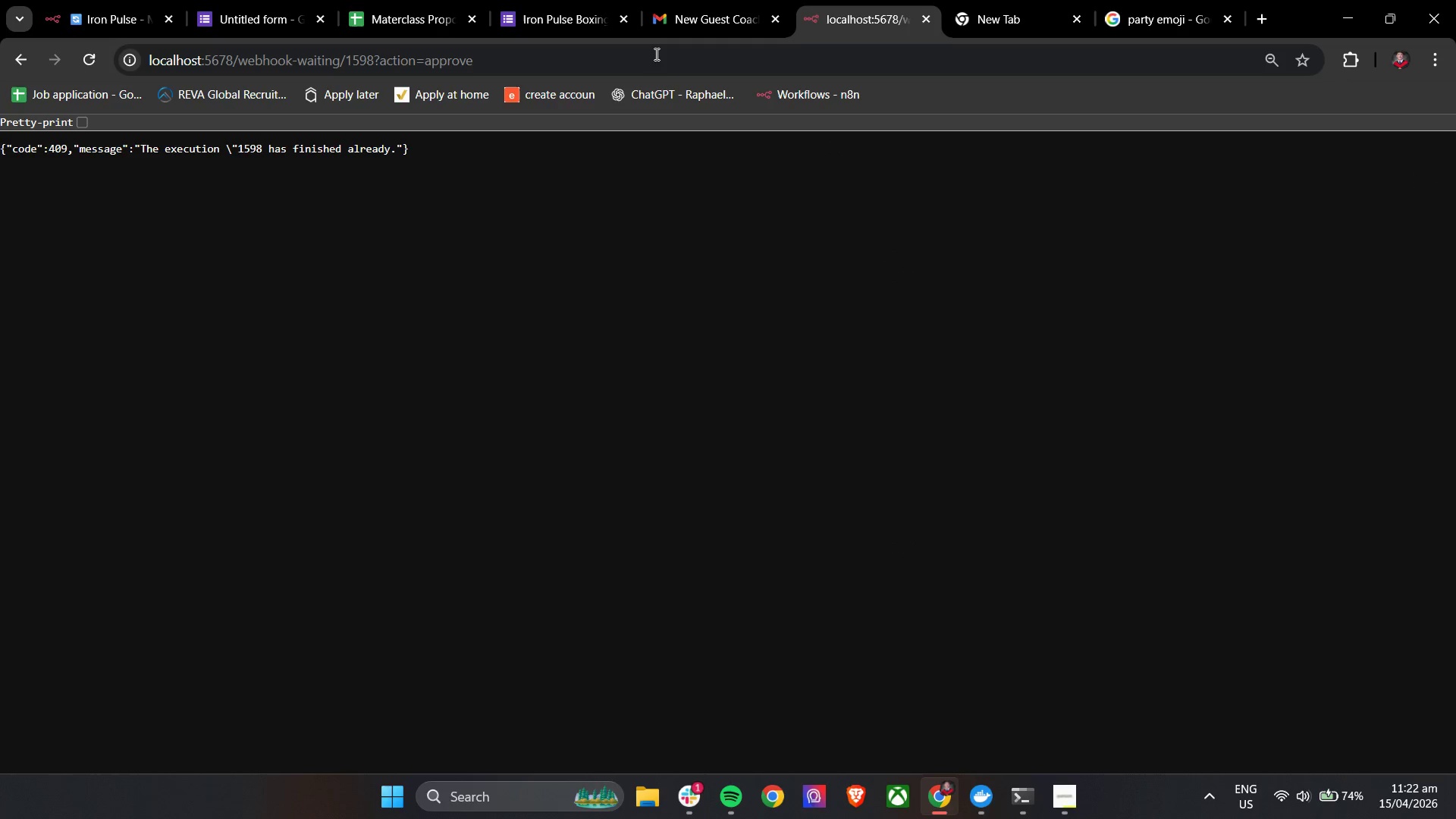 
key(Enter)
 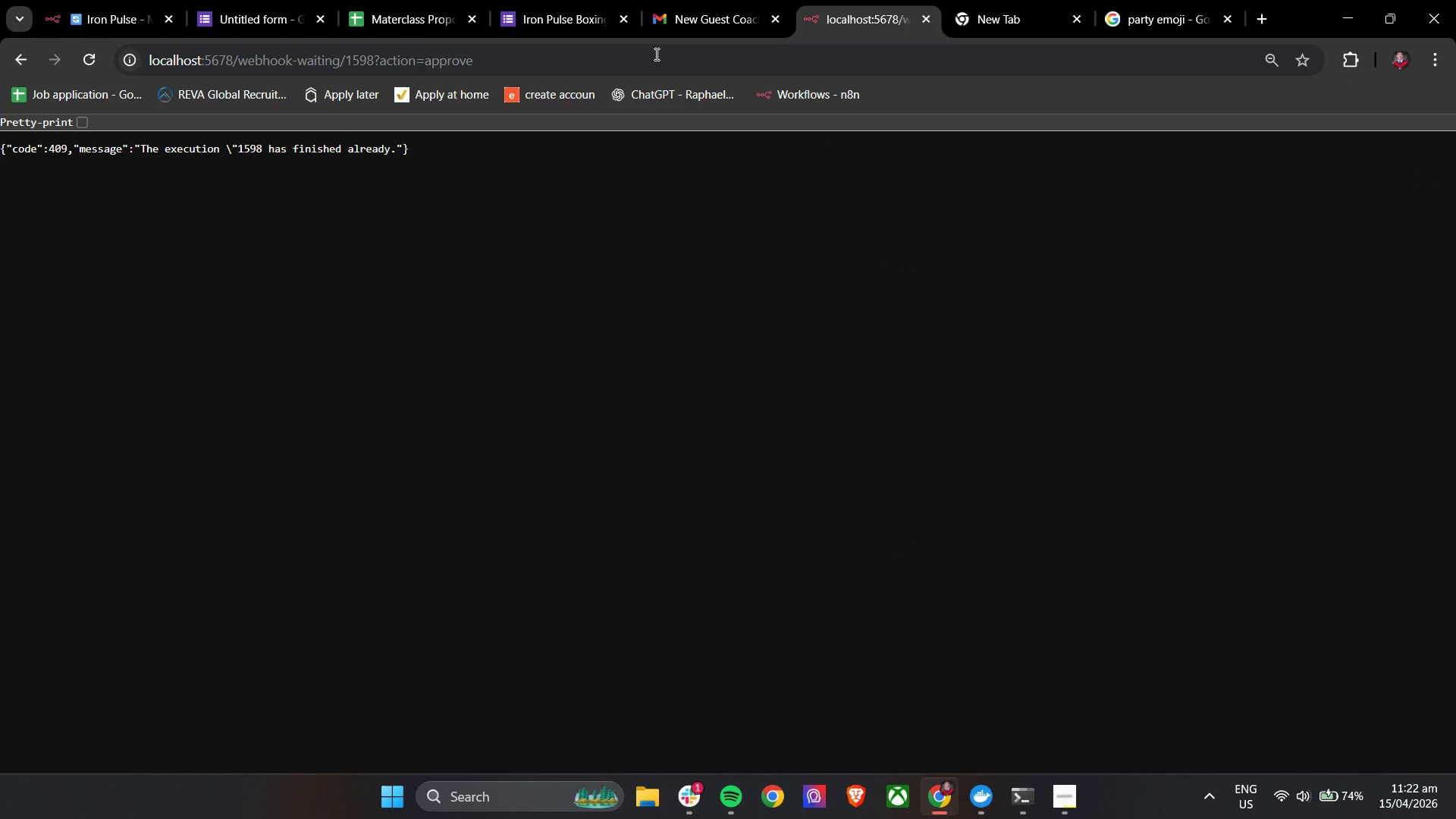 
left_click([655, 54])
 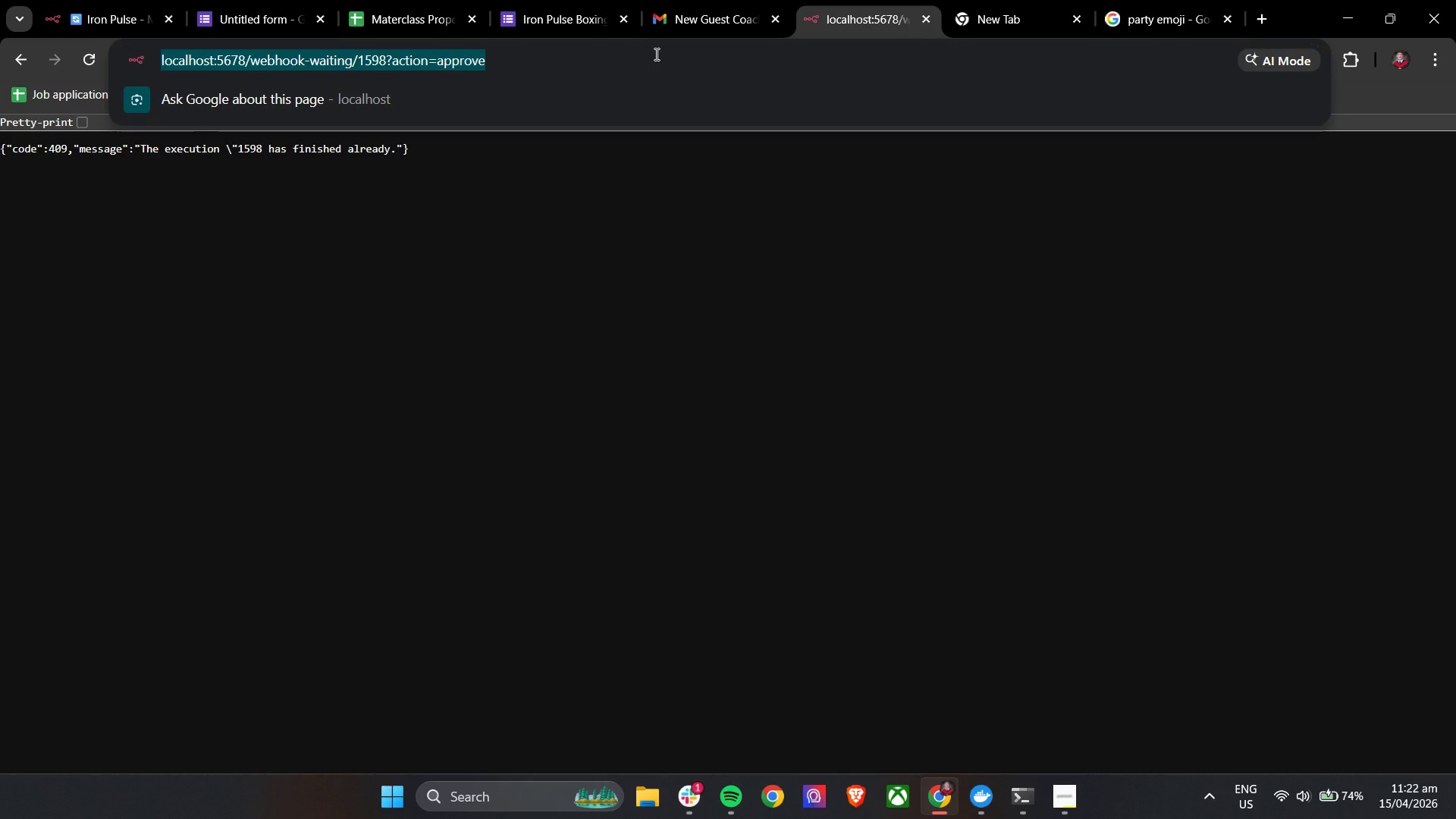 
key(Enter)
 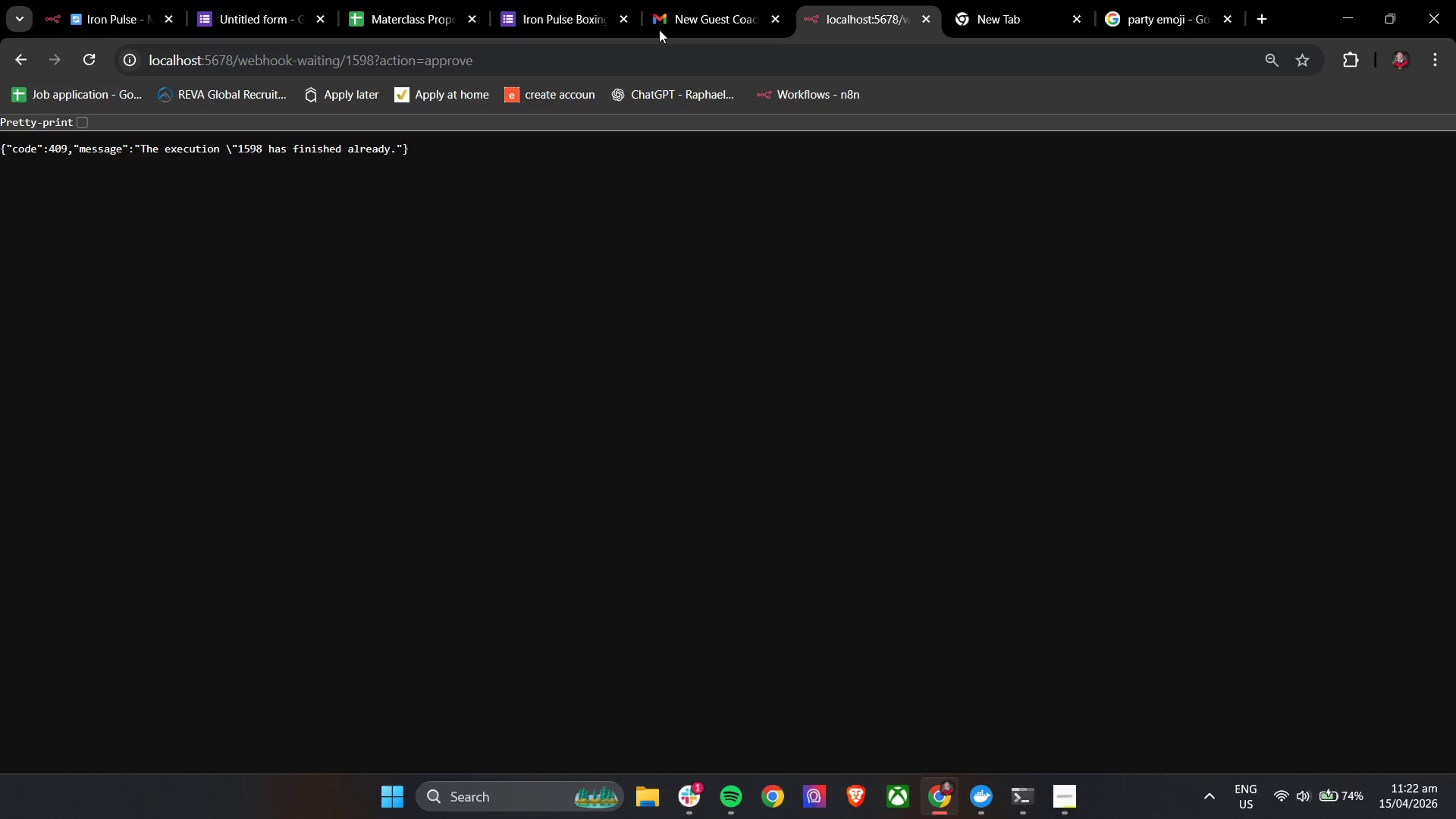 
left_click([691, 0])
 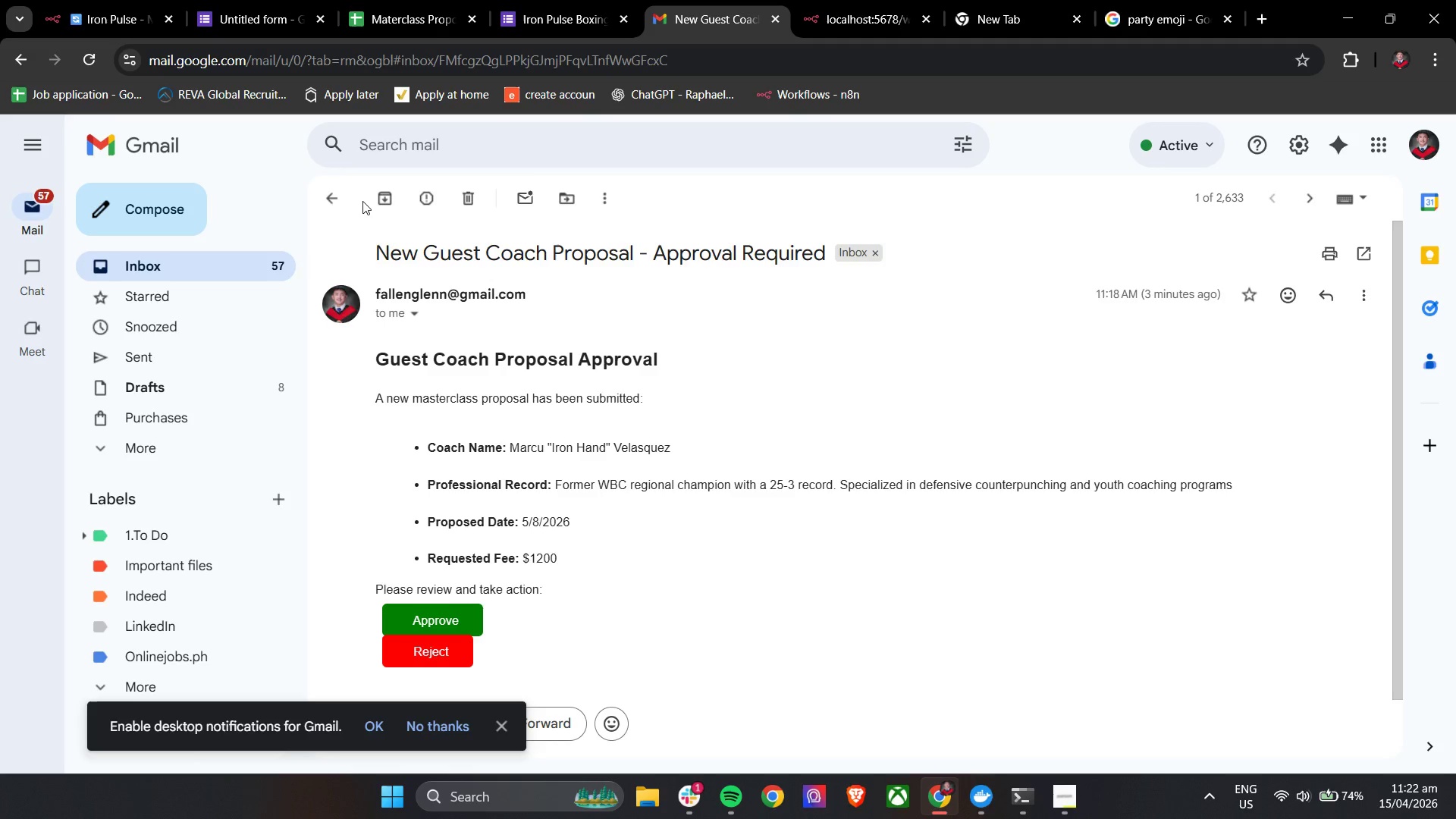 
left_click([326, 201])
 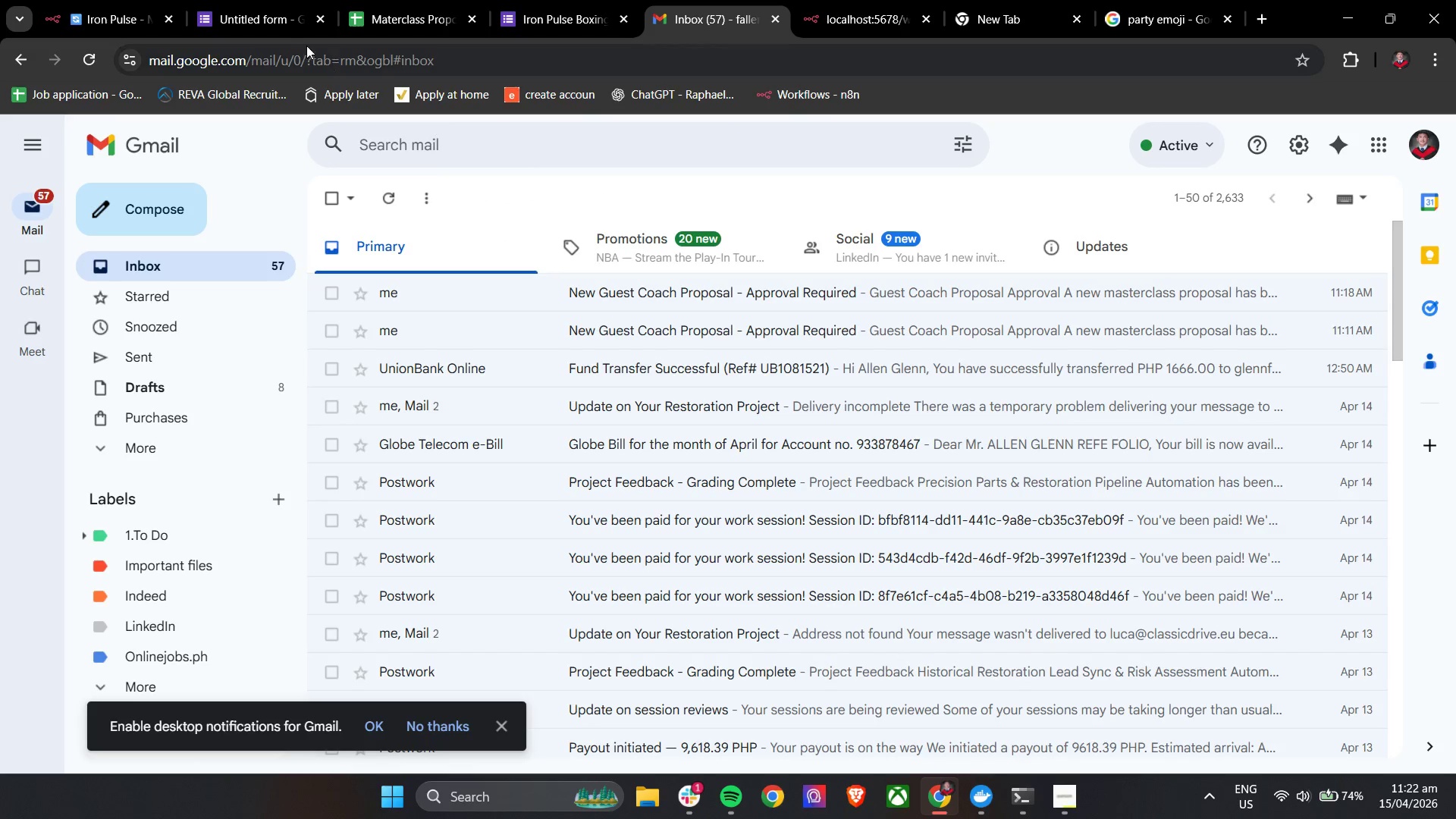 
left_click([871, 0])
 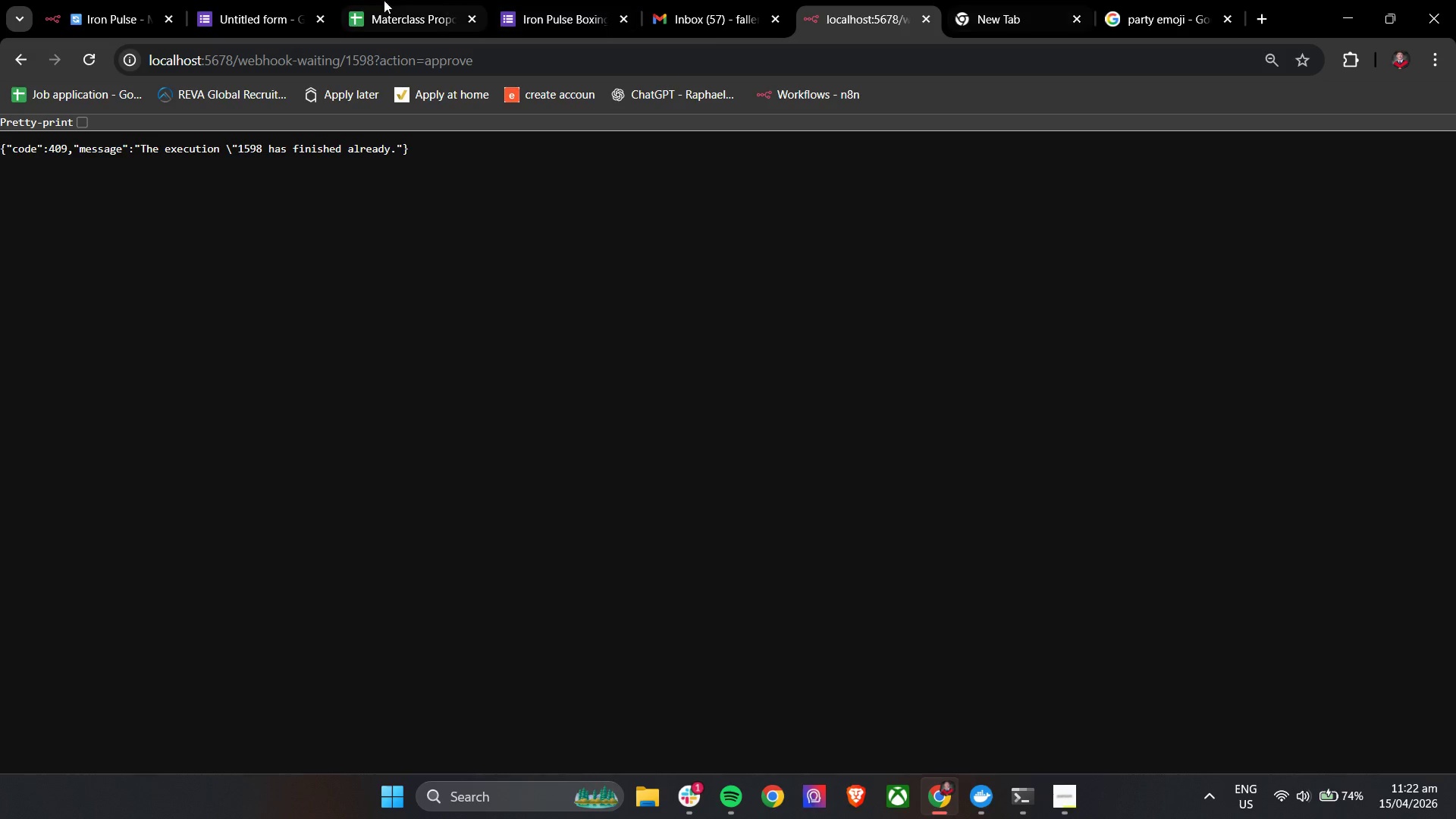 
left_click([117, 0])
 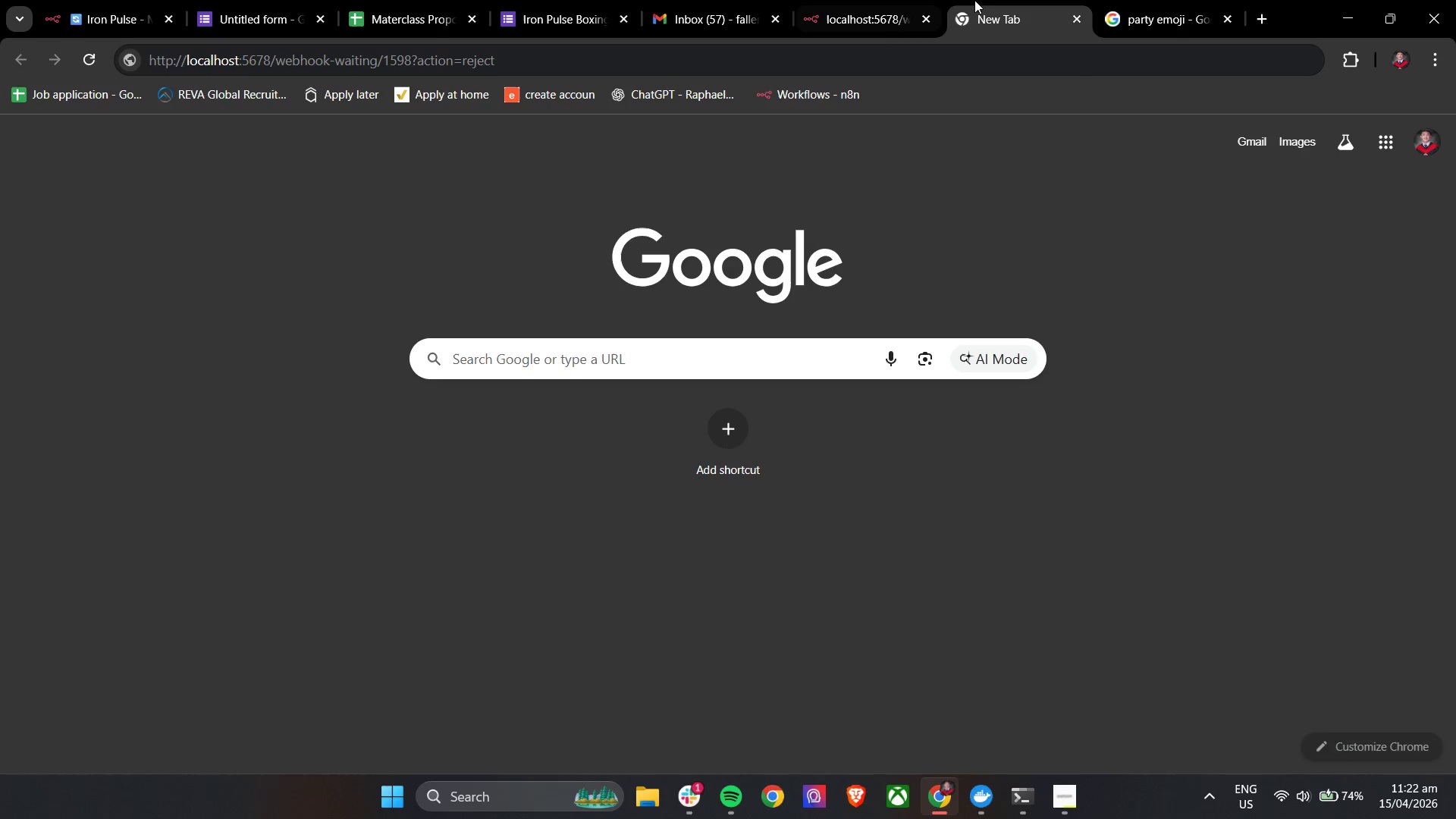 
double_click([865, 58])
 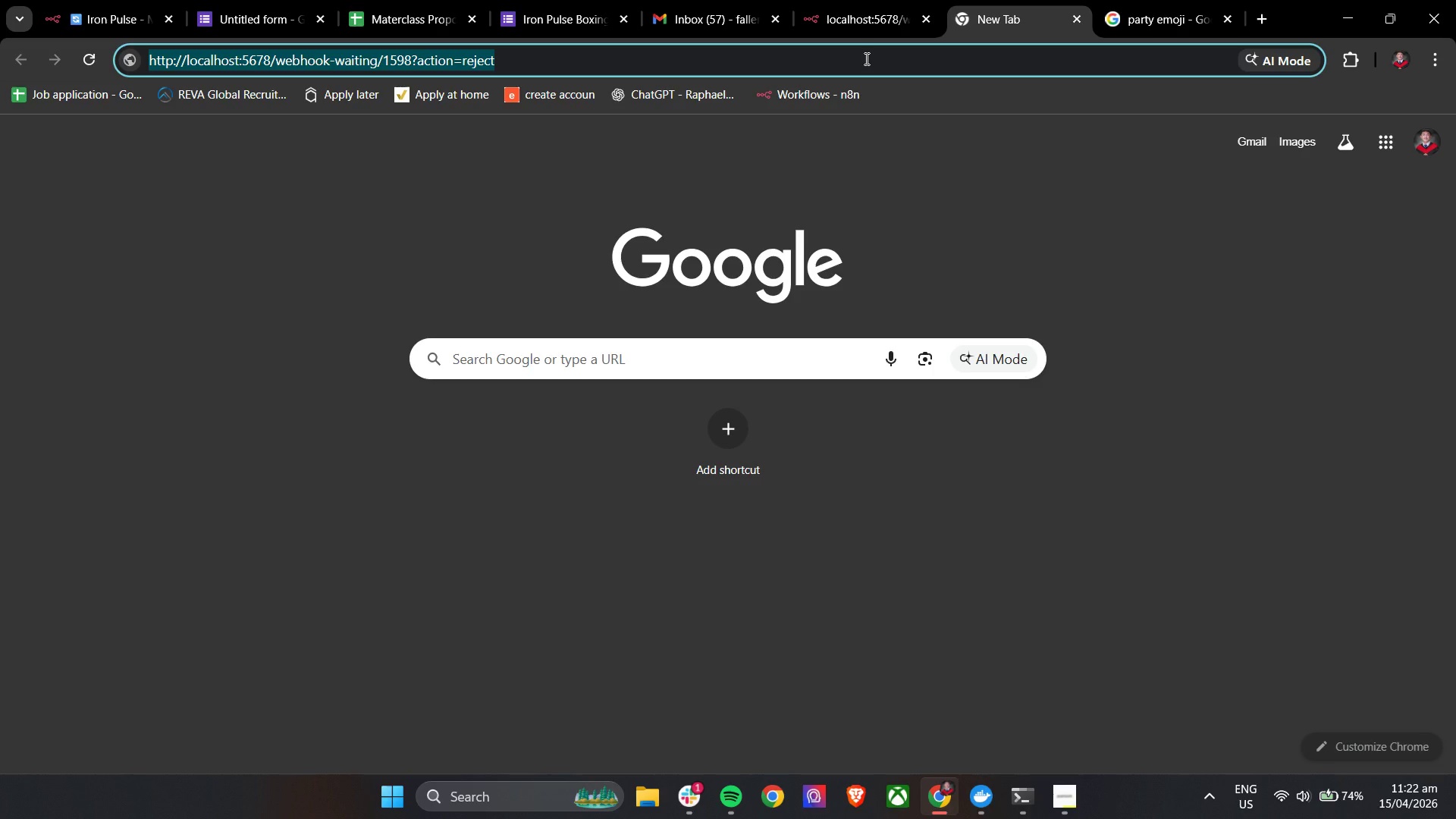 
key(Enter)
 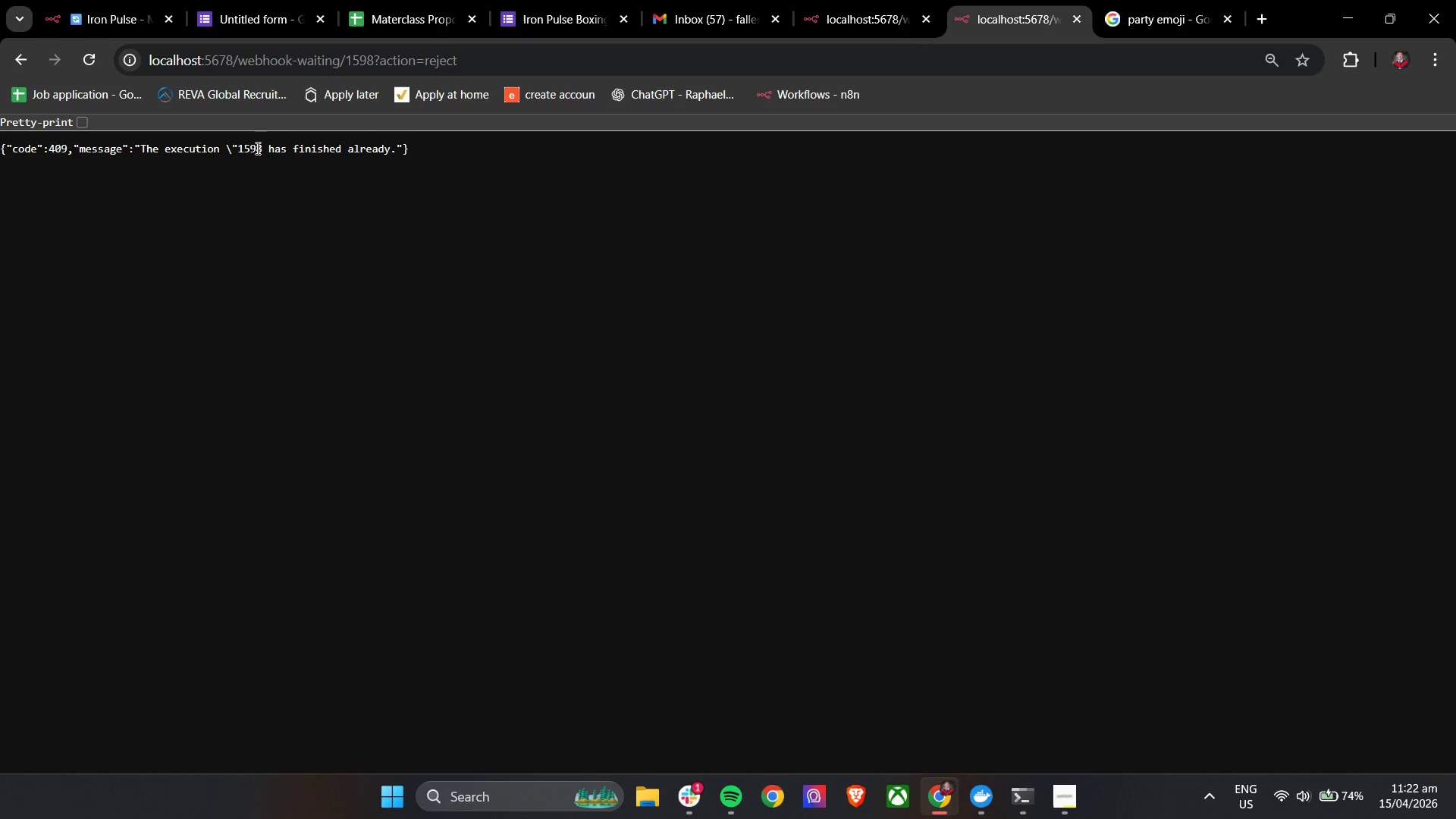 
left_click([129, 1])
 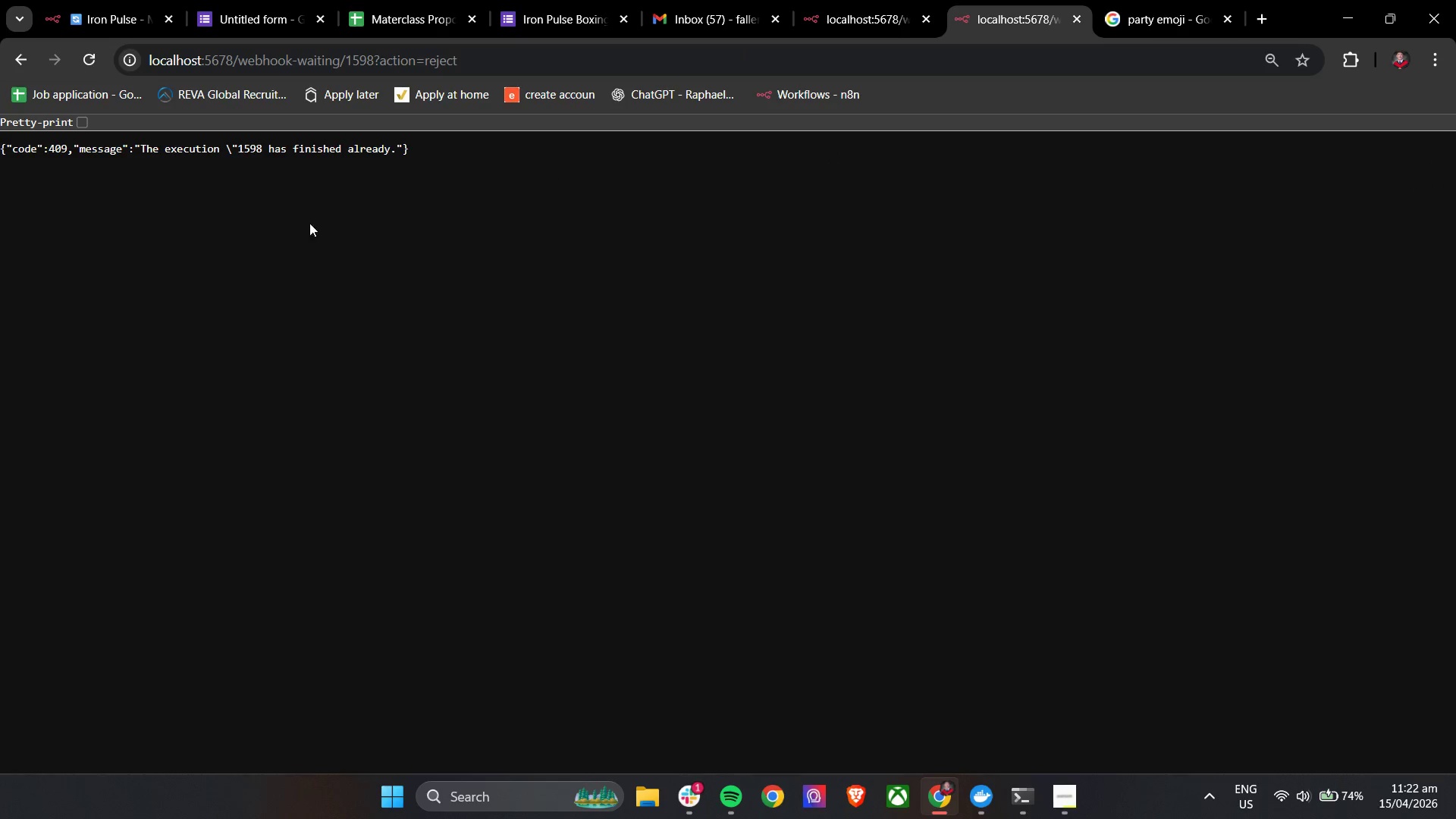 
left_click([118, 0])
 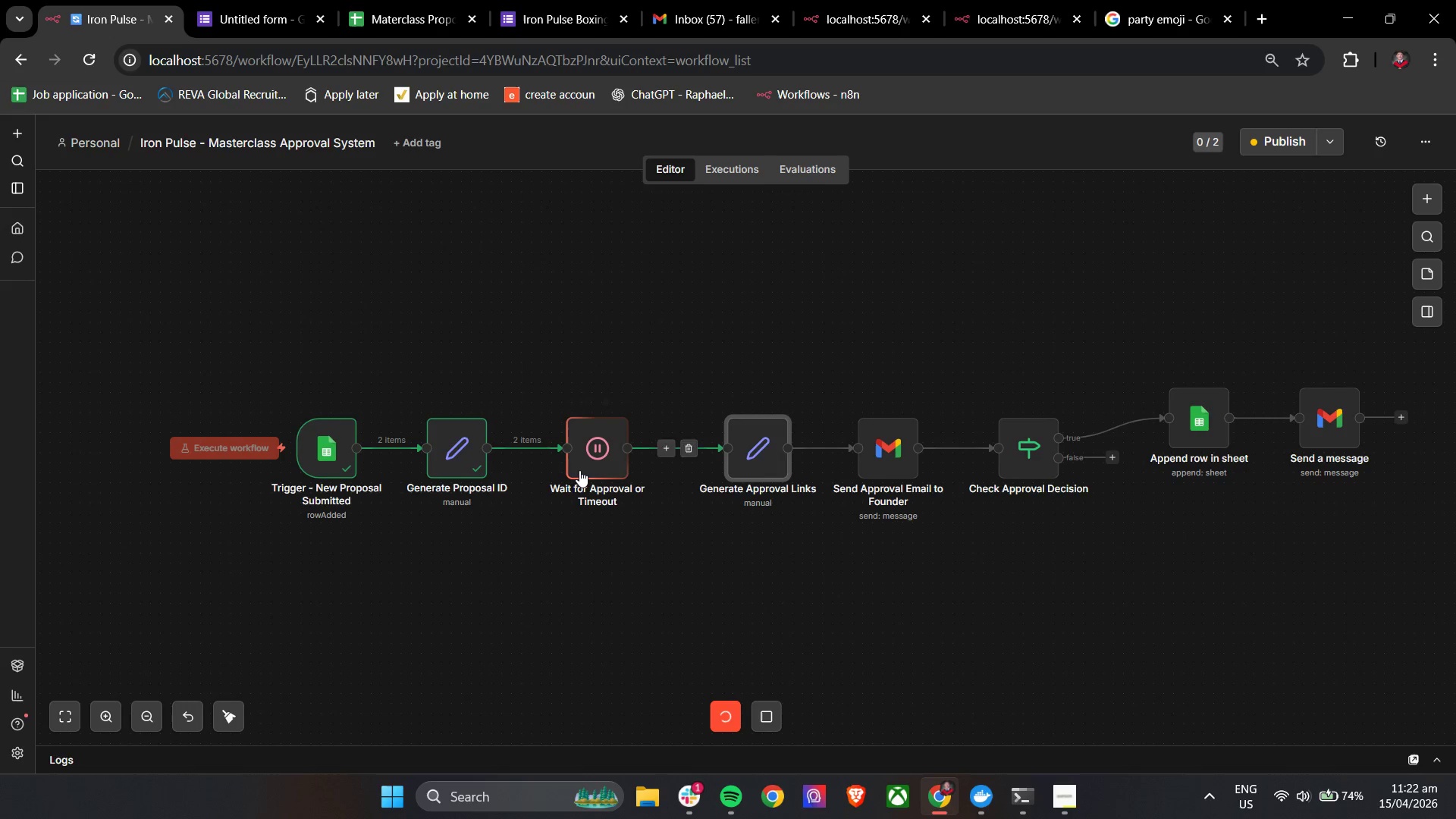 
double_click([579, 466])
 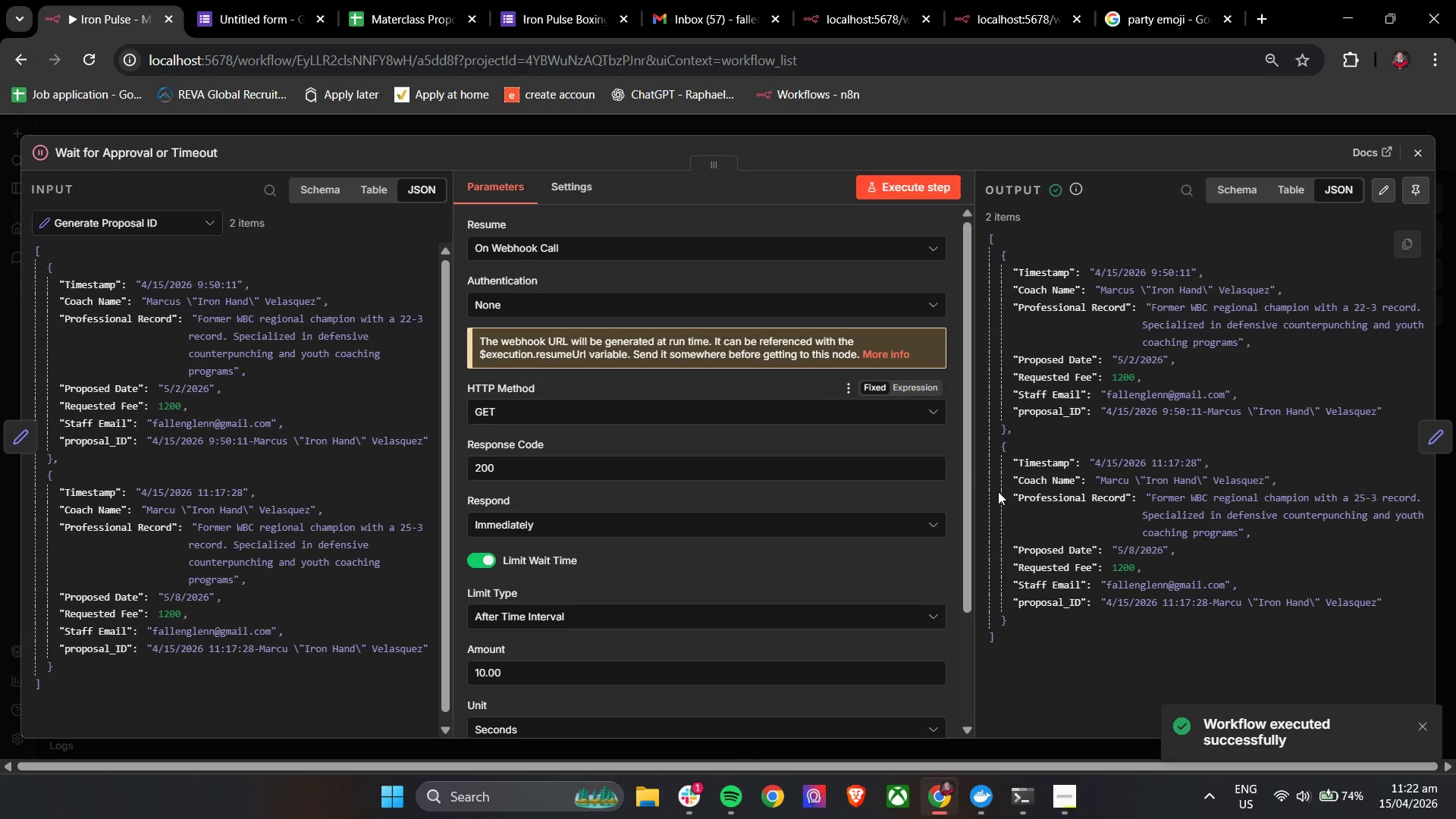 
left_click([1420, 156])
 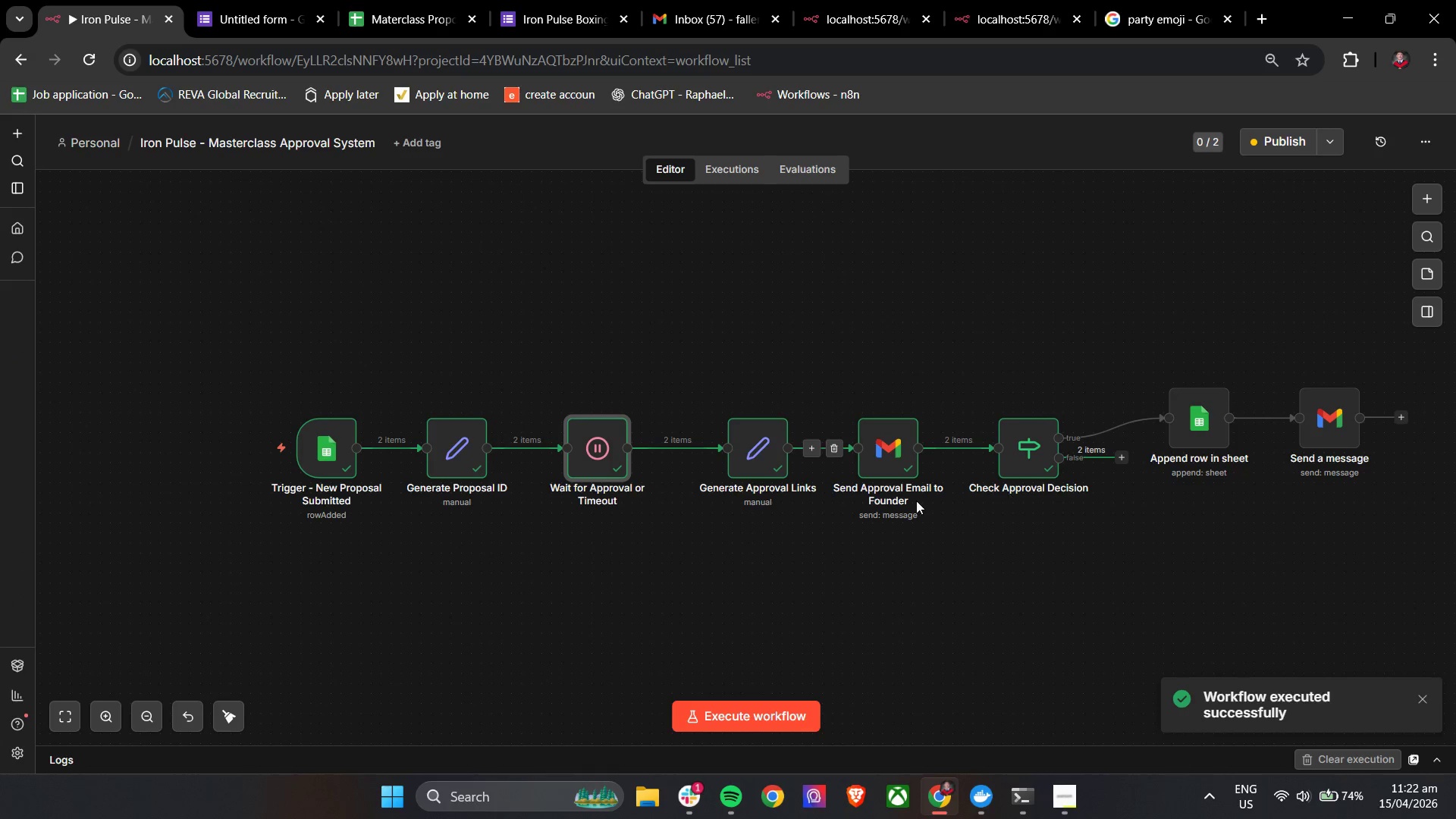 
double_click([776, 448])
 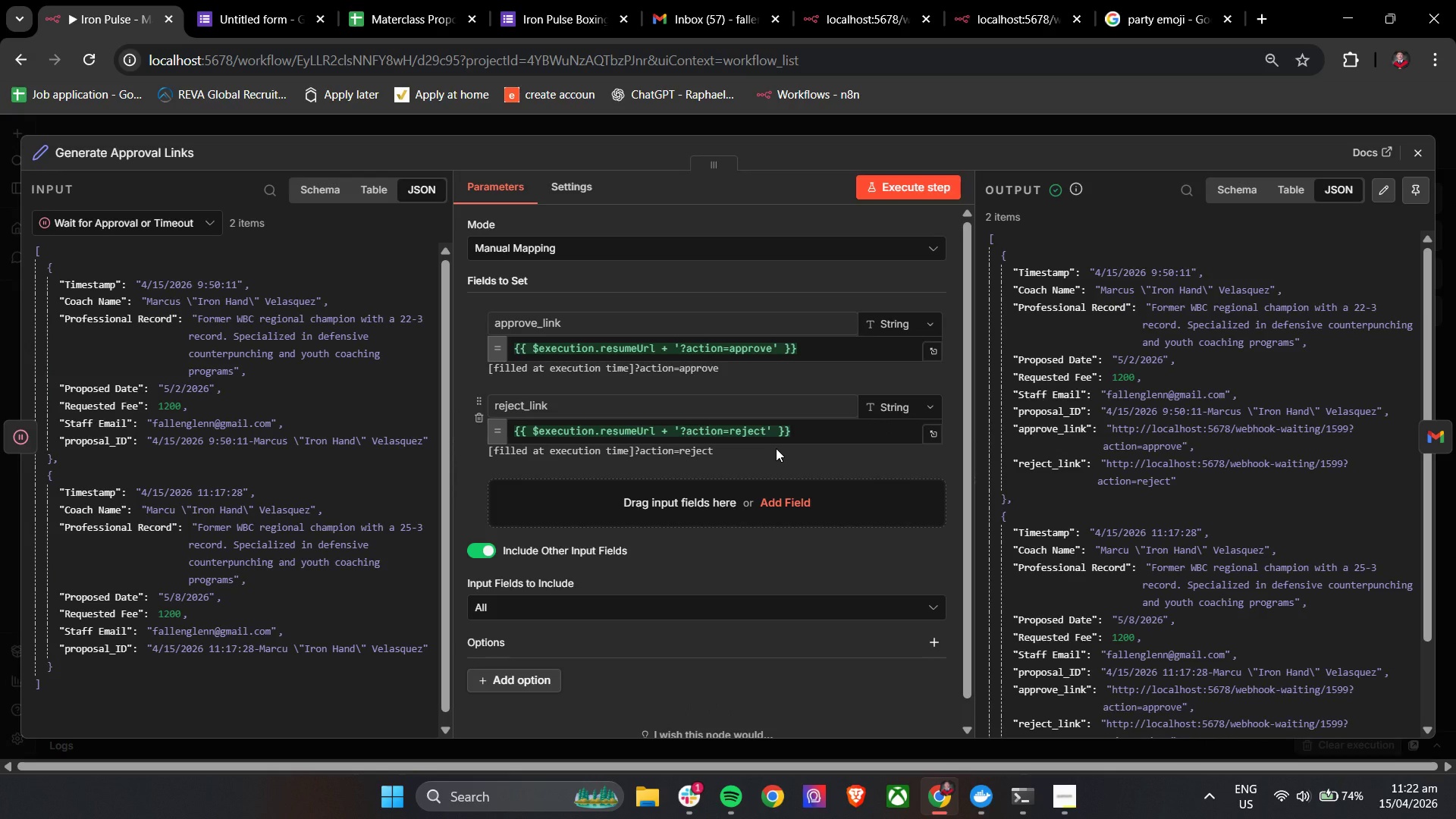 
wait(7.86)
 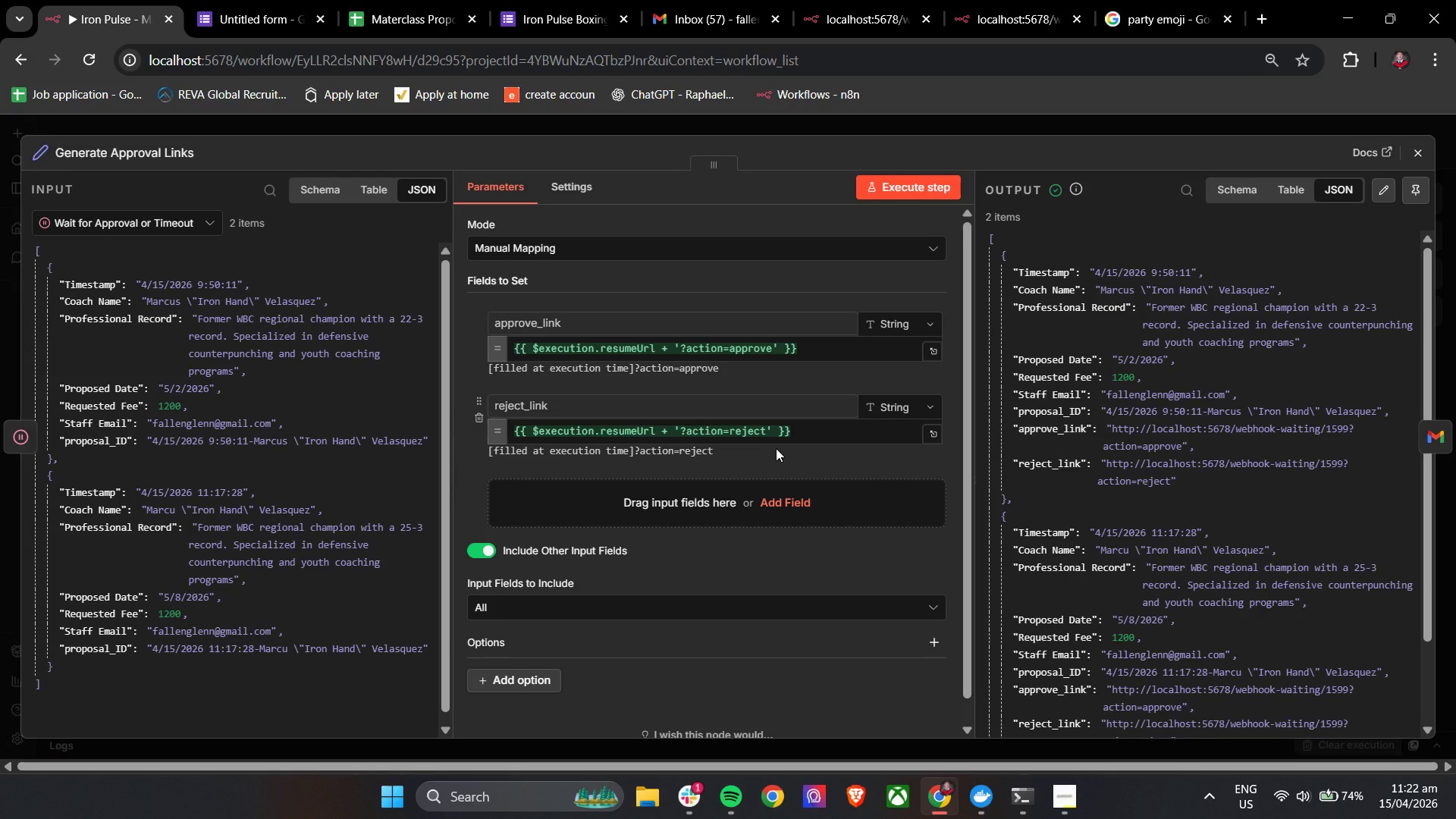 
scroll: coordinate [1073, 396], scroll_direction: down, amount: 6.0
 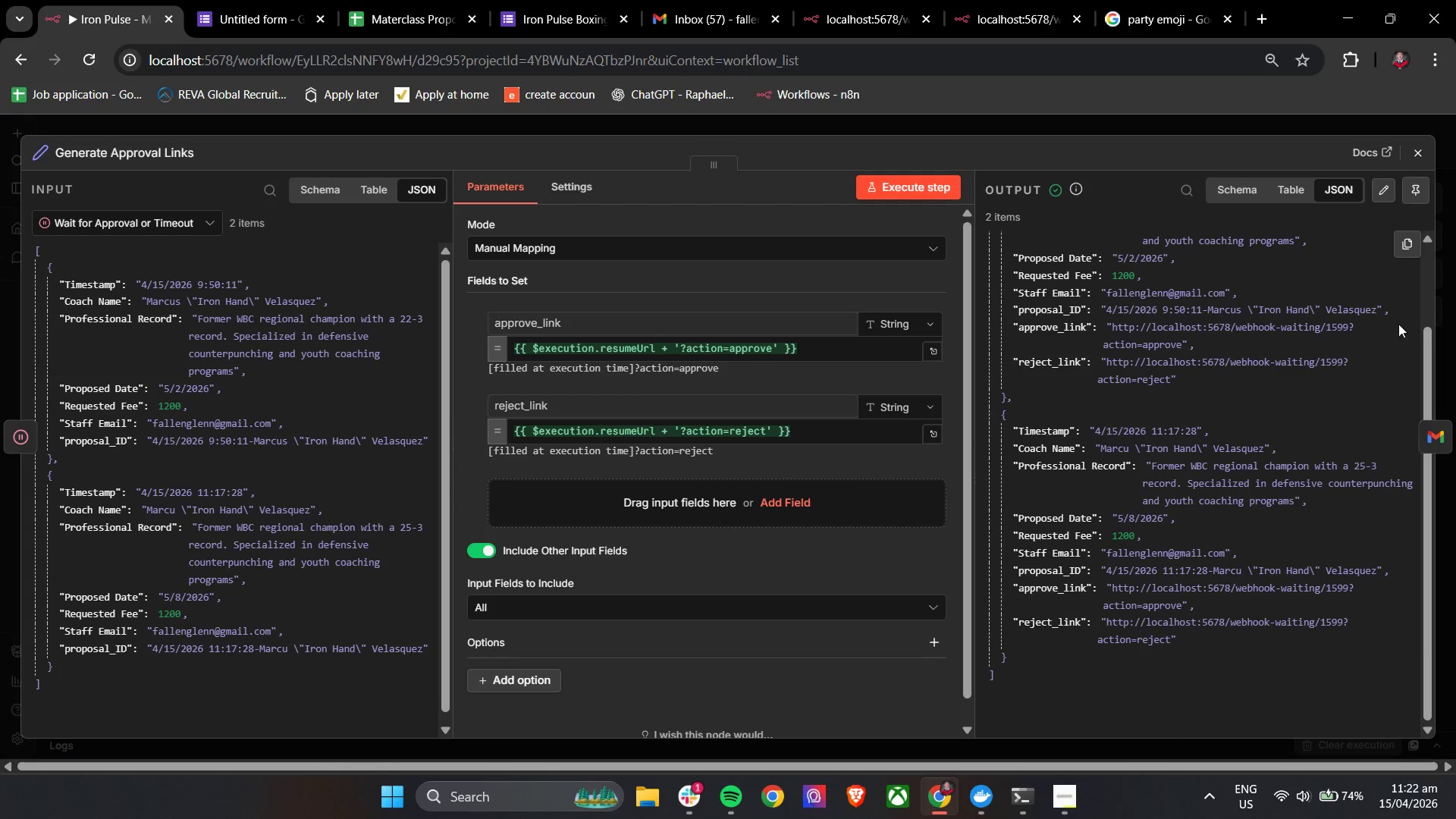 
wait(7.24)
 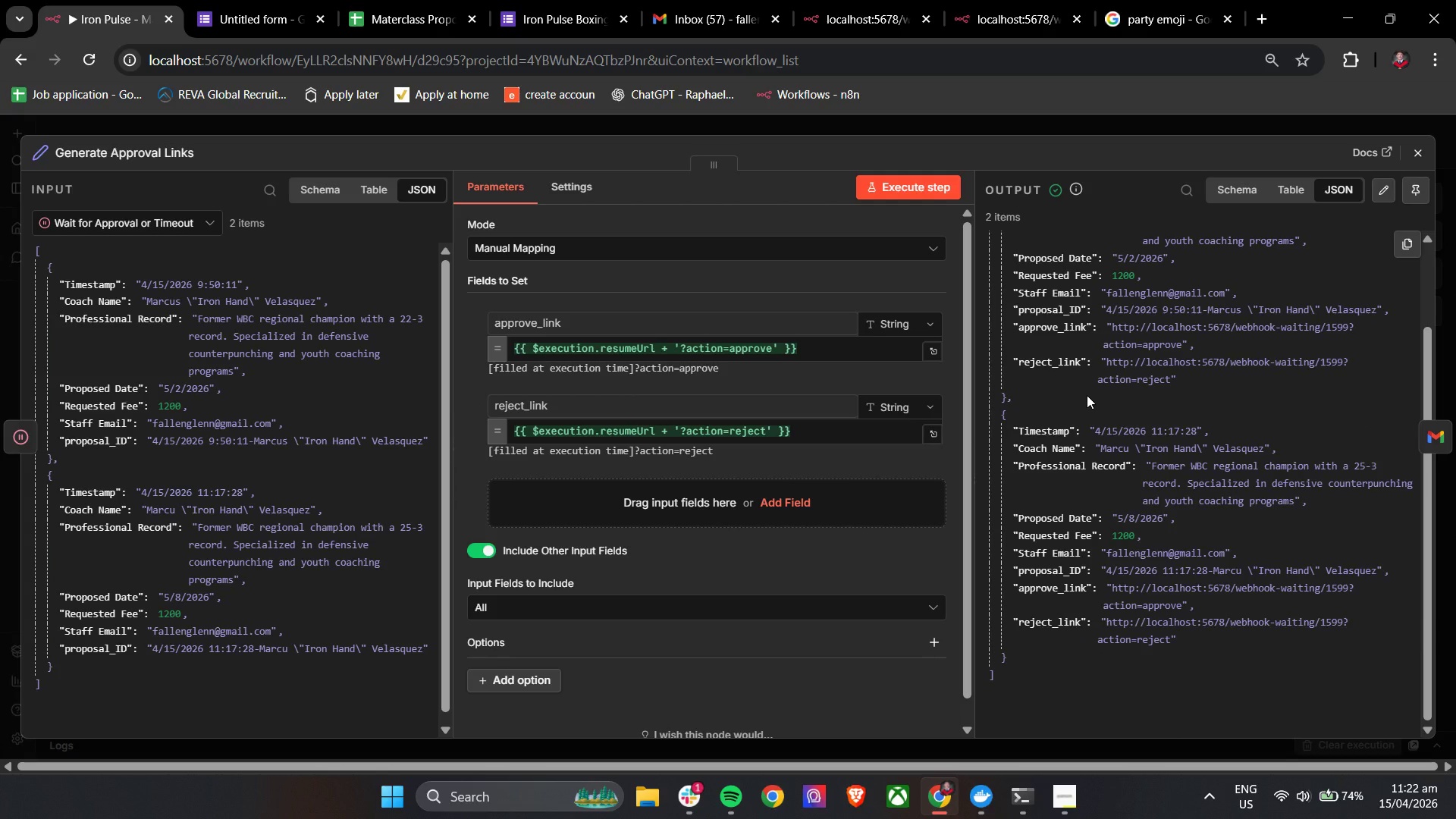 
left_click([1407, 153])
 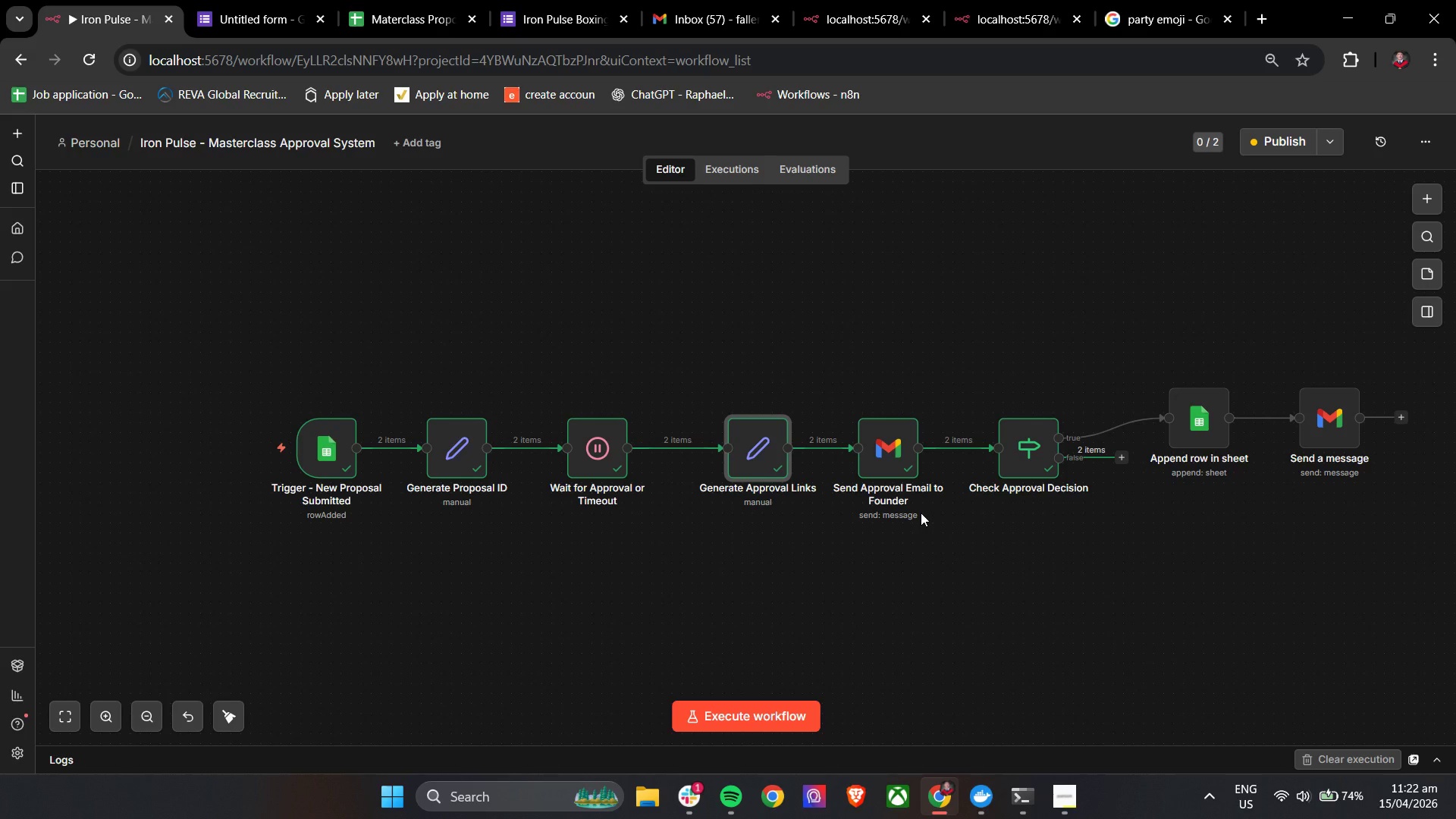 
wait(9.62)
 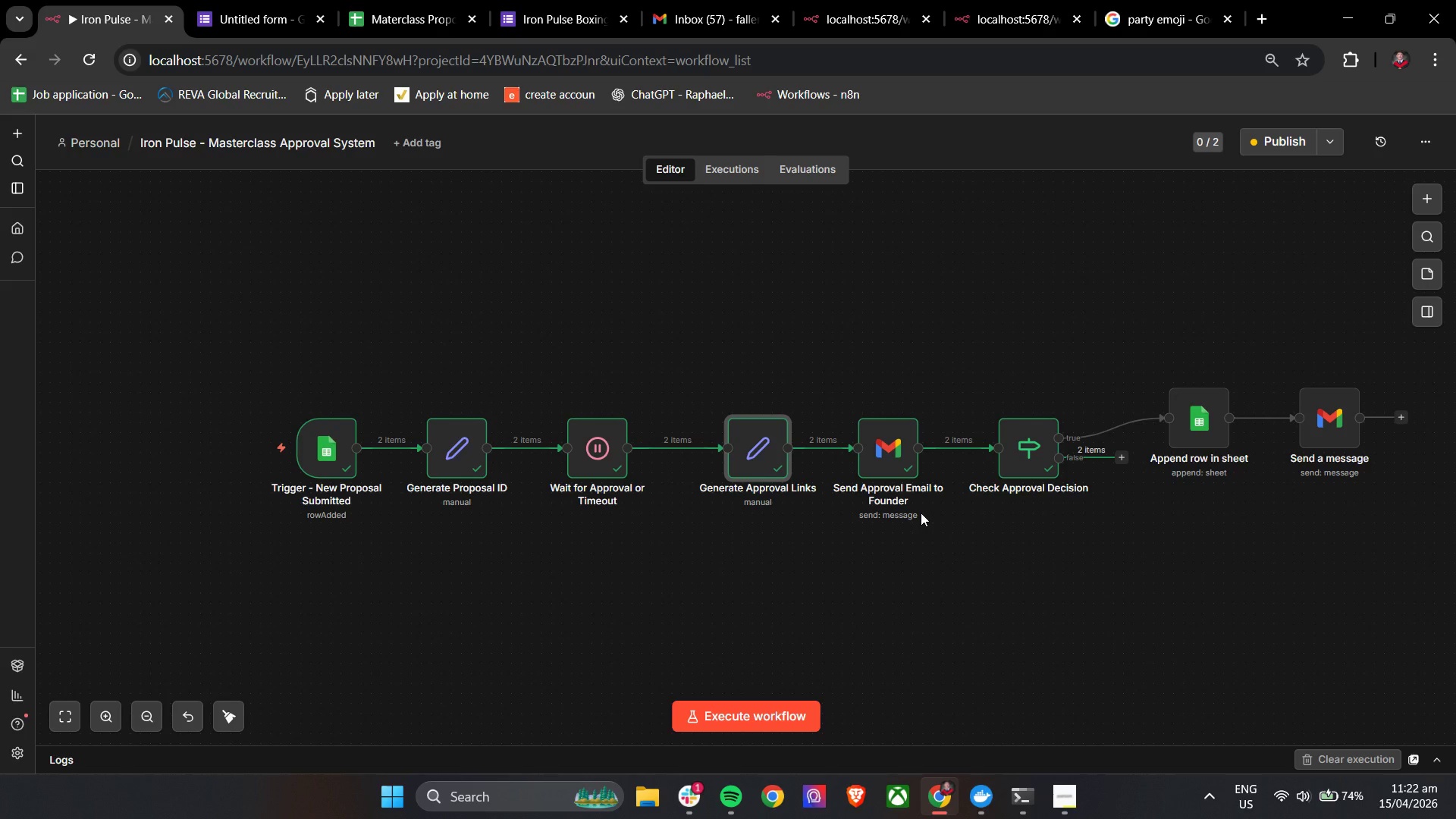 
left_click([704, 0])
 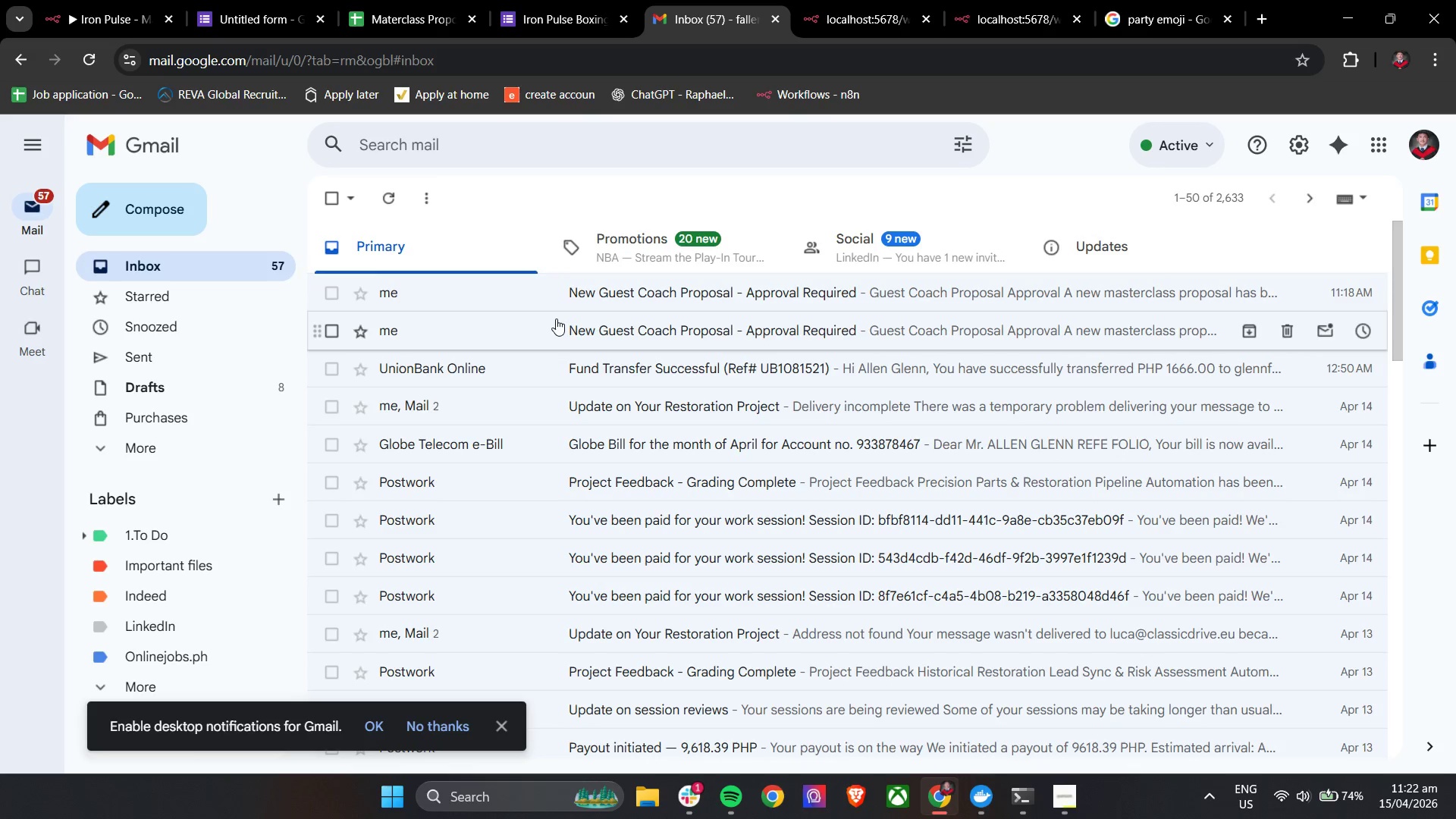 
left_click([607, 299])
 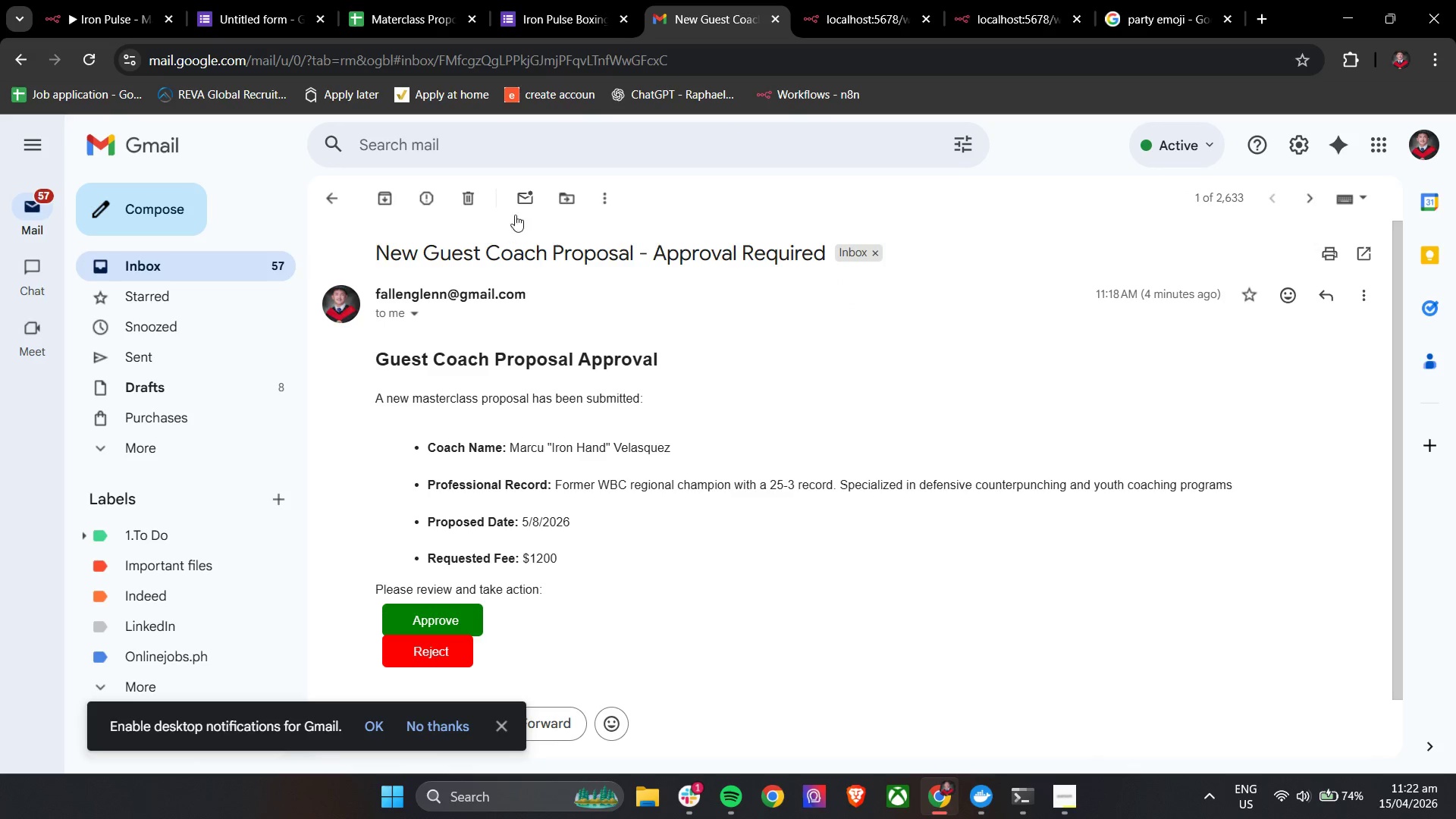 
left_click([463, 203])
 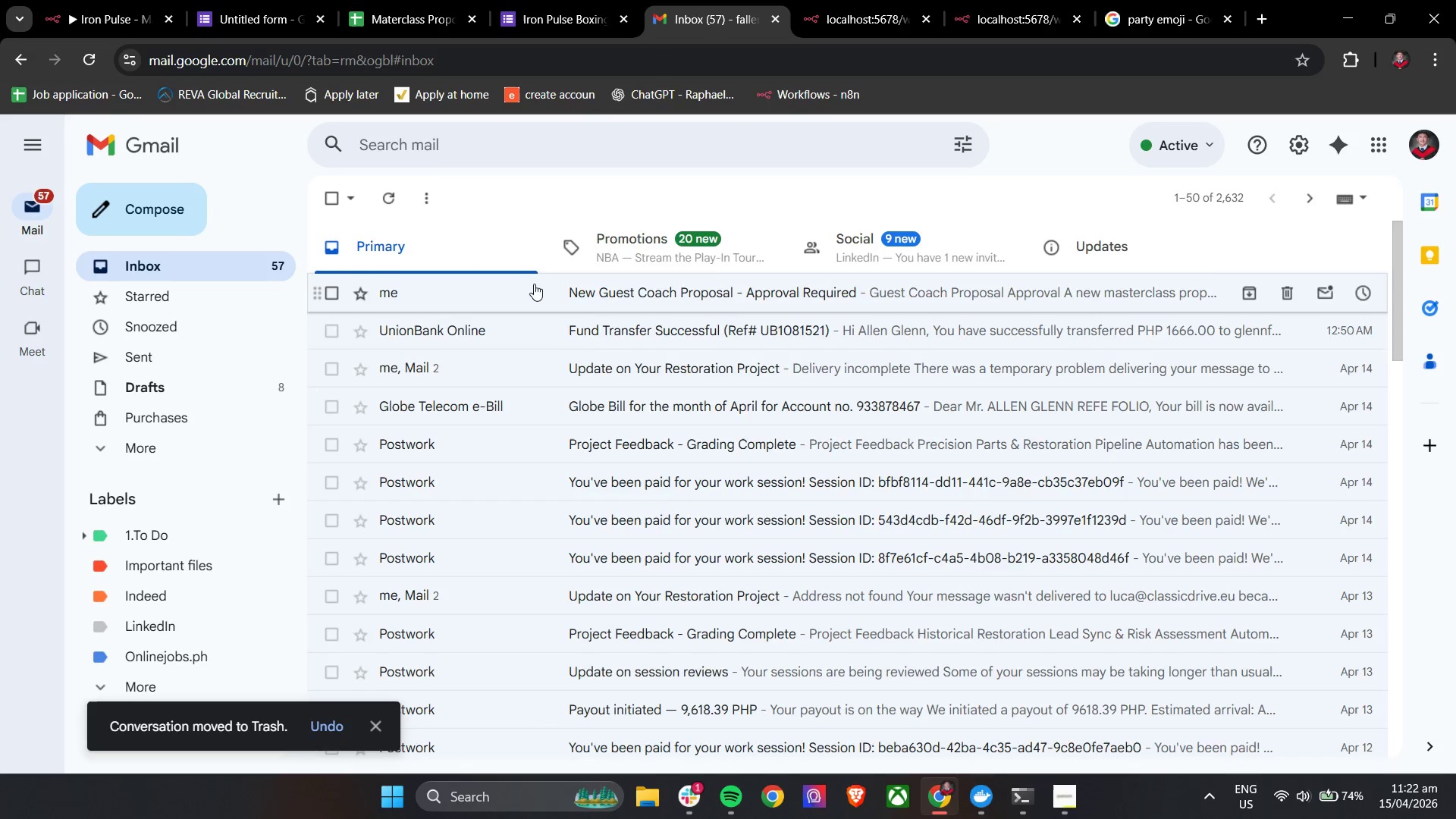 
left_click([548, 286])
 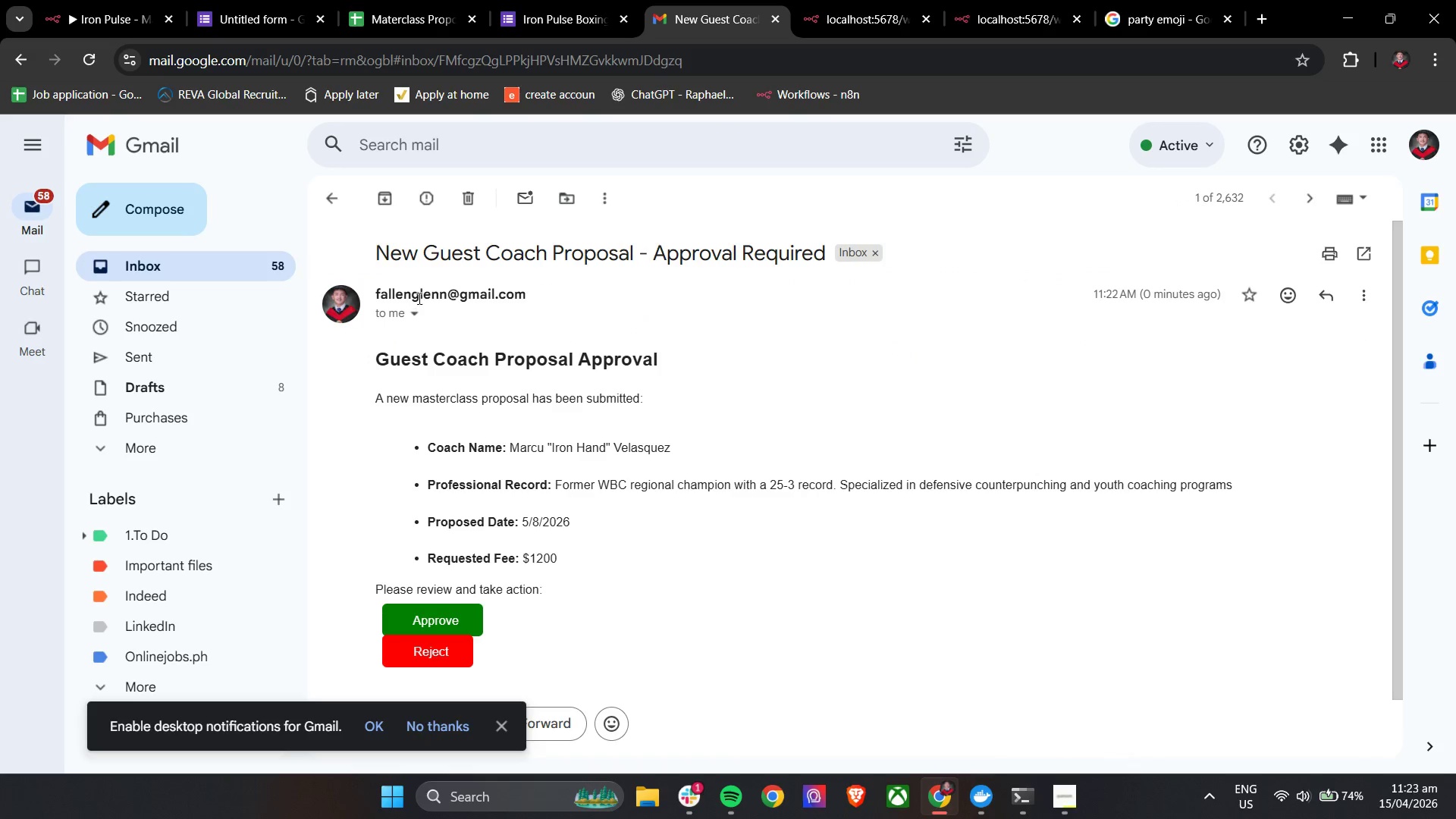 
left_click([438, 615])
 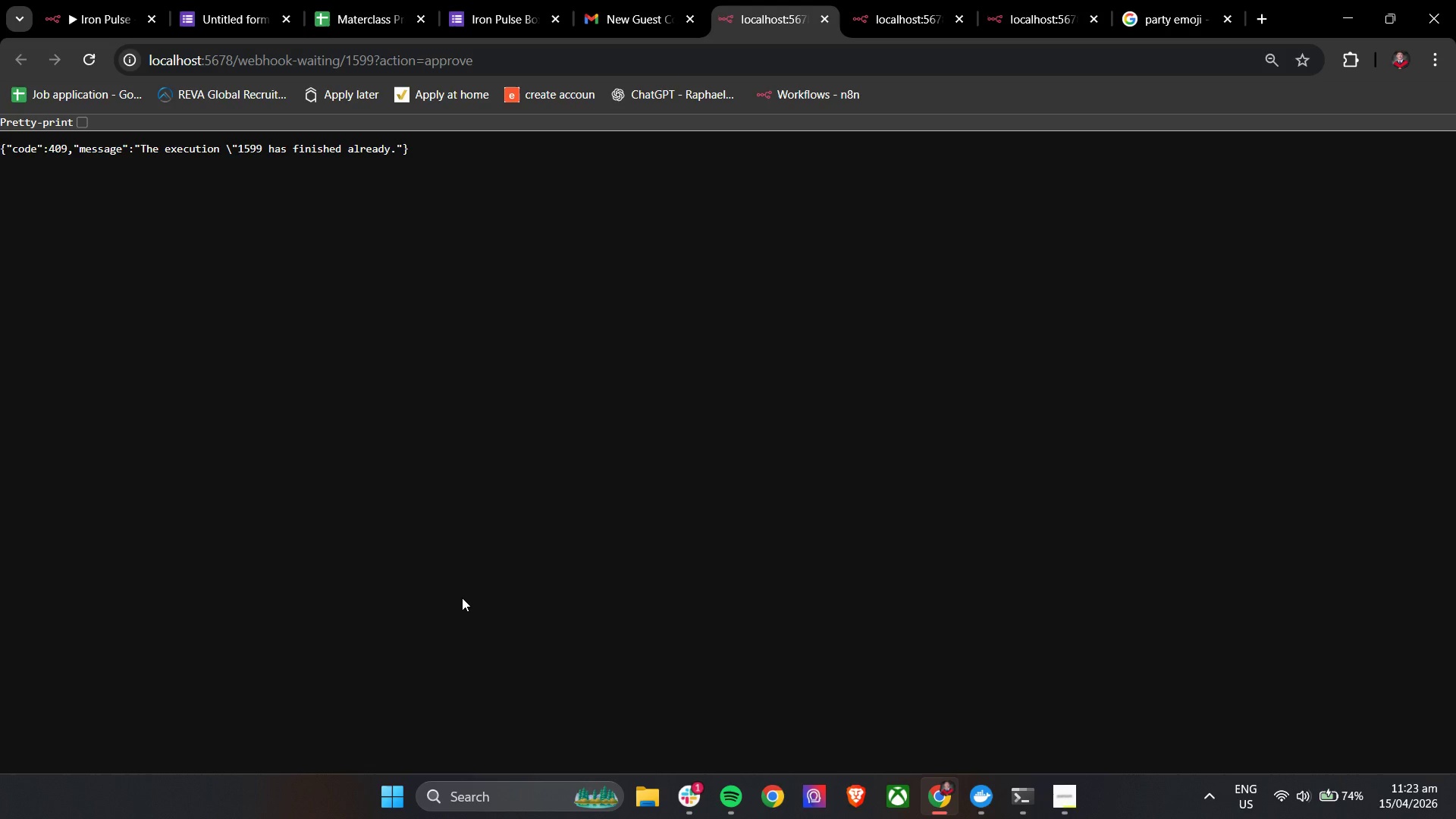 
left_click([111, 0])
 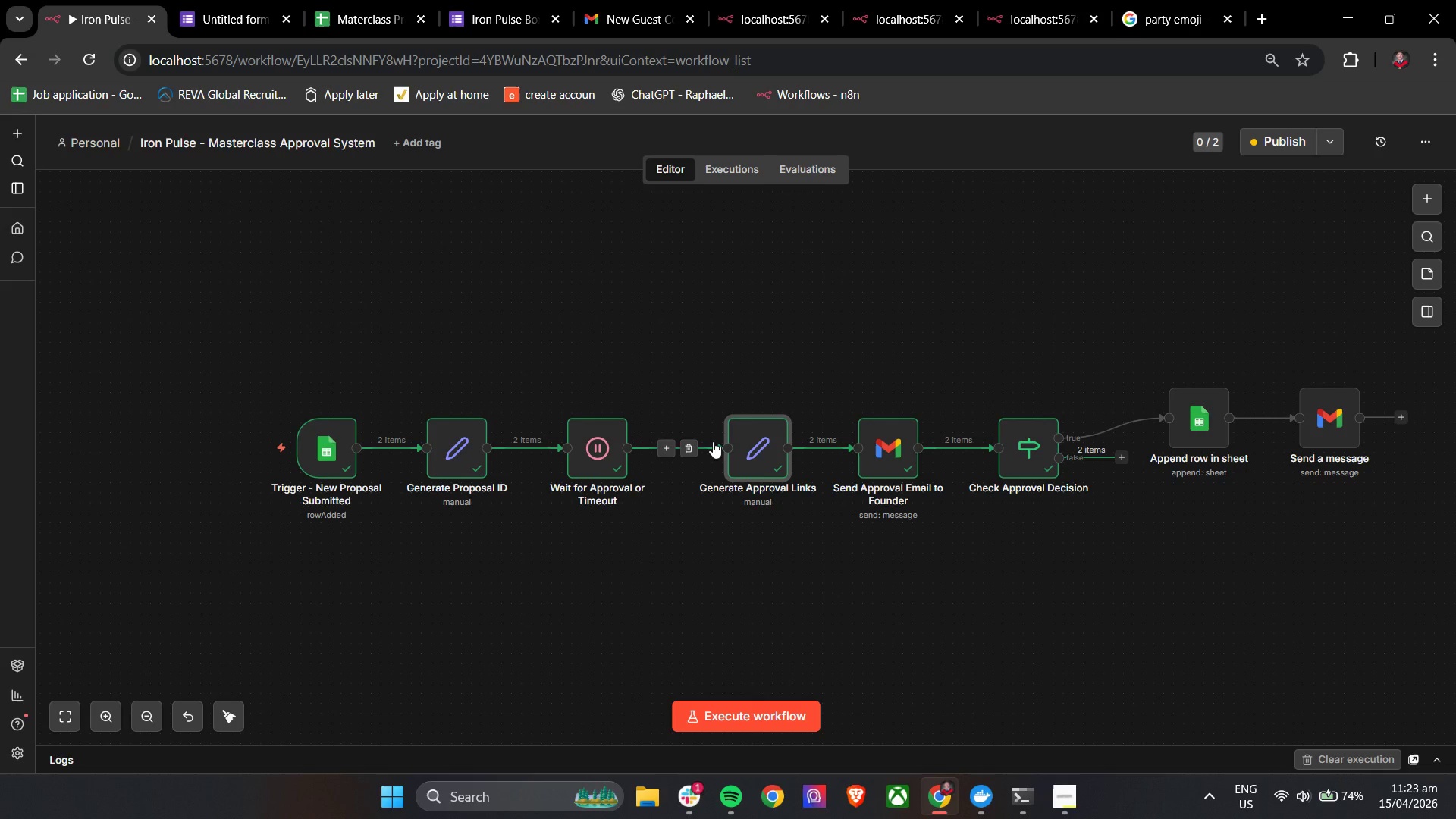 
left_click([774, 0])
 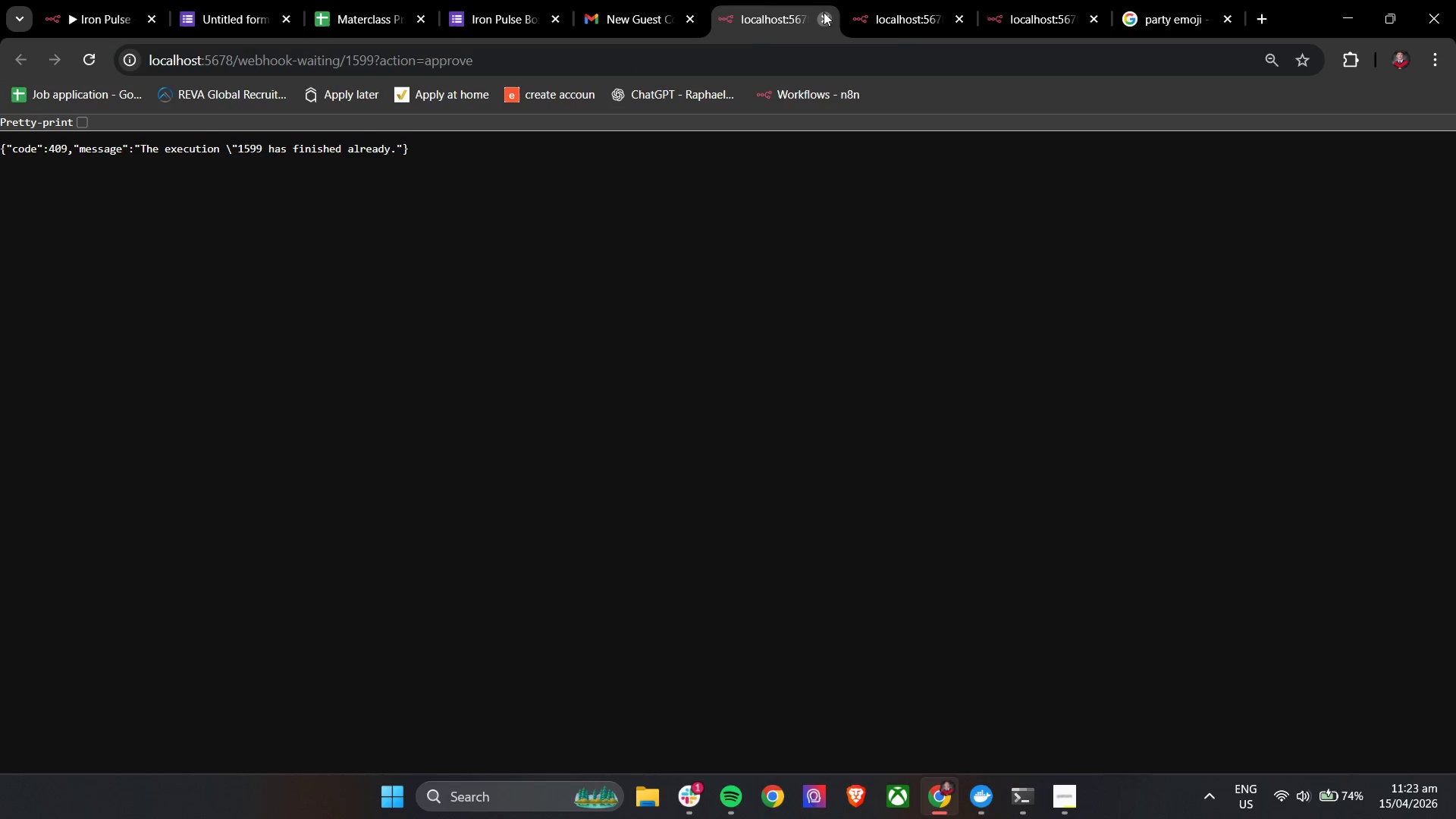 
double_click([823, 13])
 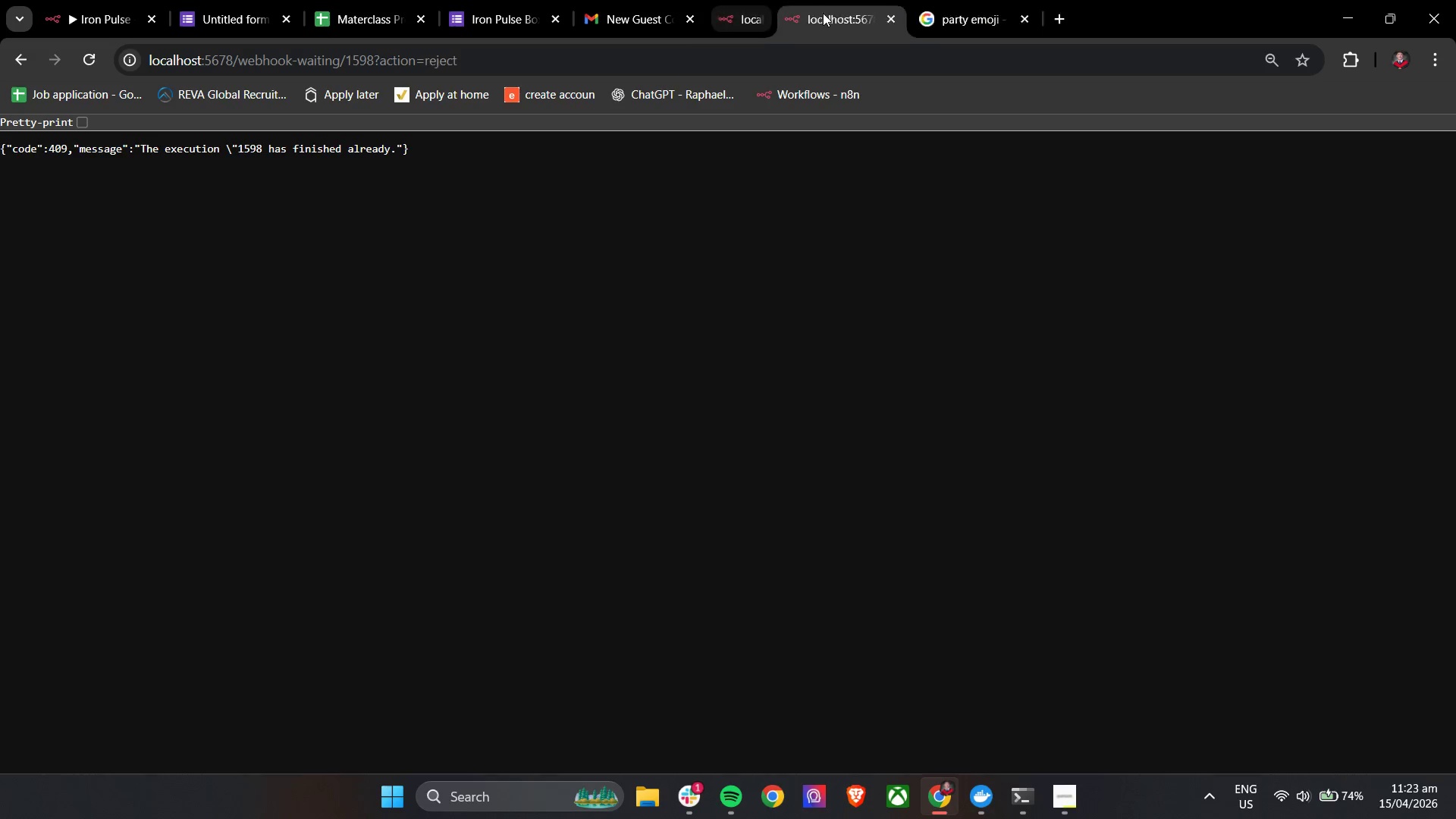 
triple_click([823, 13])
 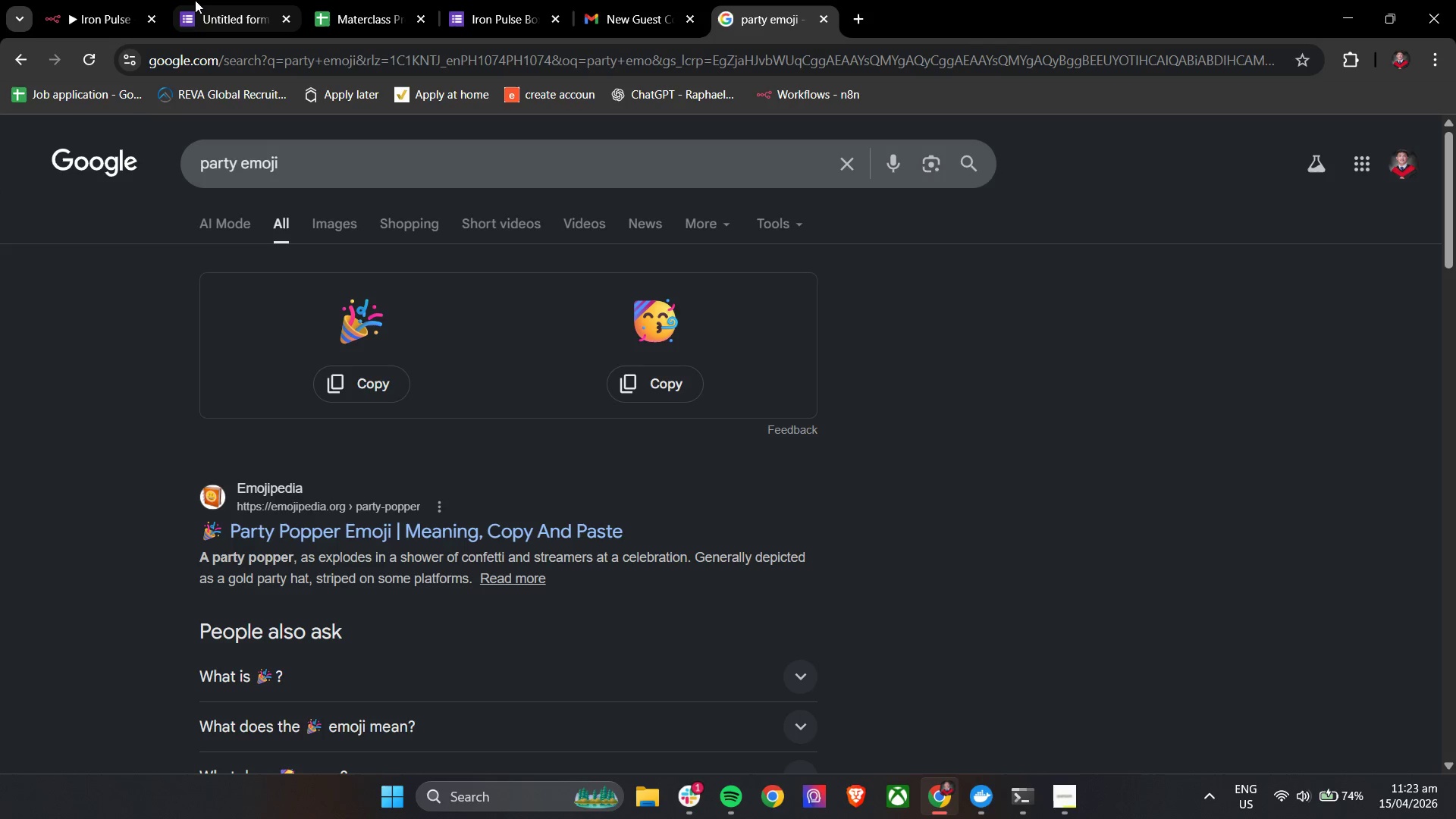 
left_click([36, 0])
 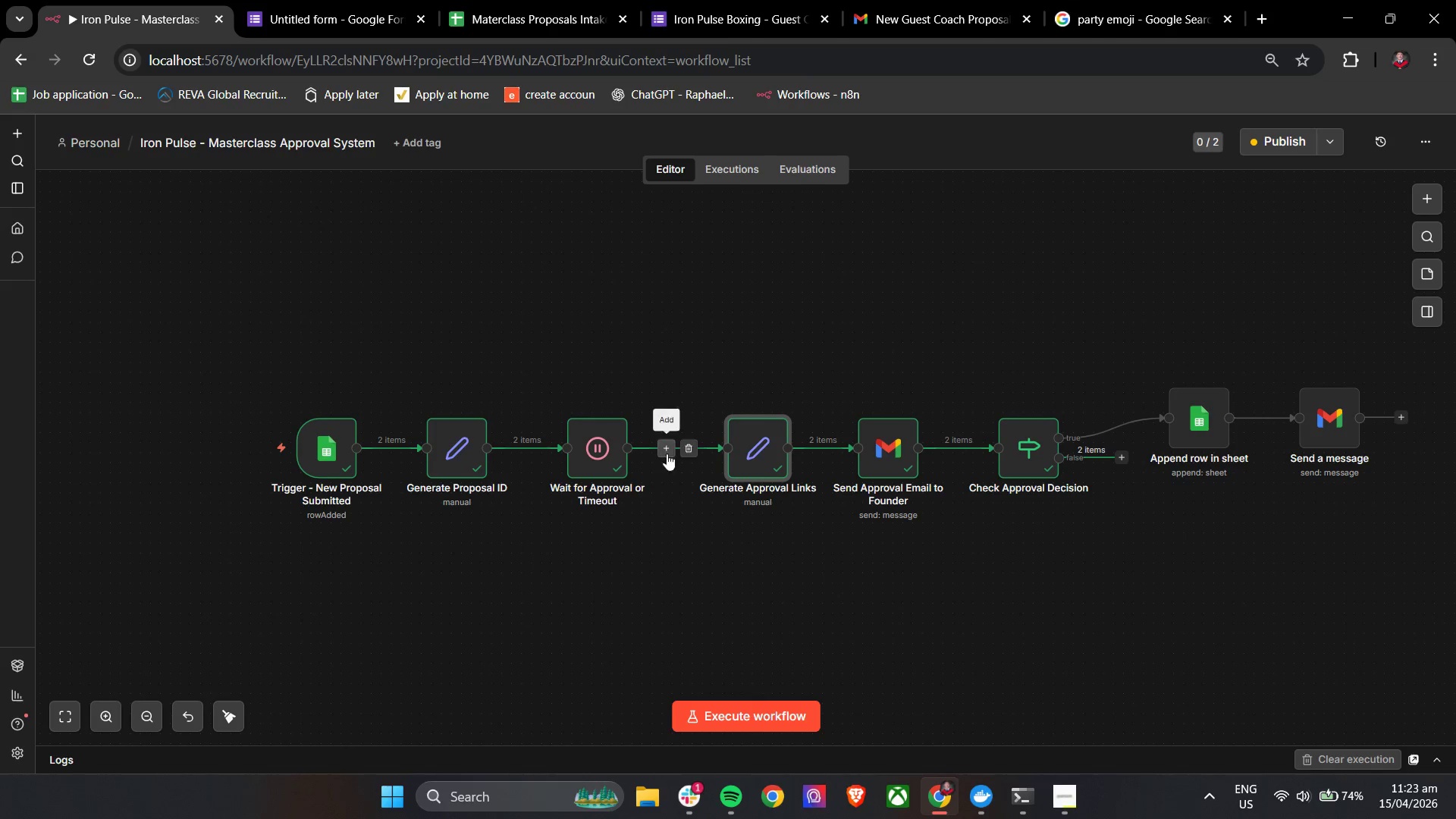 
left_click([682, 450])
 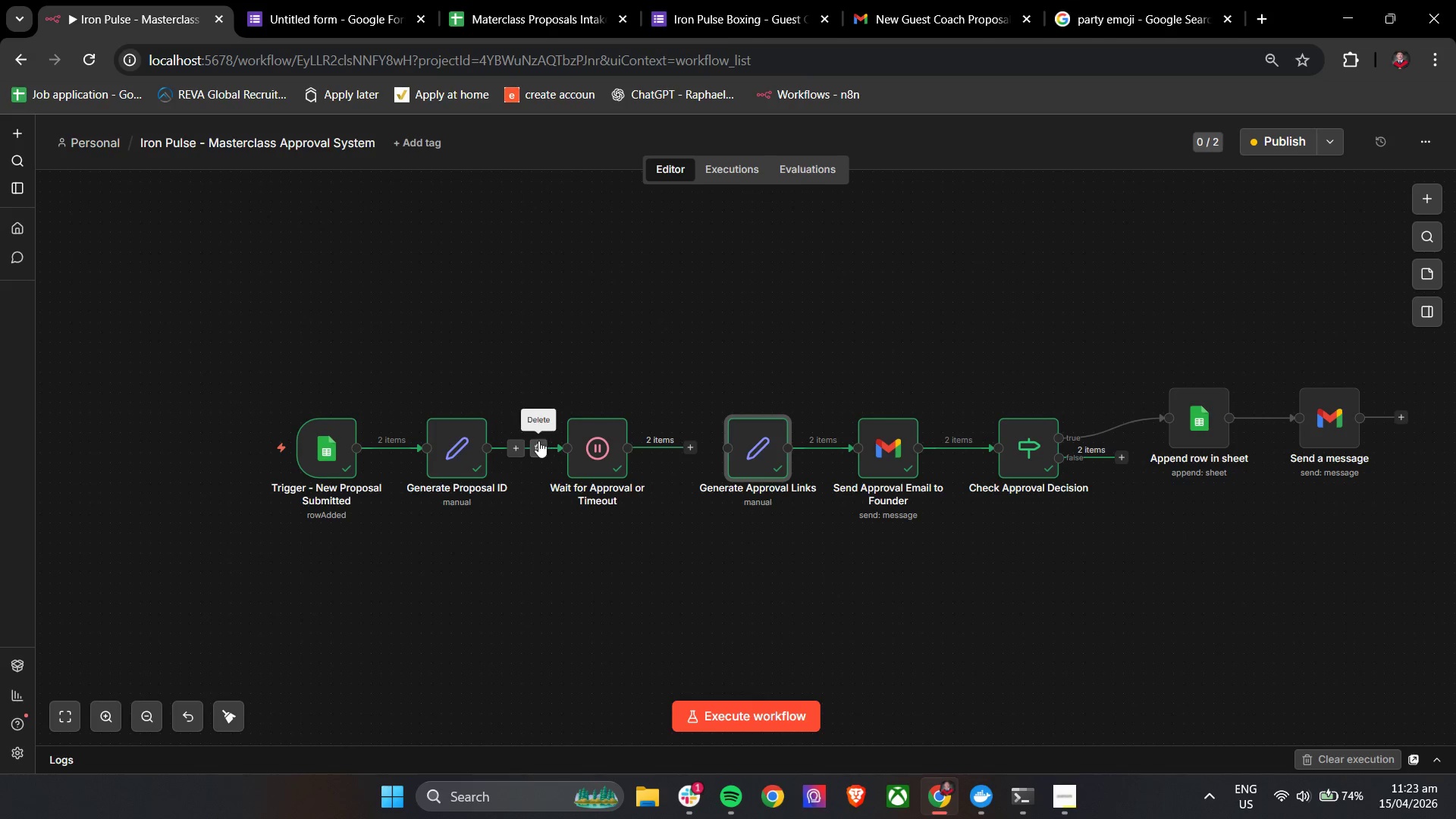 
left_click([538, 444])
 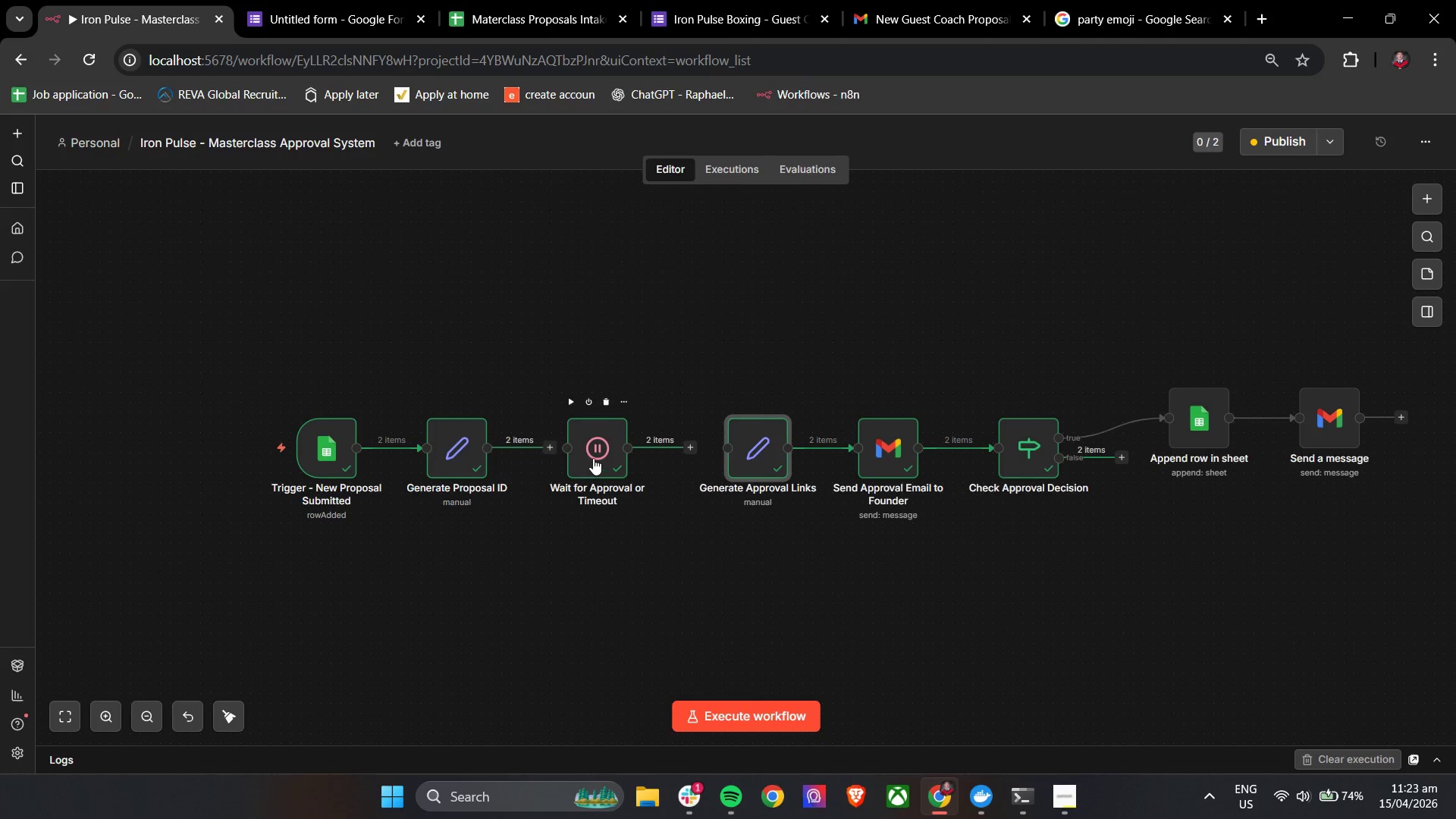 
left_click_drag(start_coordinate=[595, 451], to_coordinate=[1015, 591])
 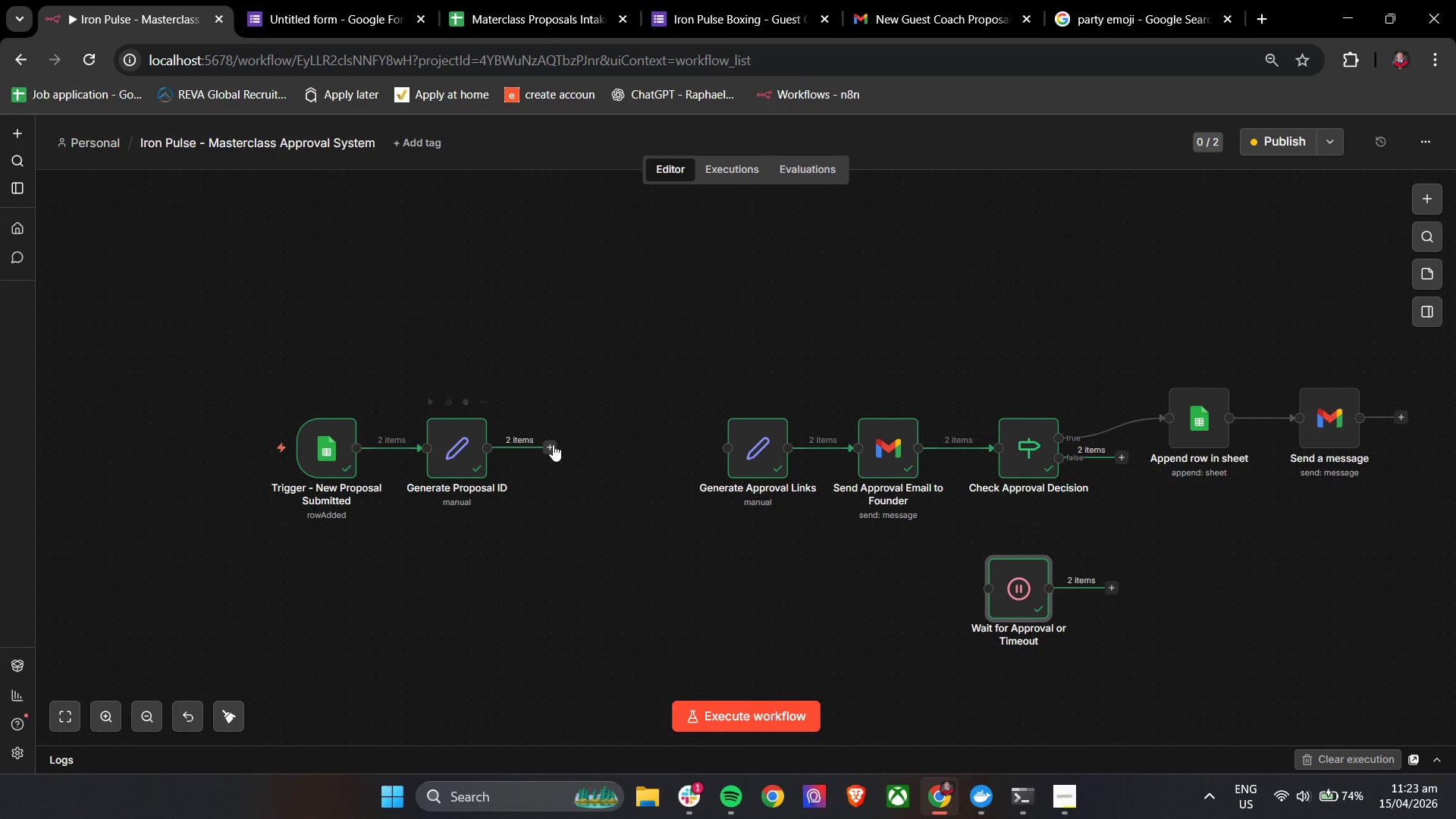 
left_click_drag(start_coordinate=[548, 447], to_coordinate=[717, 458])
 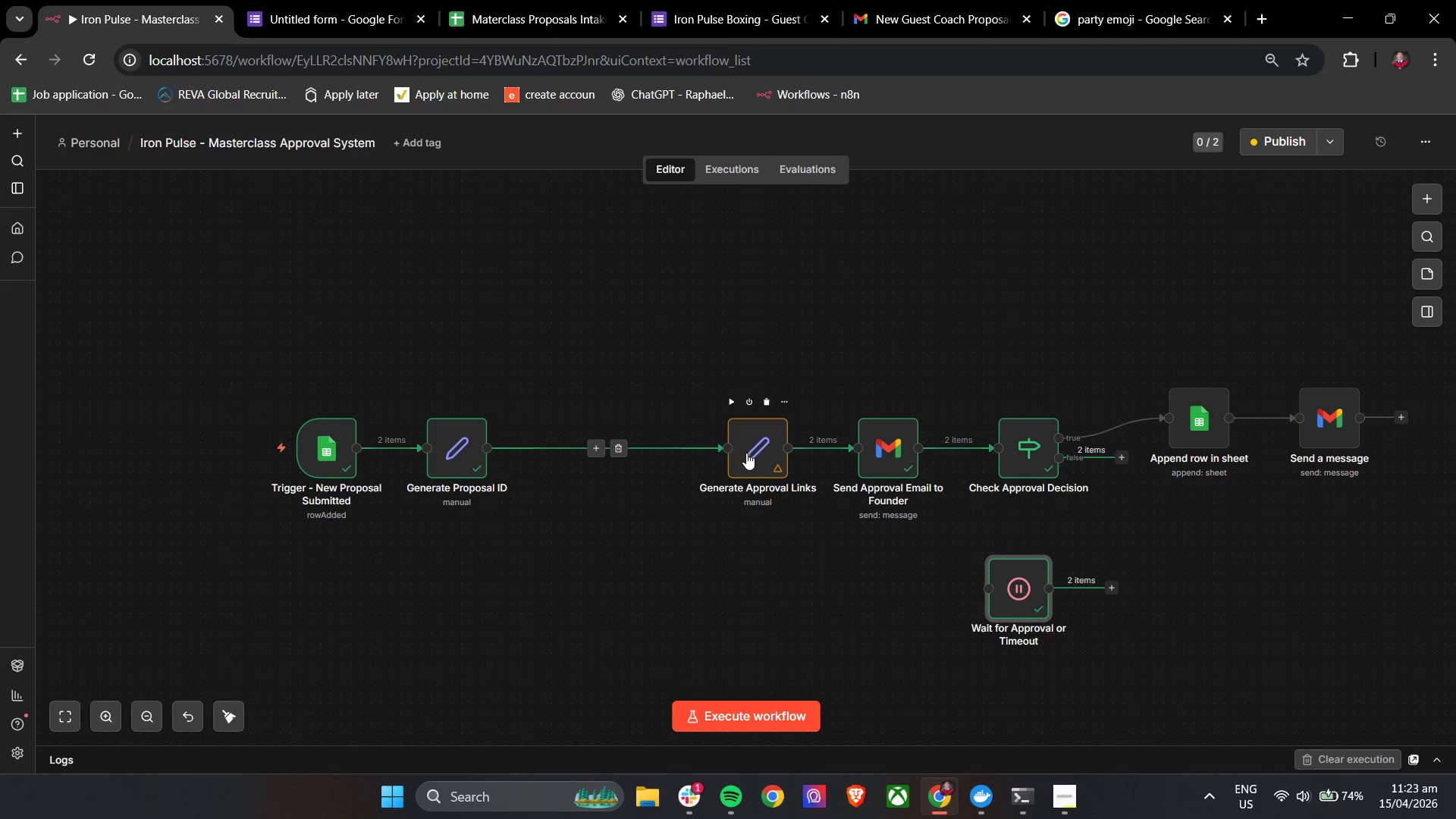 
left_click_drag(start_coordinate=[748, 453], to_coordinate=[610, 447])
 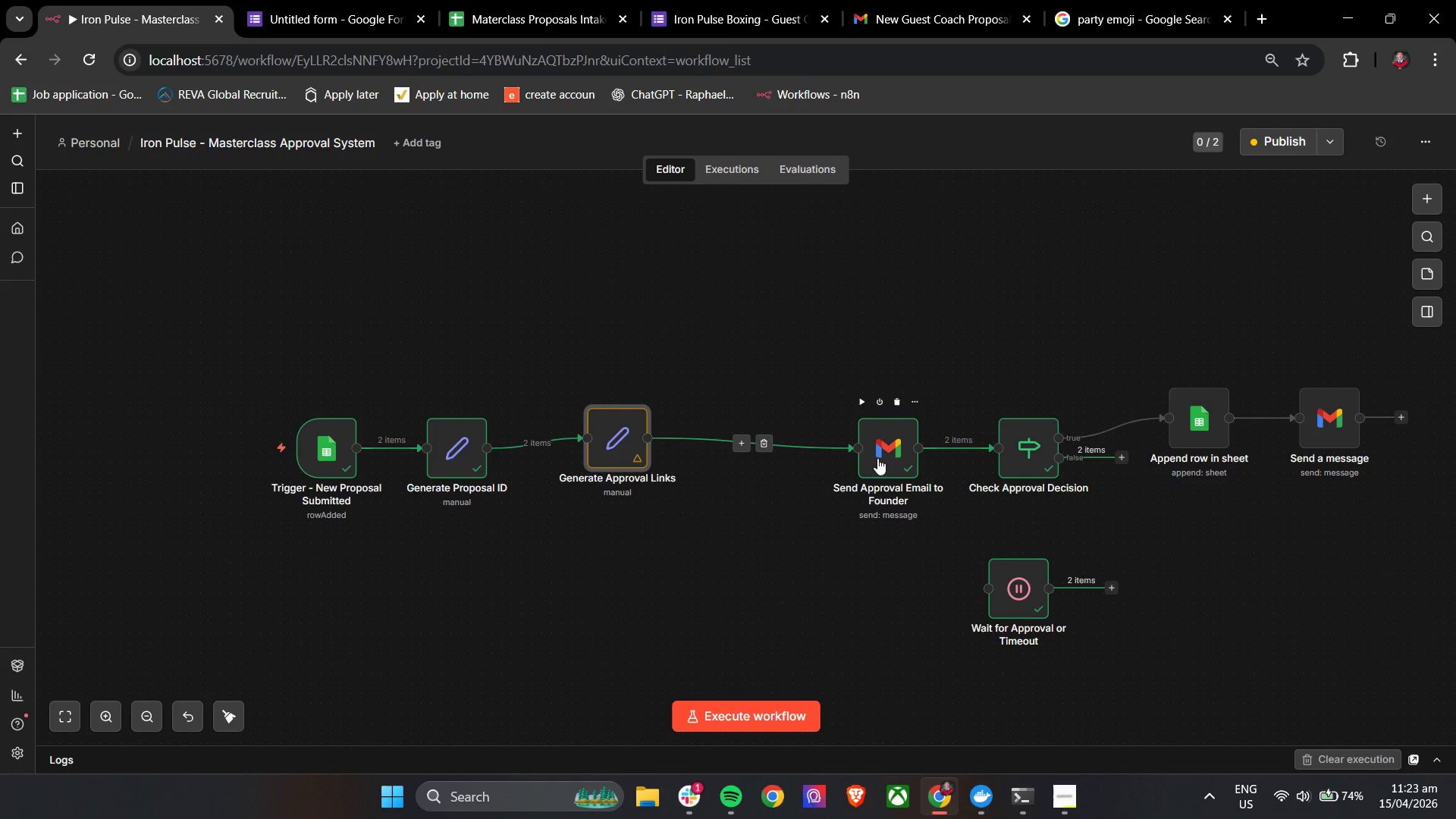 
left_click_drag(start_coordinate=[882, 456], to_coordinate=[748, 451])
 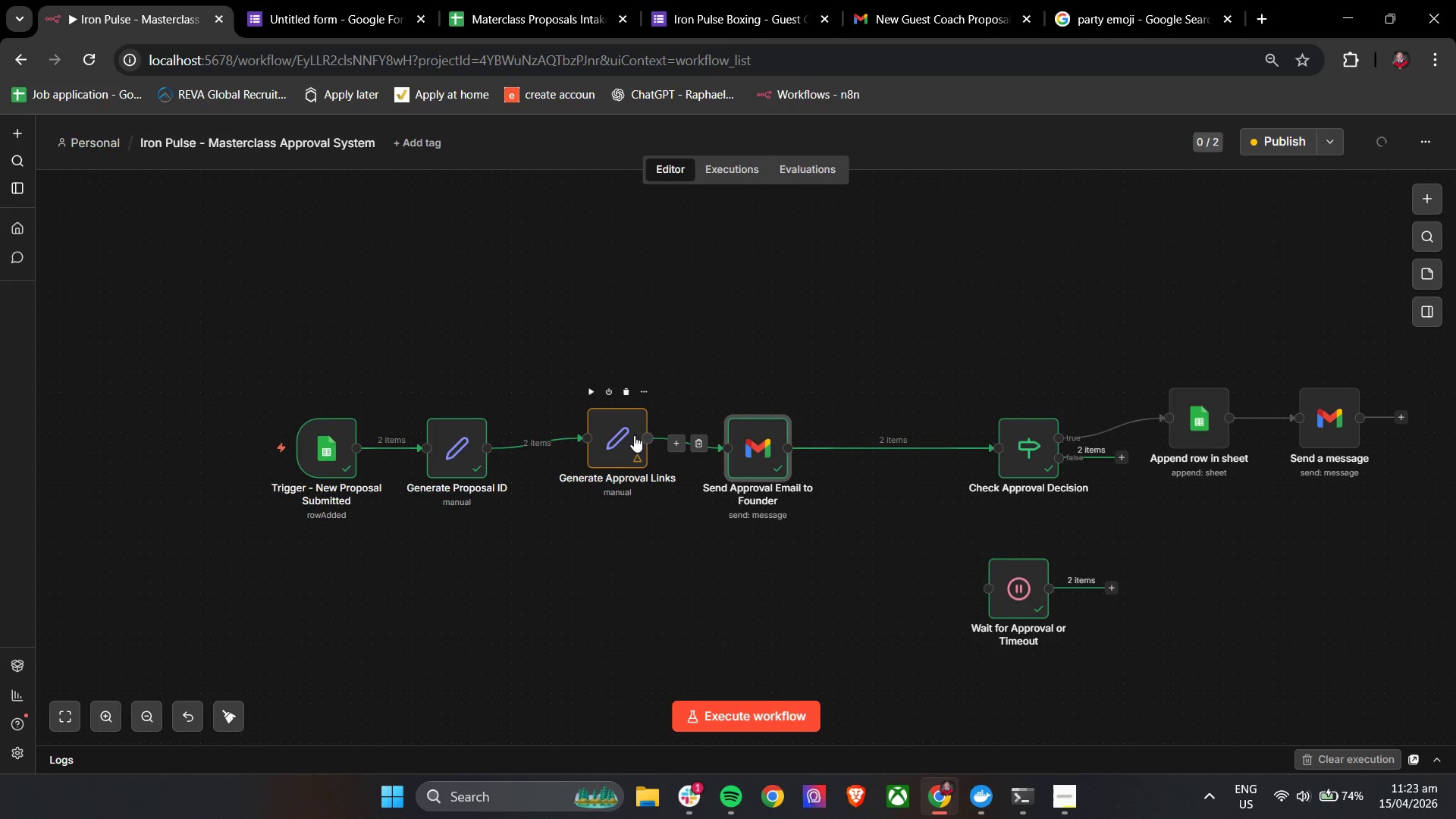 
left_click_drag(start_coordinate=[620, 435], to_coordinate=[623, 451])
 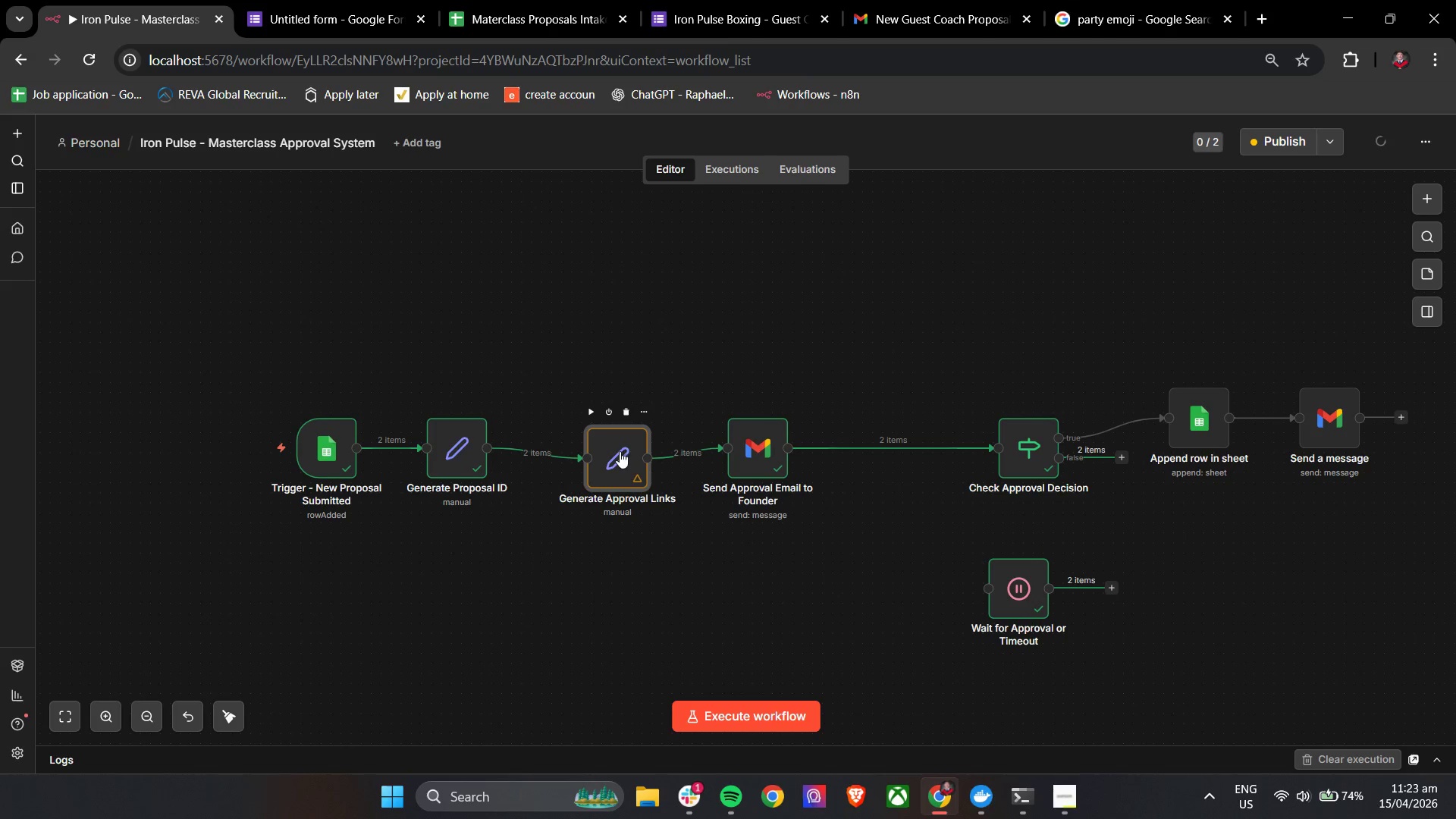 
left_click_drag(start_coordinate=[617, 455], to_coordinate=[614, 447])
 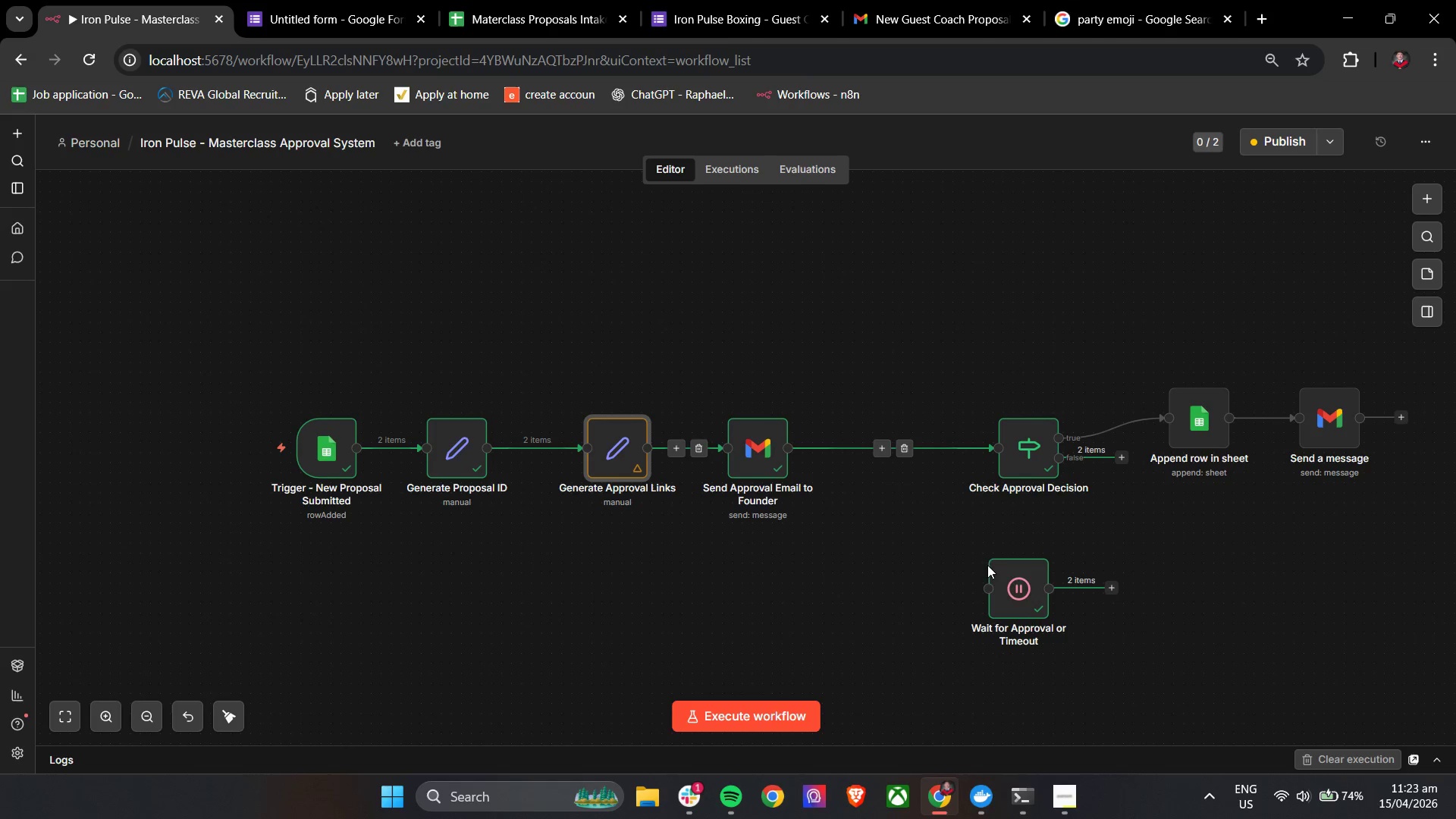 
left_click_drag(start_coordinate=[1009, 587], to_coordinate=[872, 520])
 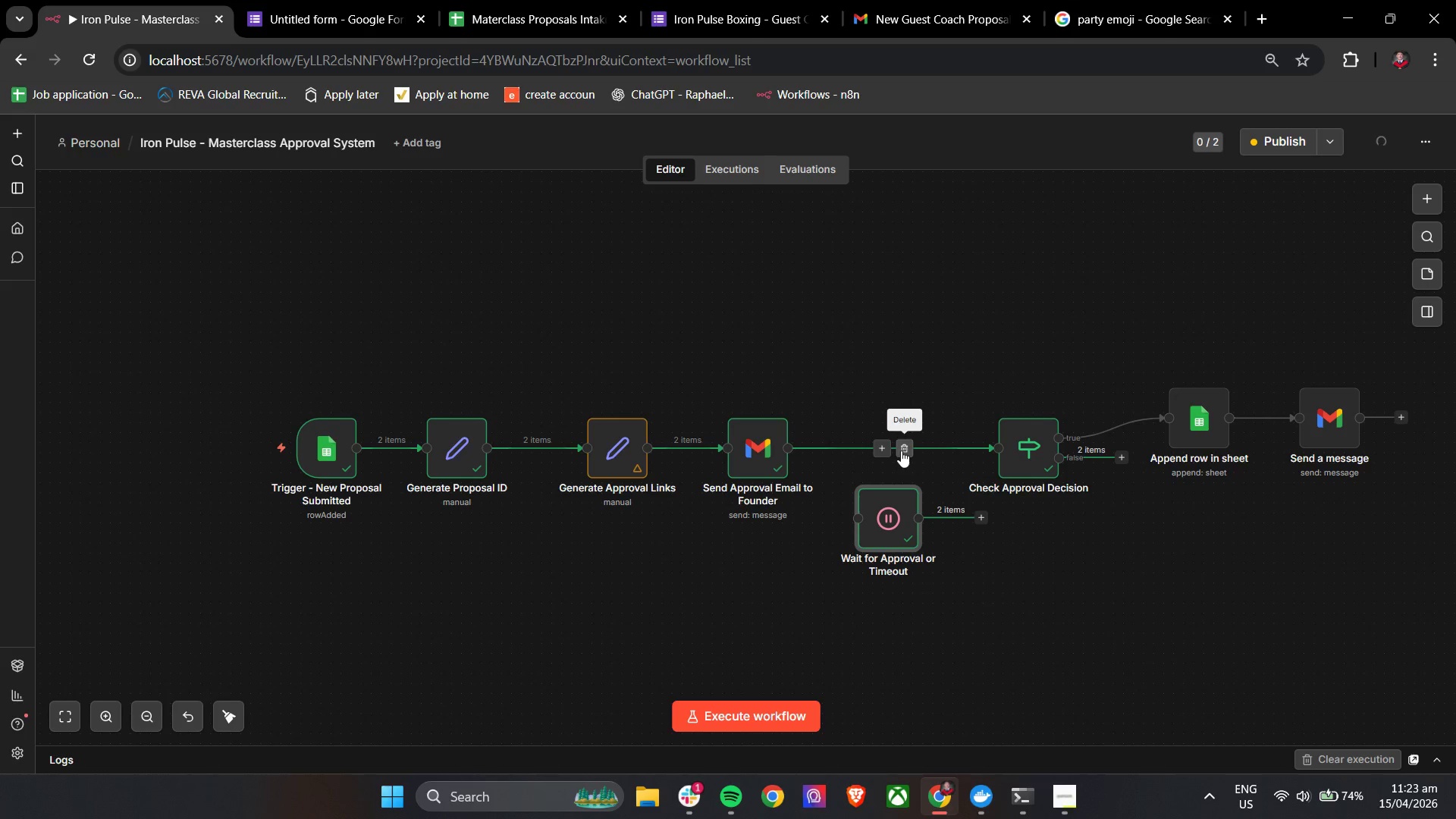 
left_click([904, 453])
 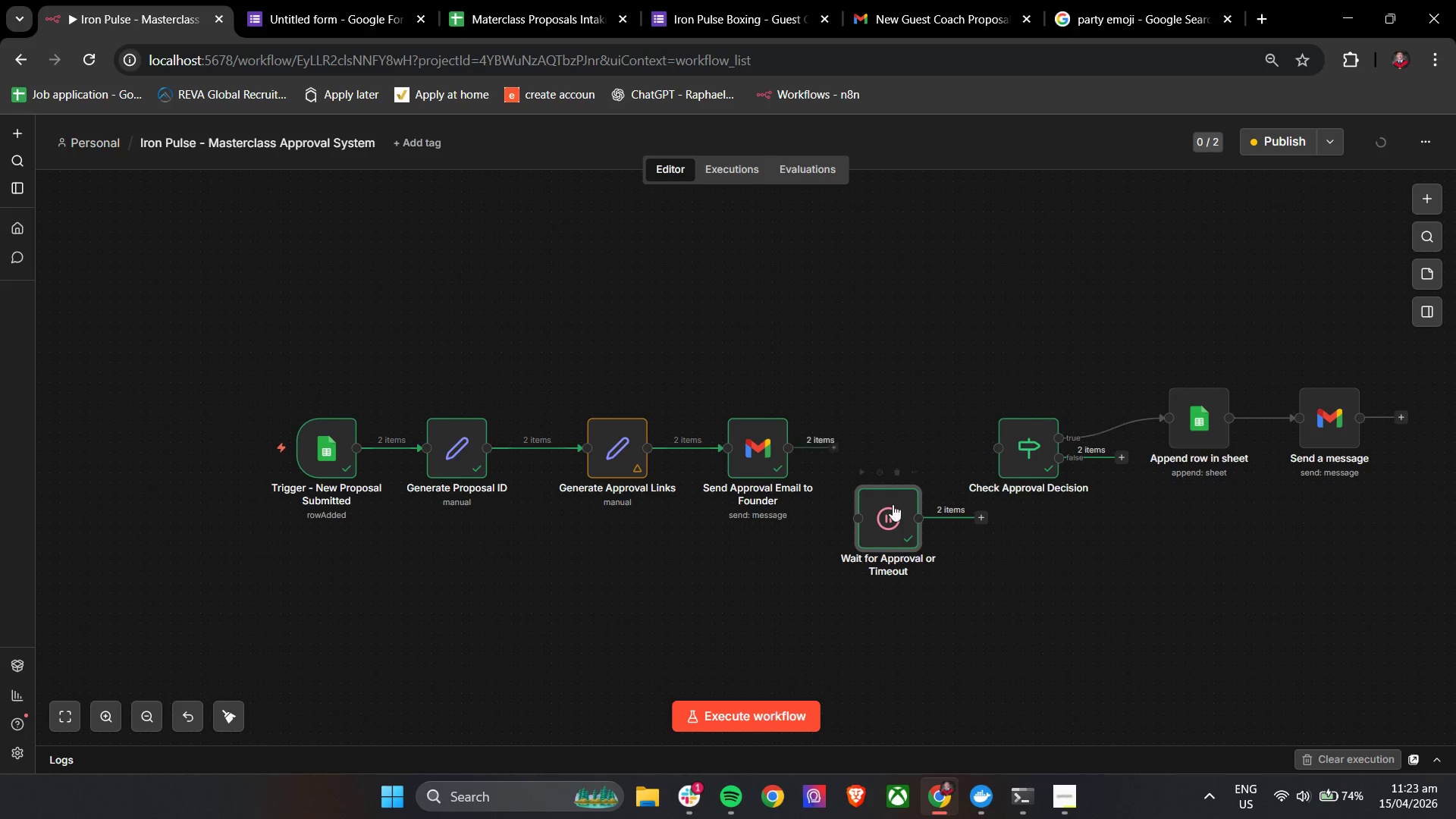 
left_click_drag(start_coordinate=[892, 520], to_coordinate=[901, 450])
 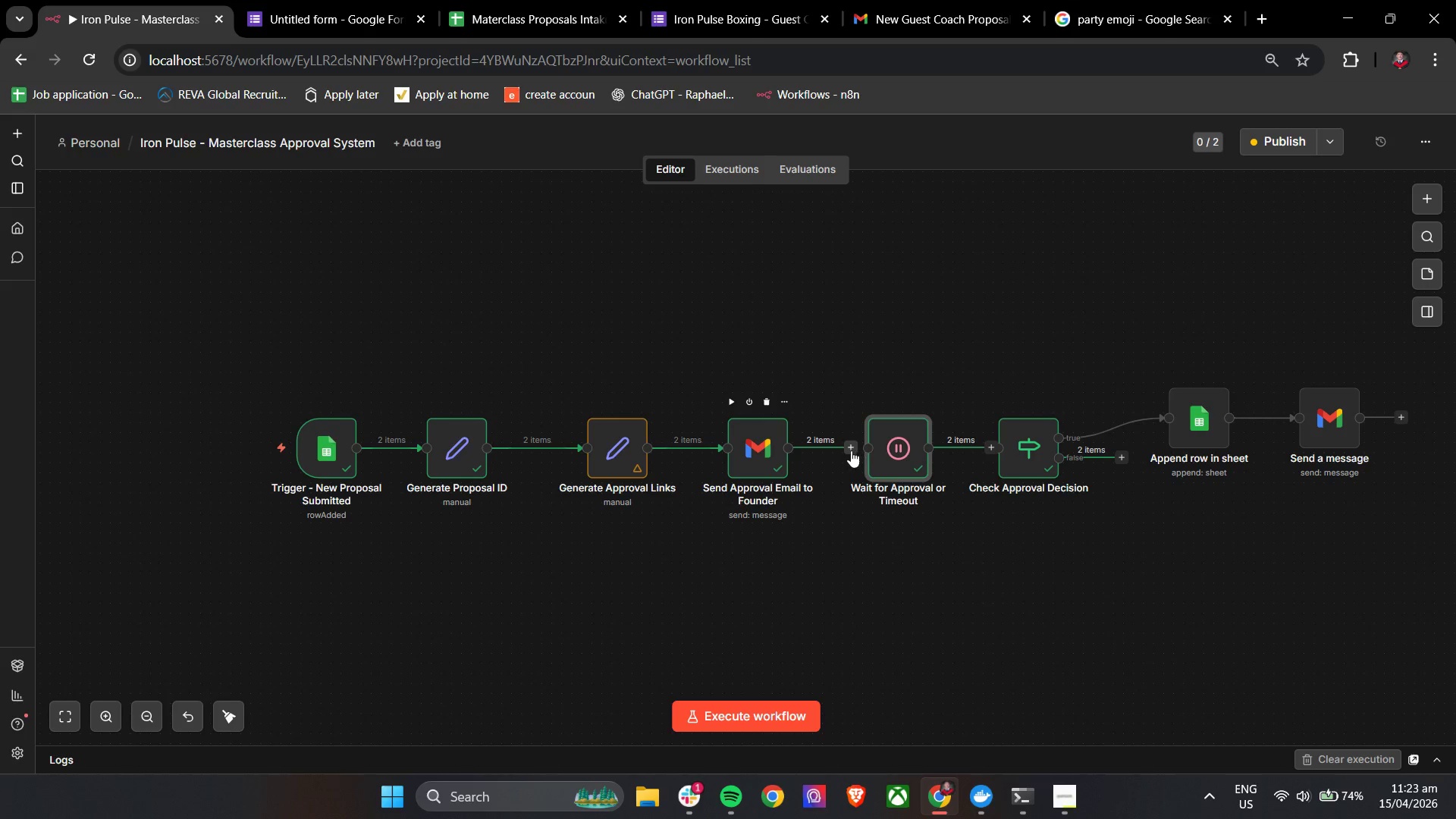 
left_click_drag(start_coordinate=[849, 450], to_coordinate=[866, 450])
 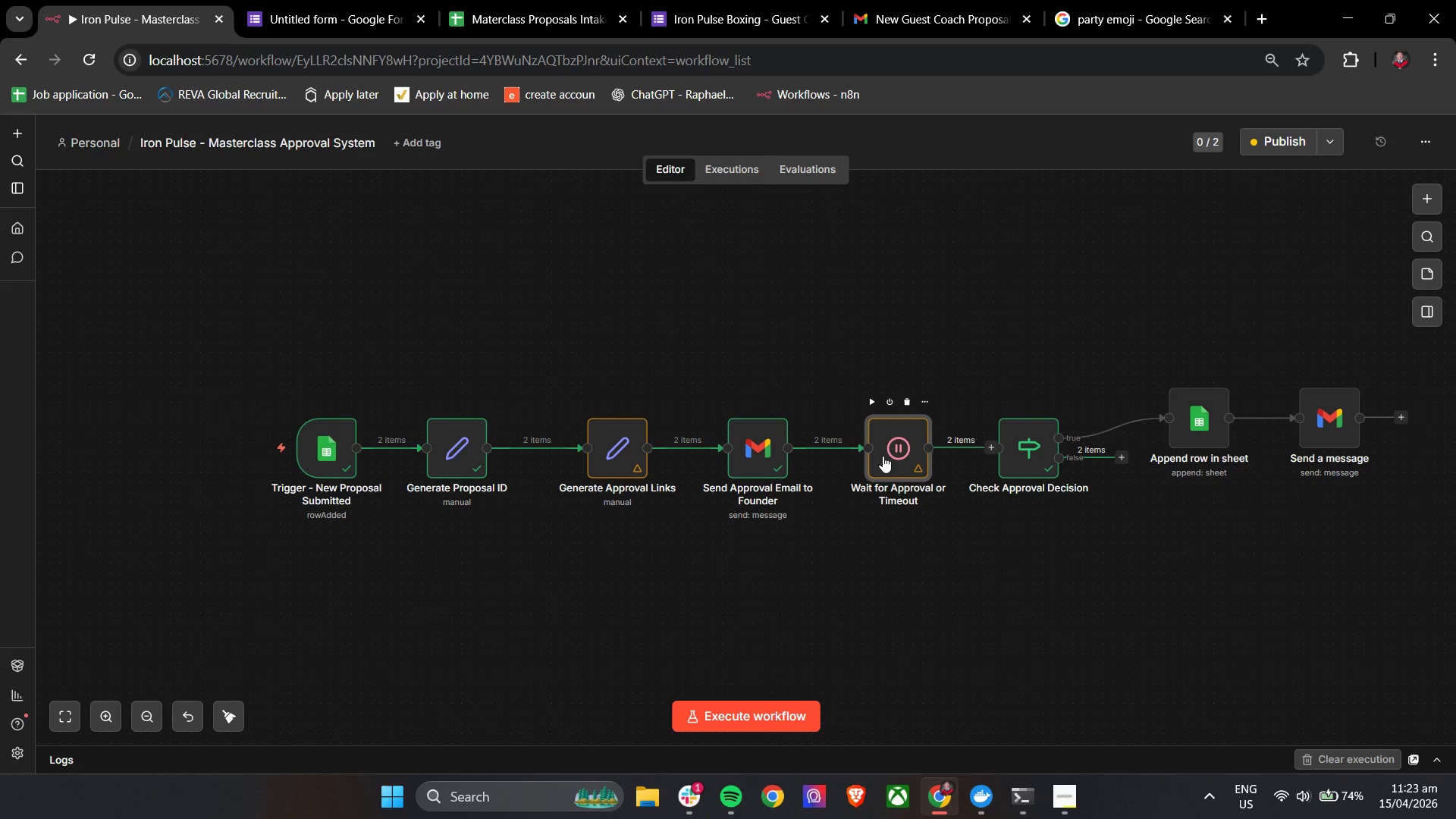 
left_click_drag(start_coordinate=[893, 456], to_coordinate=[870, 454])
 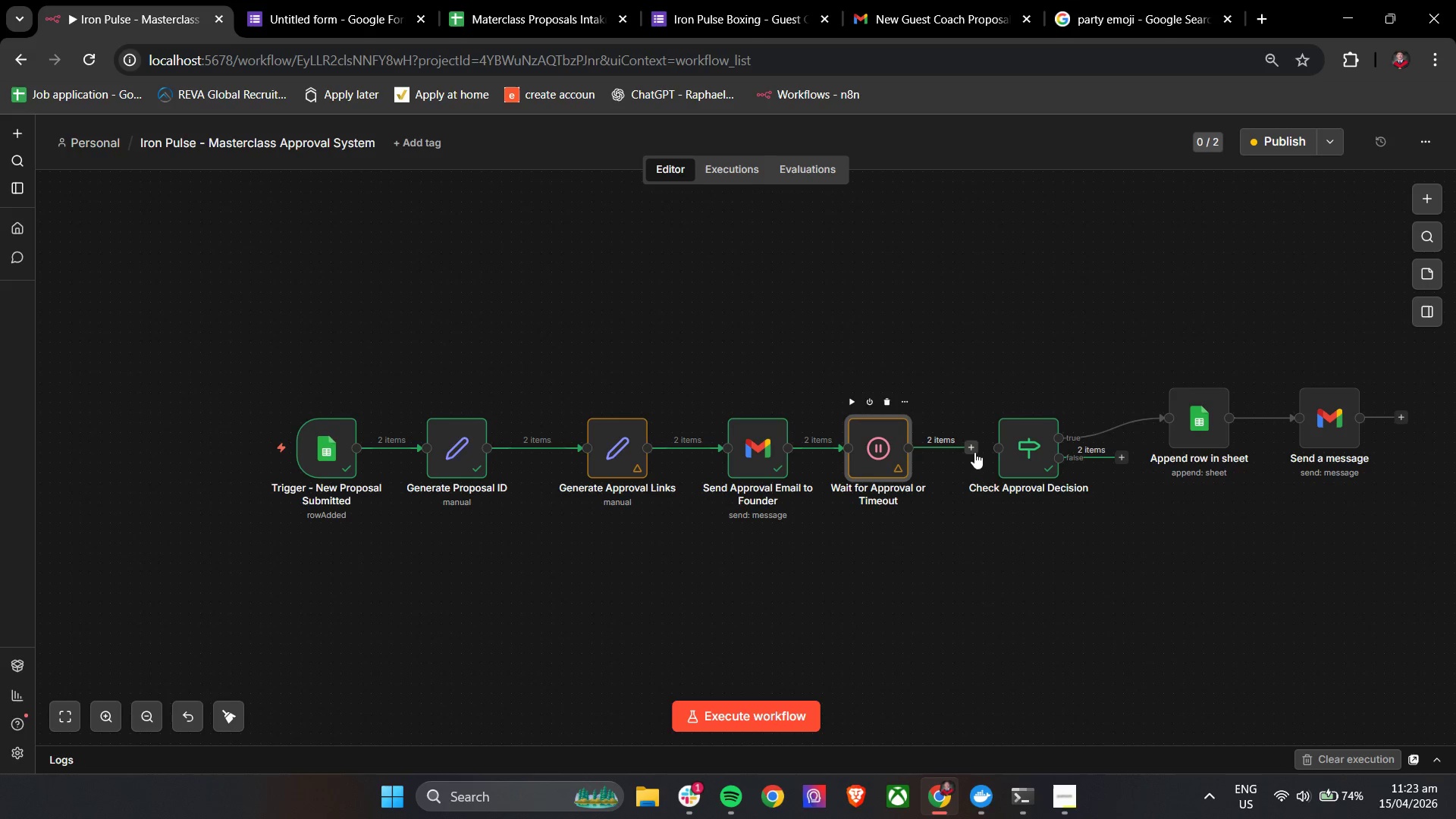 
left_click_drag(start_coordinate=[974, 452], to_coordinate=[1002, 450])
 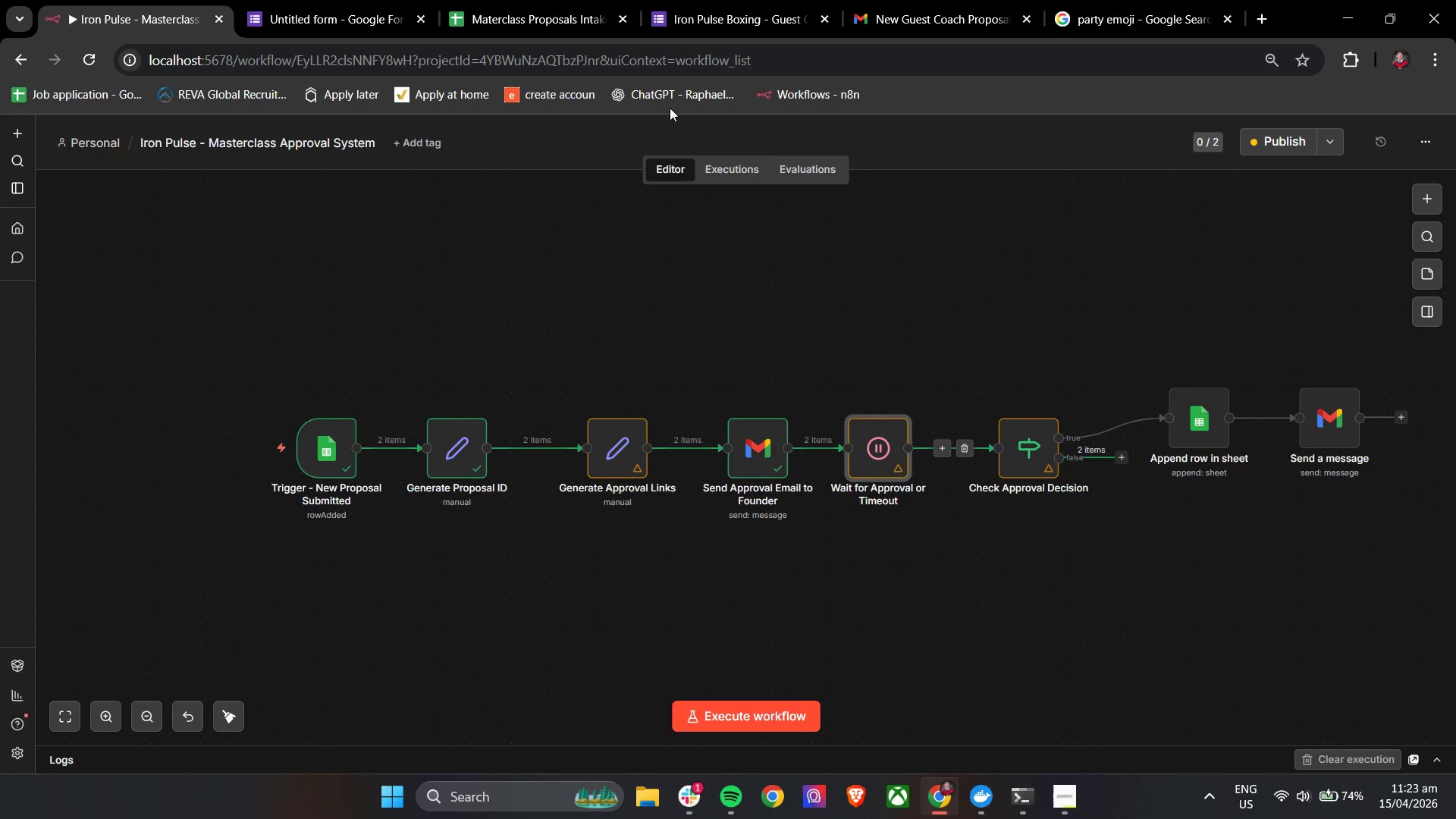 
left_click([538, 0])
 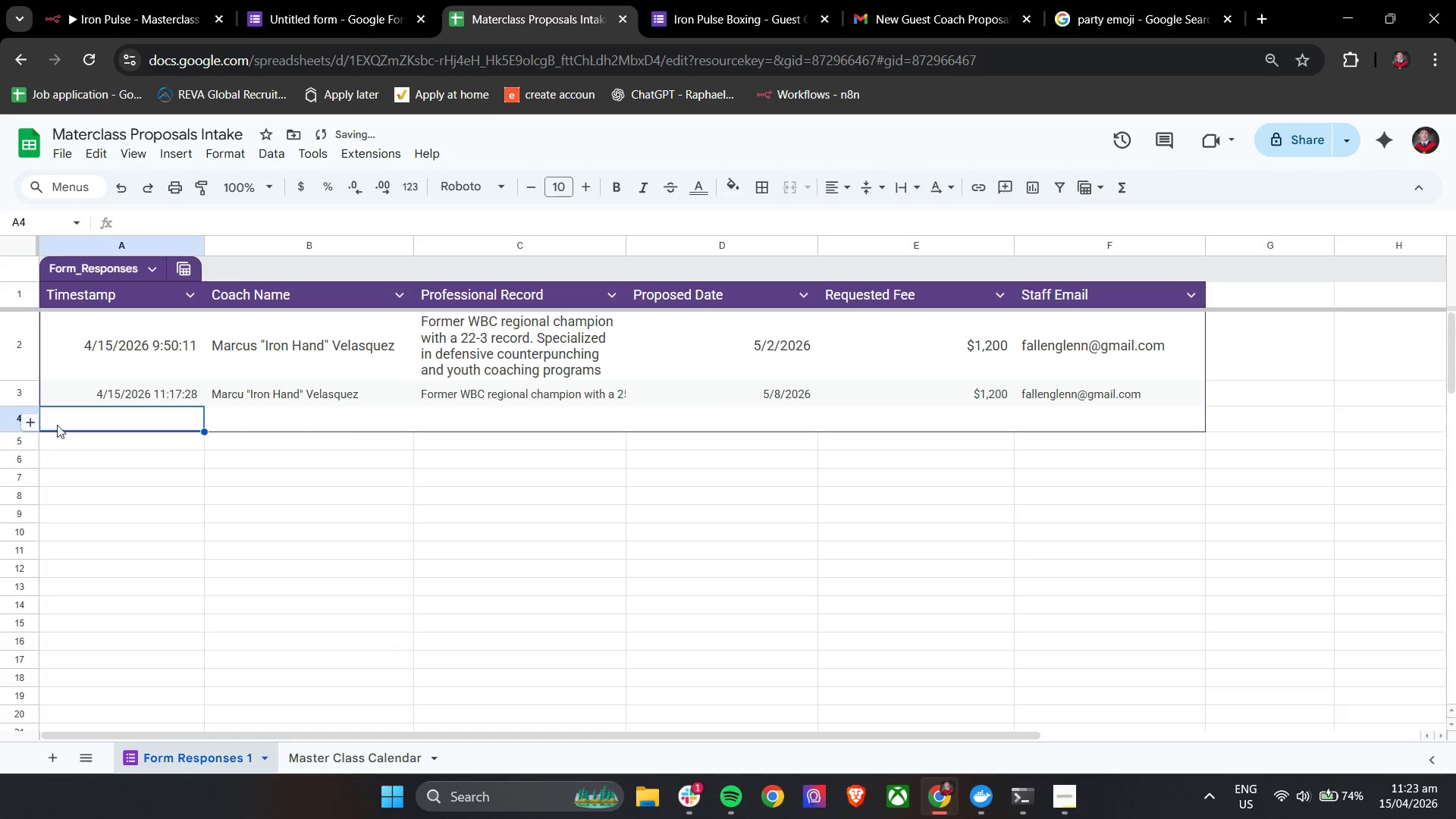 
mouse_move([23, 399])
 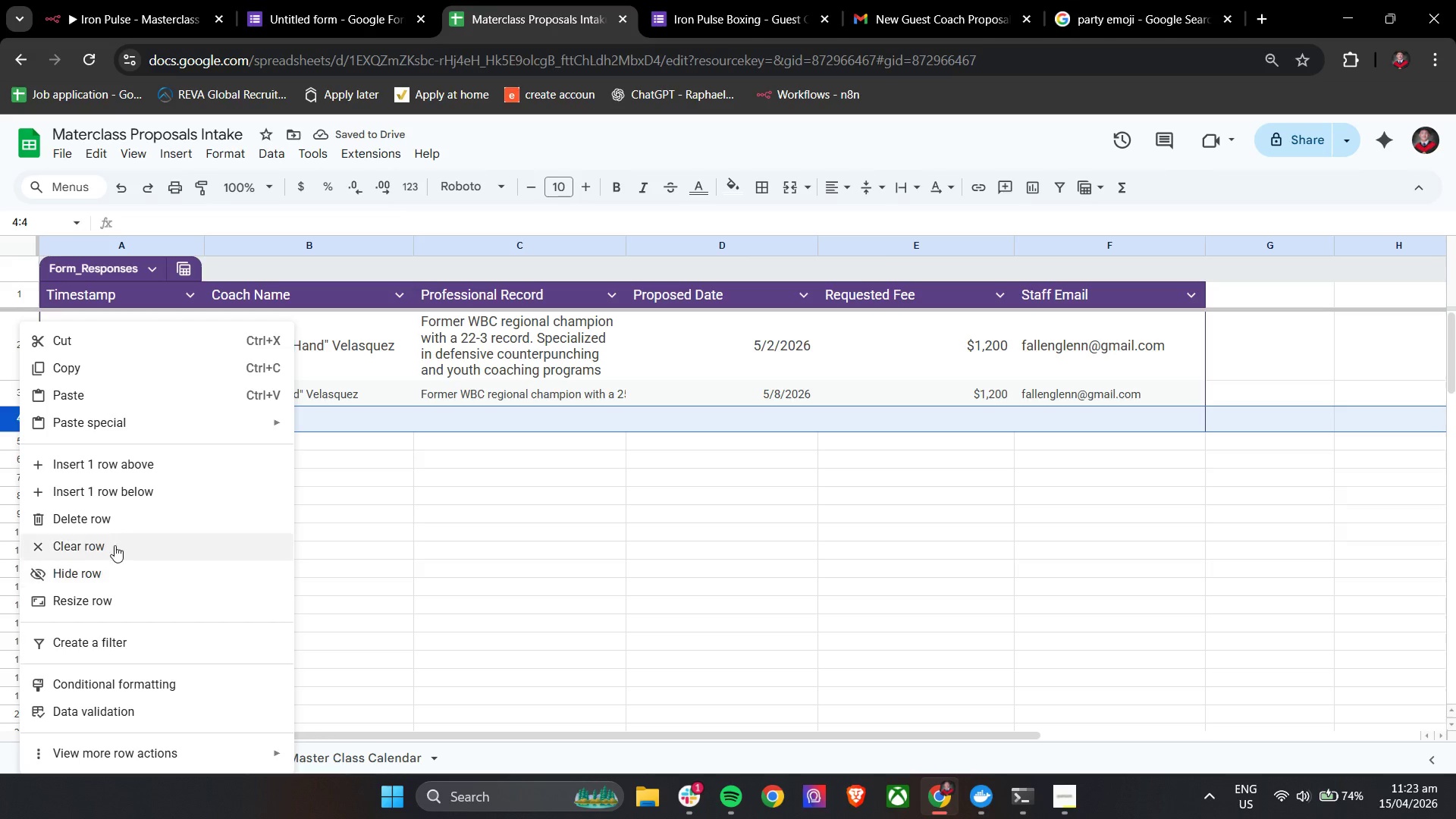 
left_click([112, 519])
 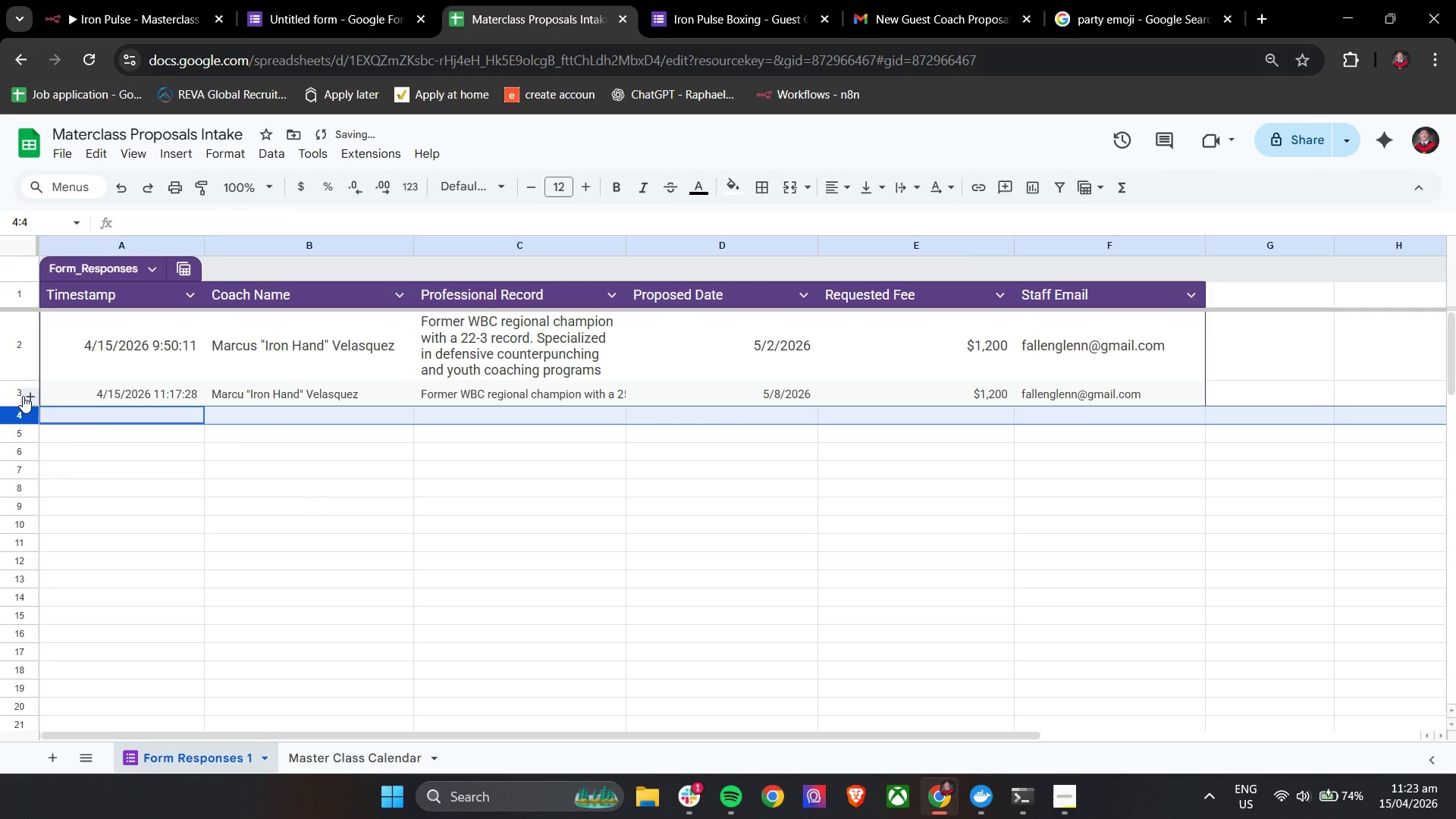 
right_click([11, 391])
 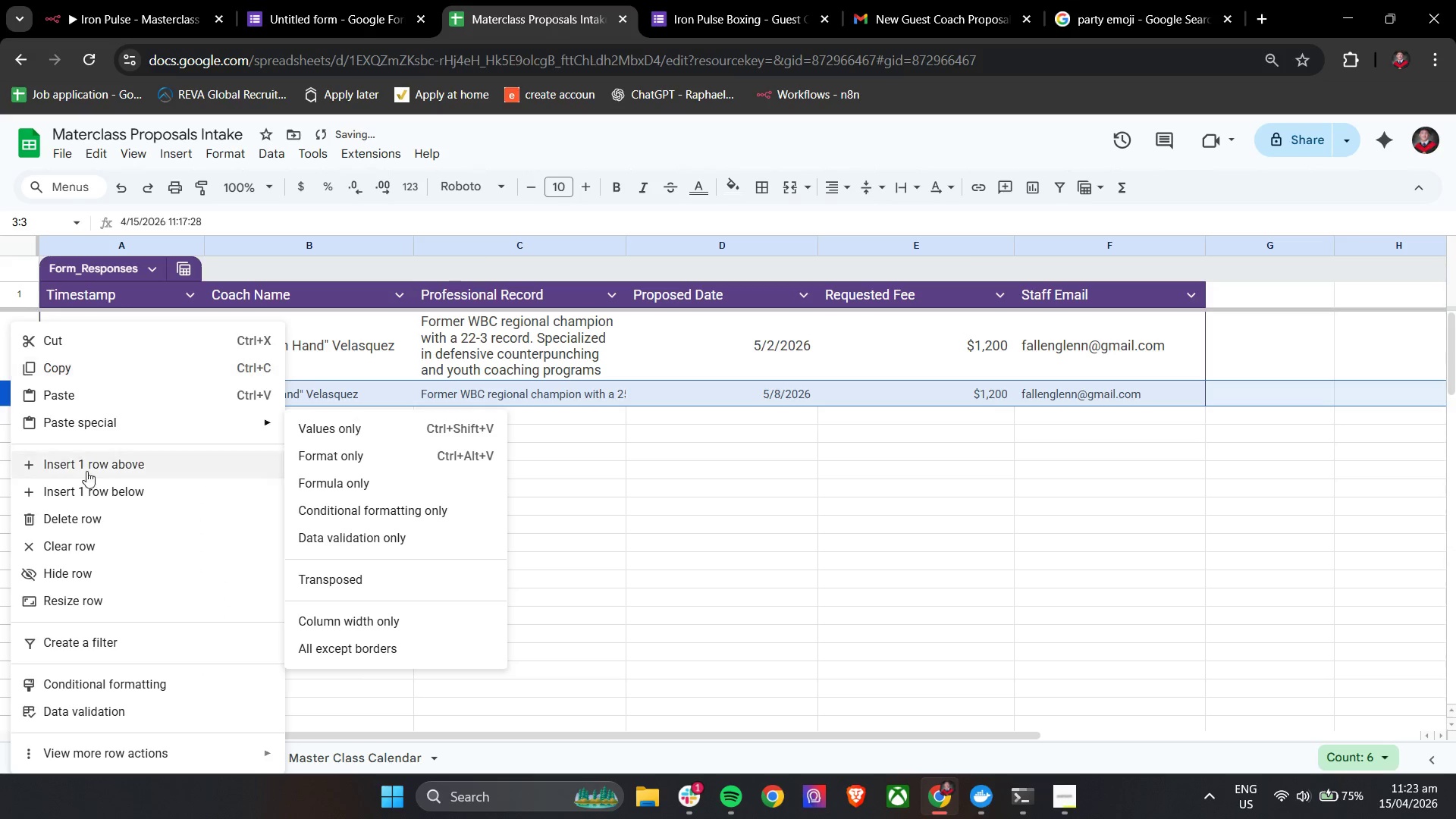 
left_click([86, 517])
 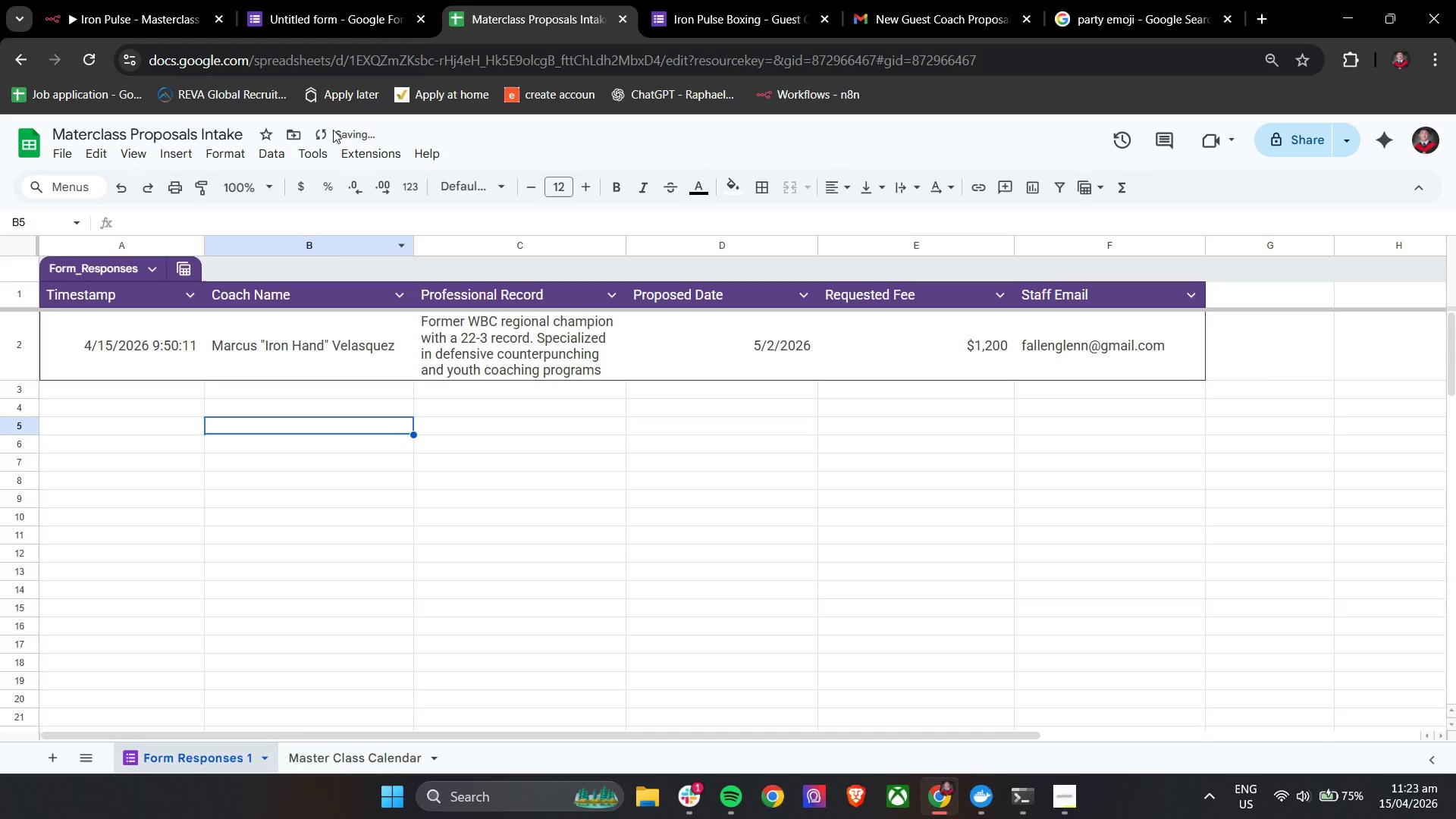 
left_click([319, 0])
 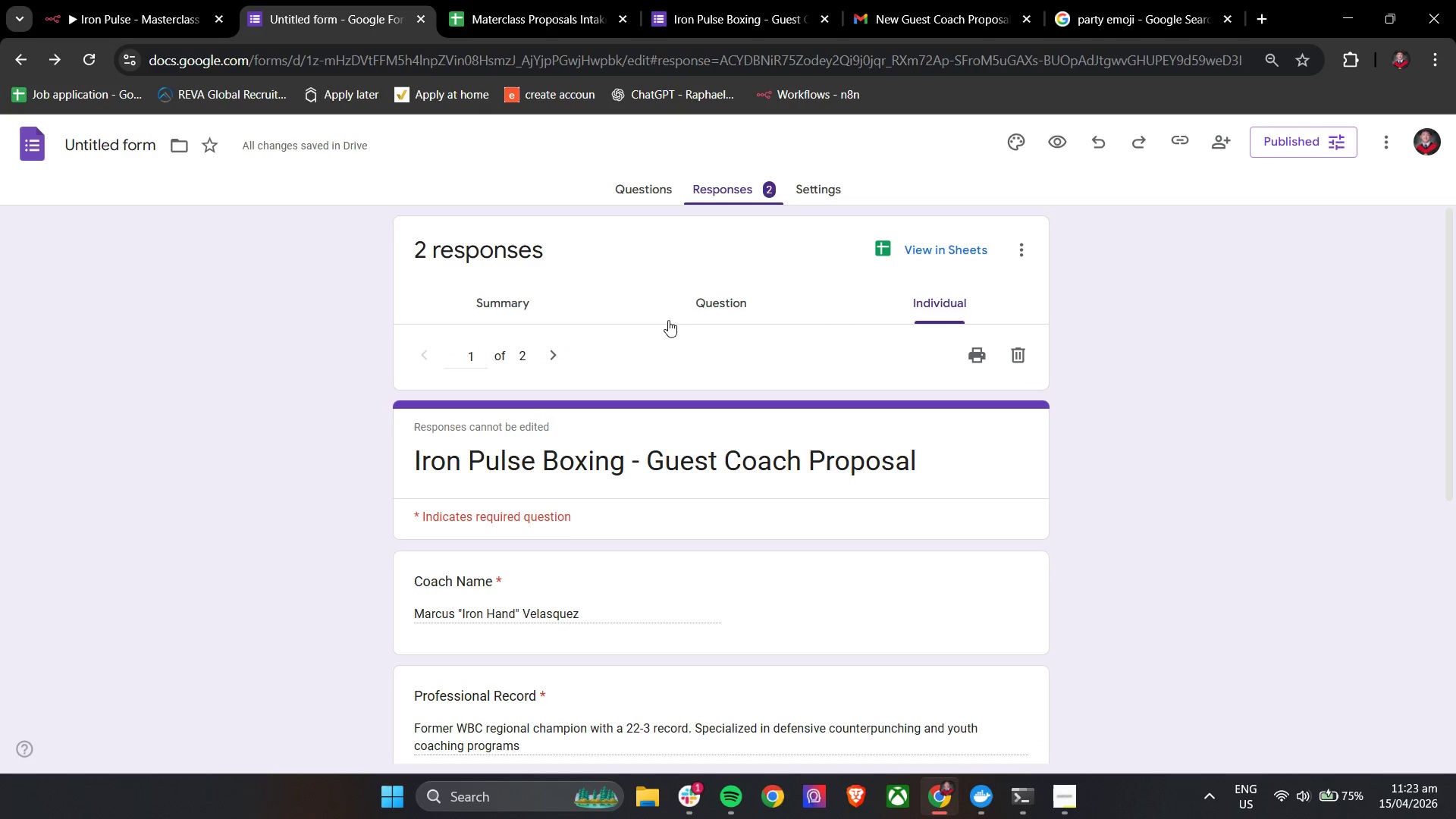 
left_click([702, 301])
 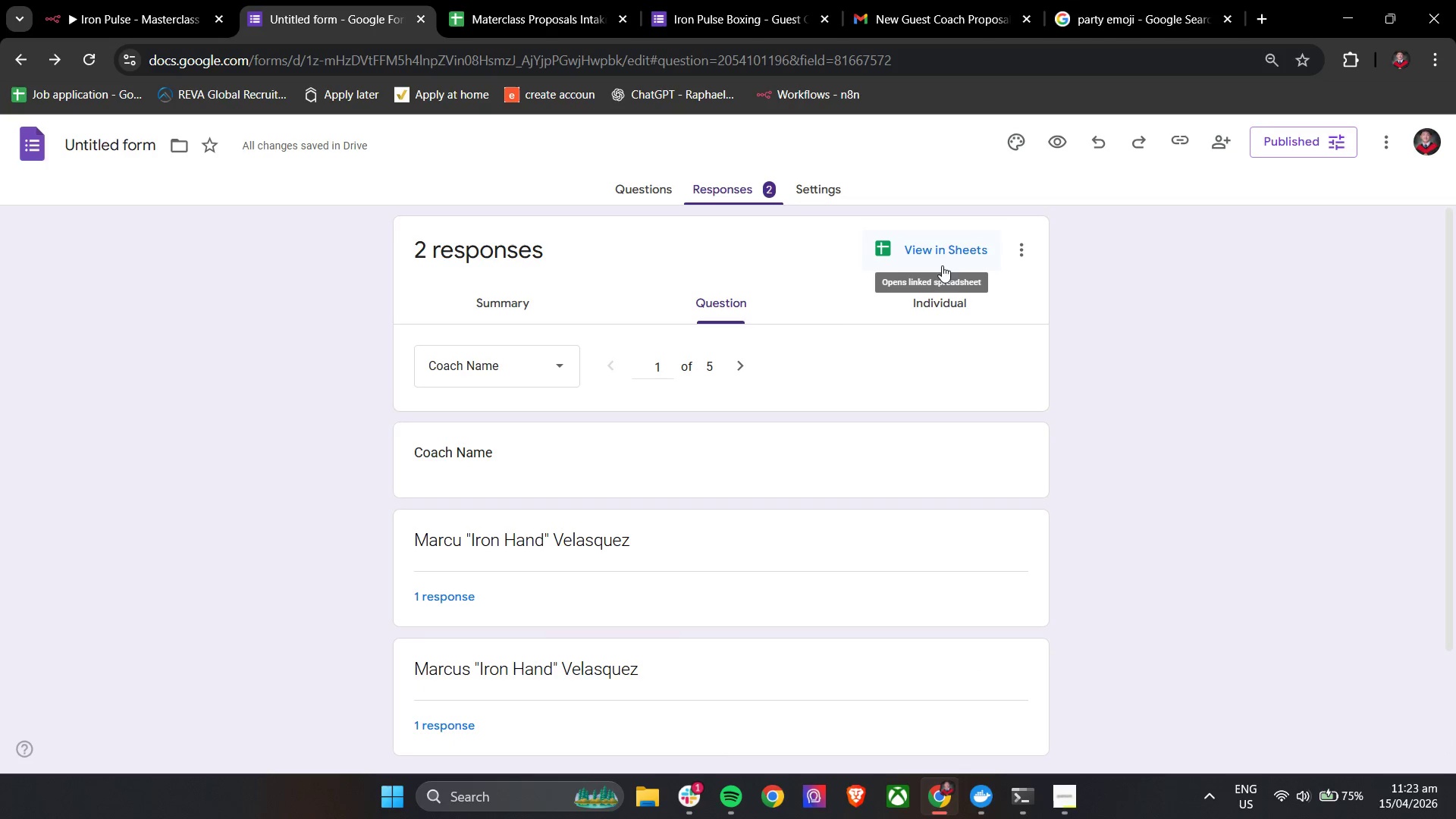 
left_click([945, 297])
 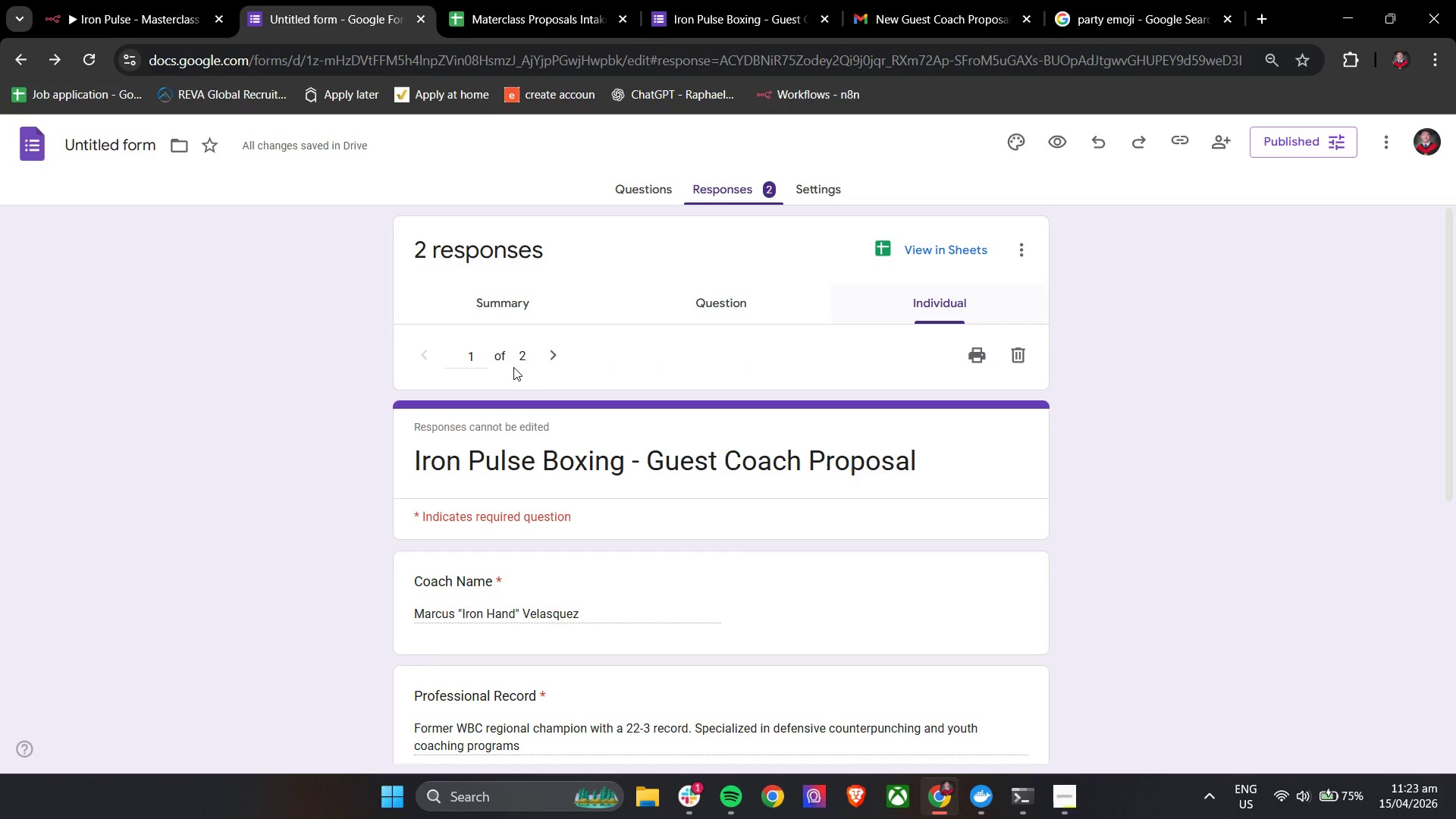 
left_click([548, 359])
 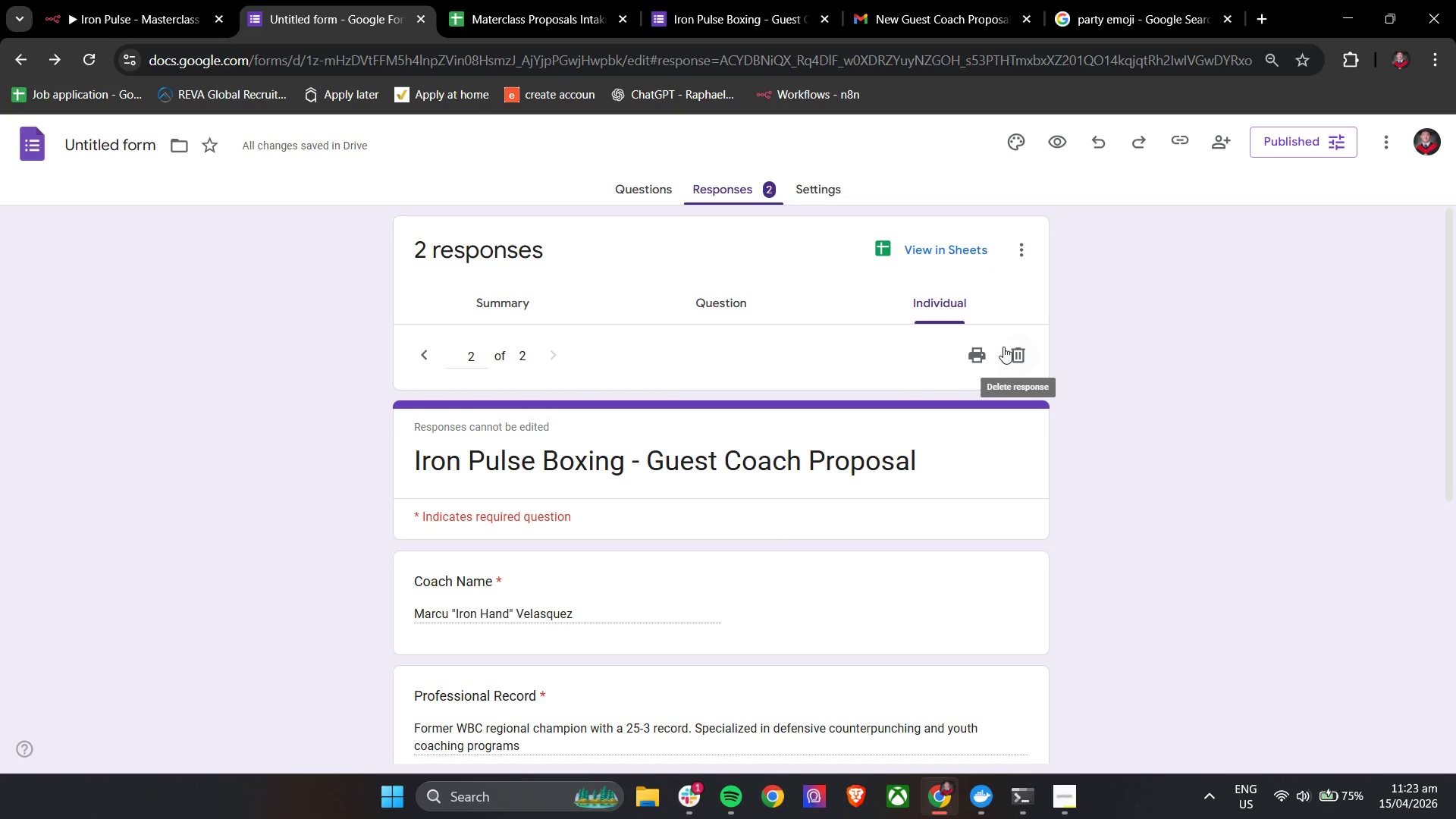 
left_click([1008, 347])
 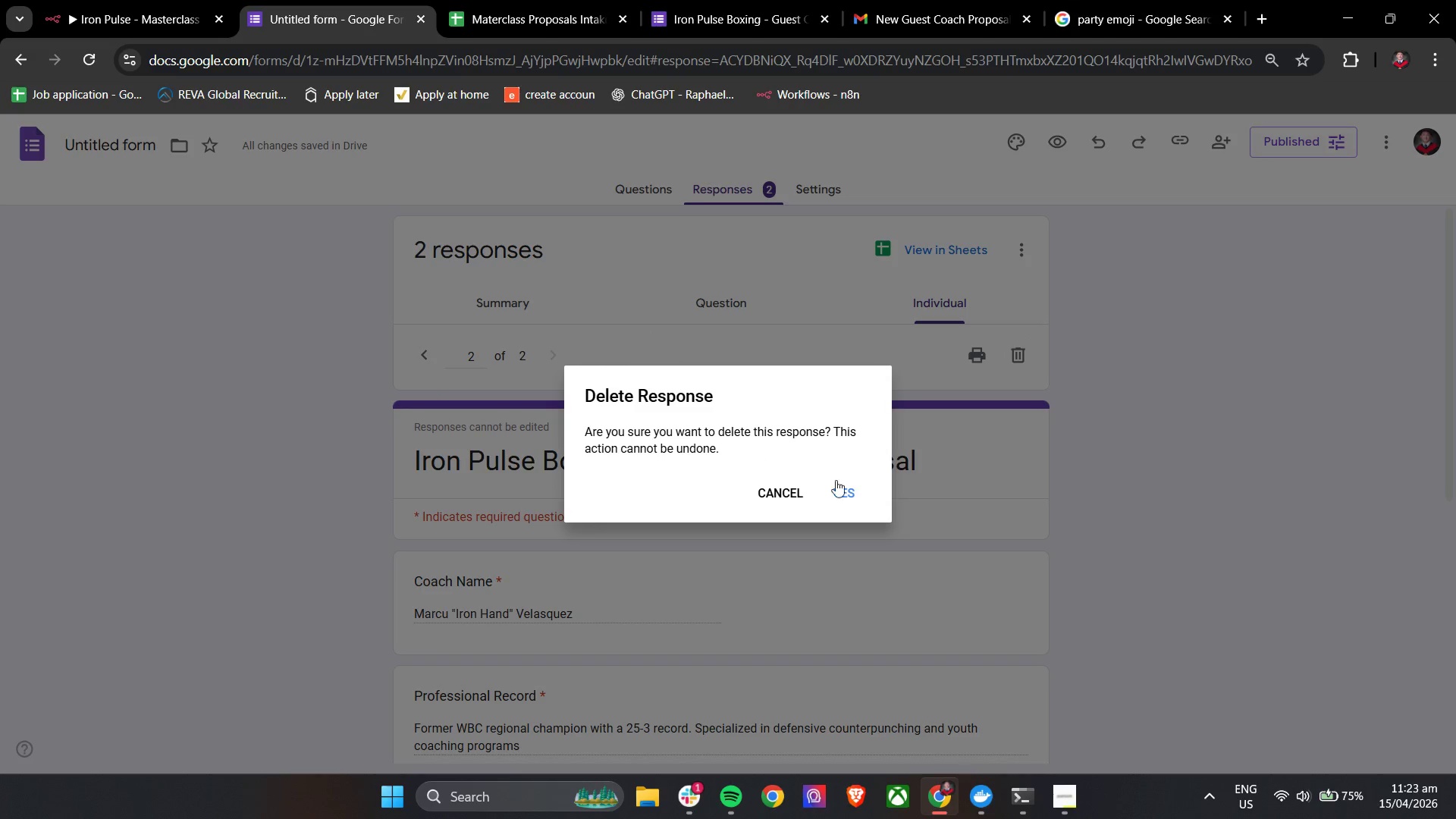 
left_click([840, 496])
 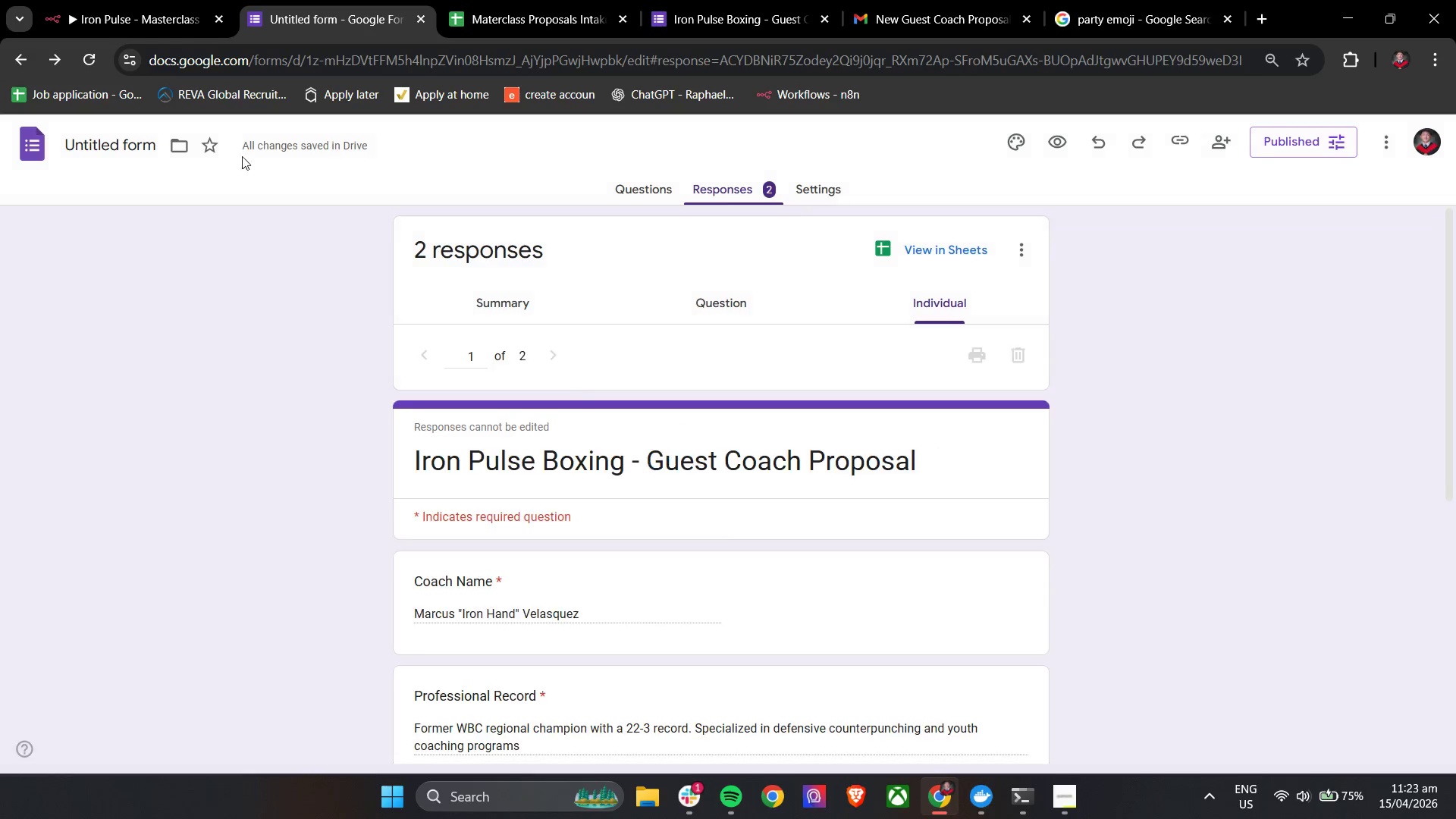 
left_click([143, 0])
 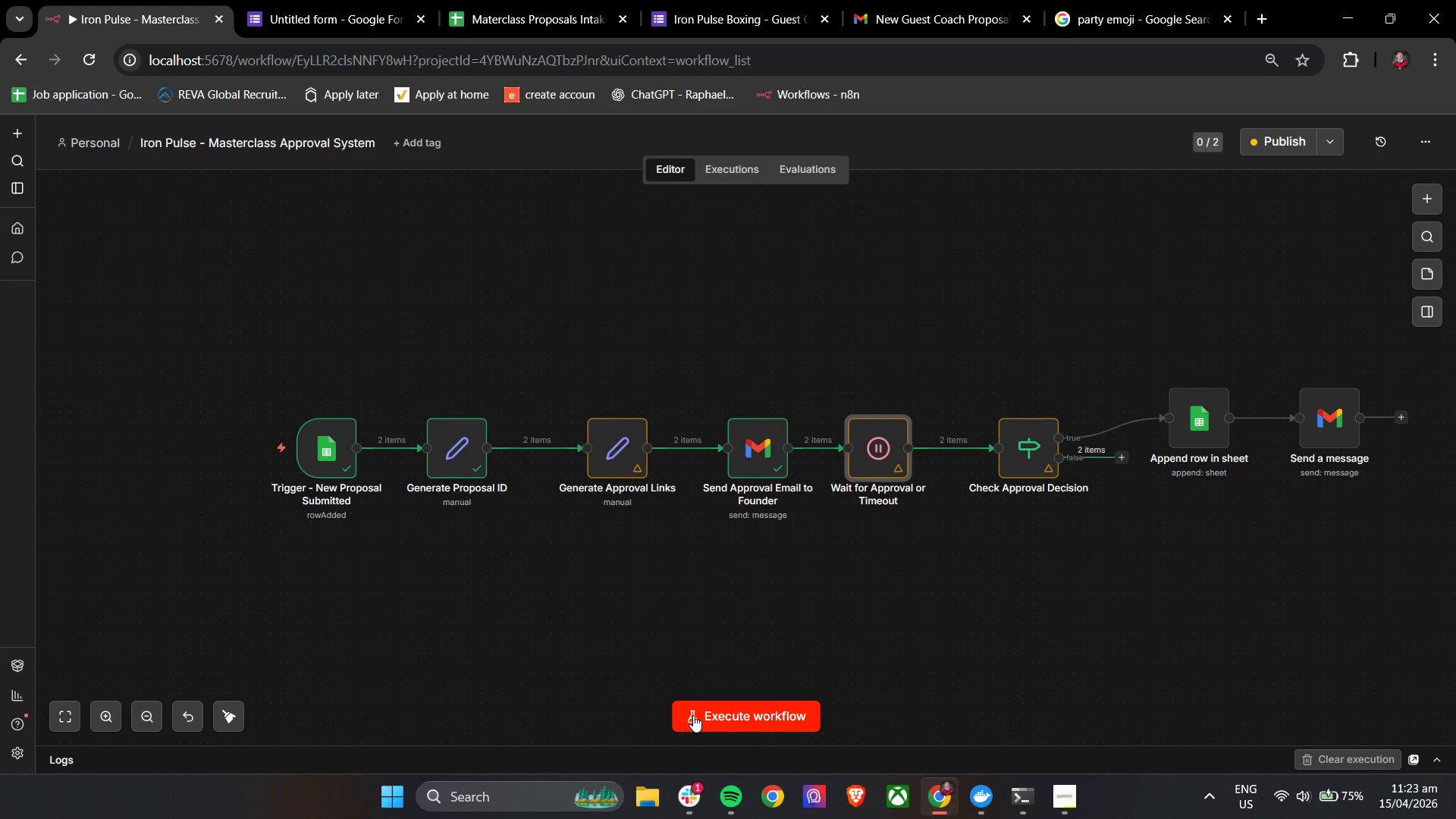 
left_click([701, 714])
 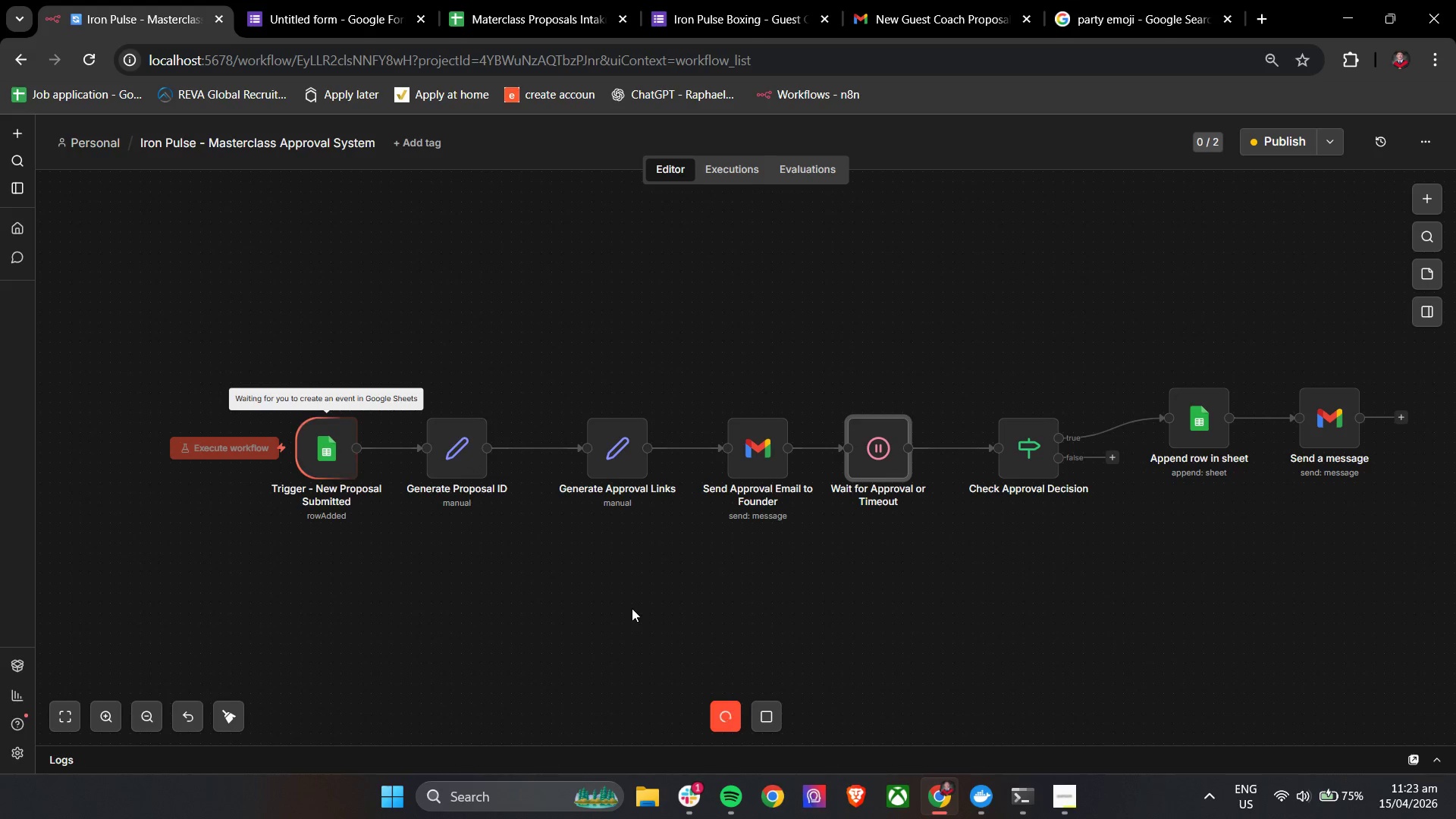 
left_click([937, 0])
 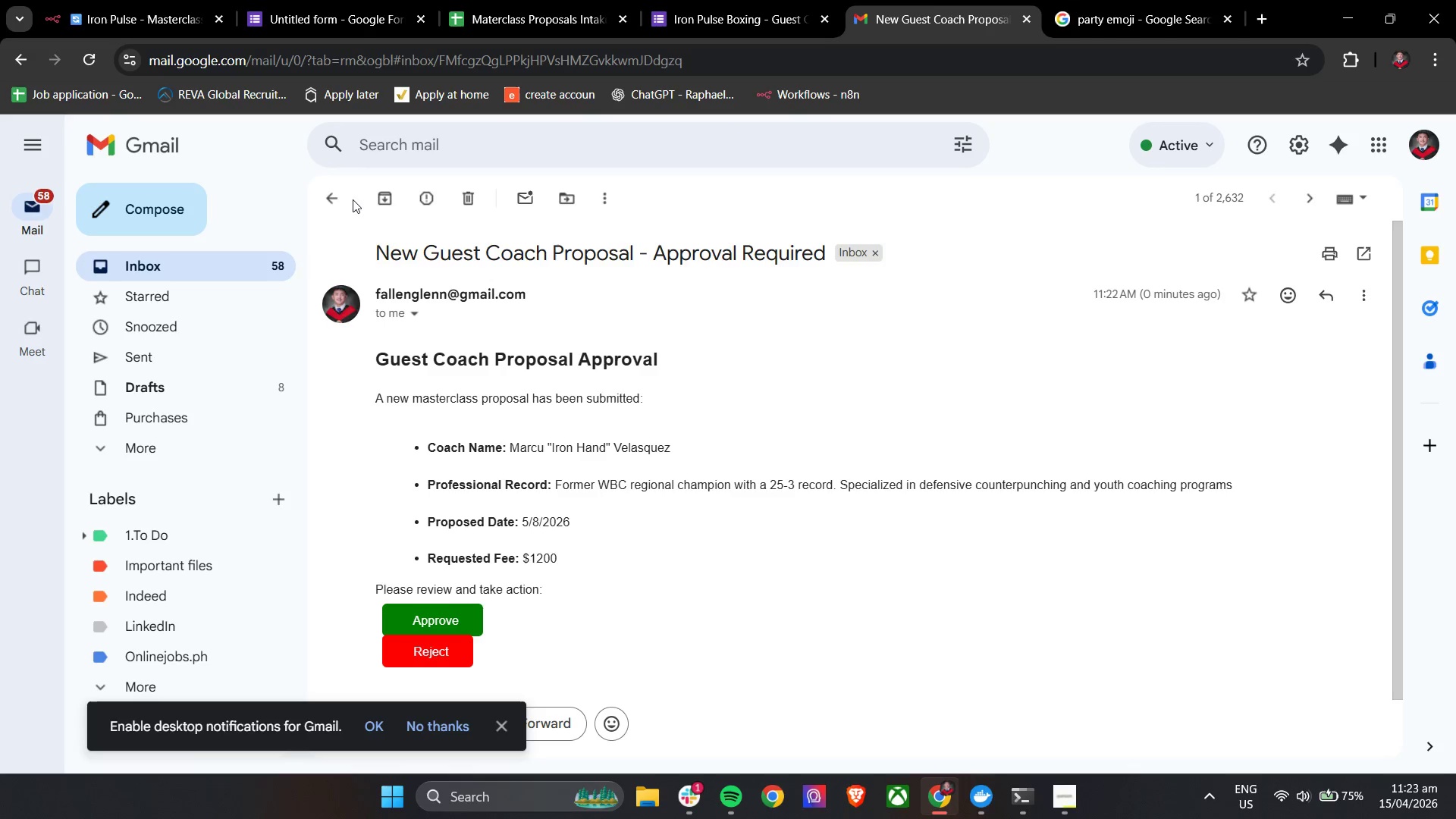 
left_click([328, 199])
 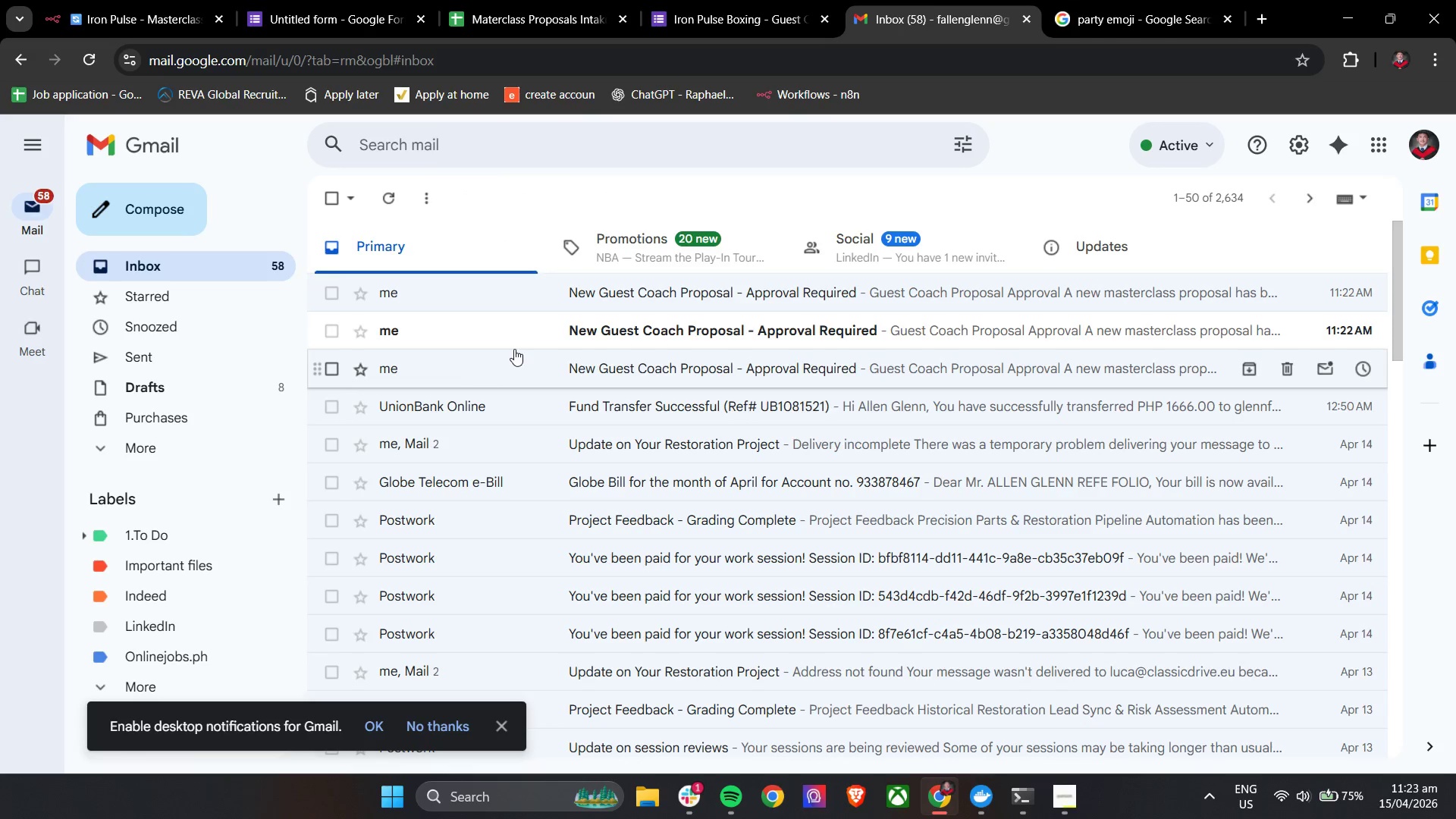 
left_click([516, 337])
 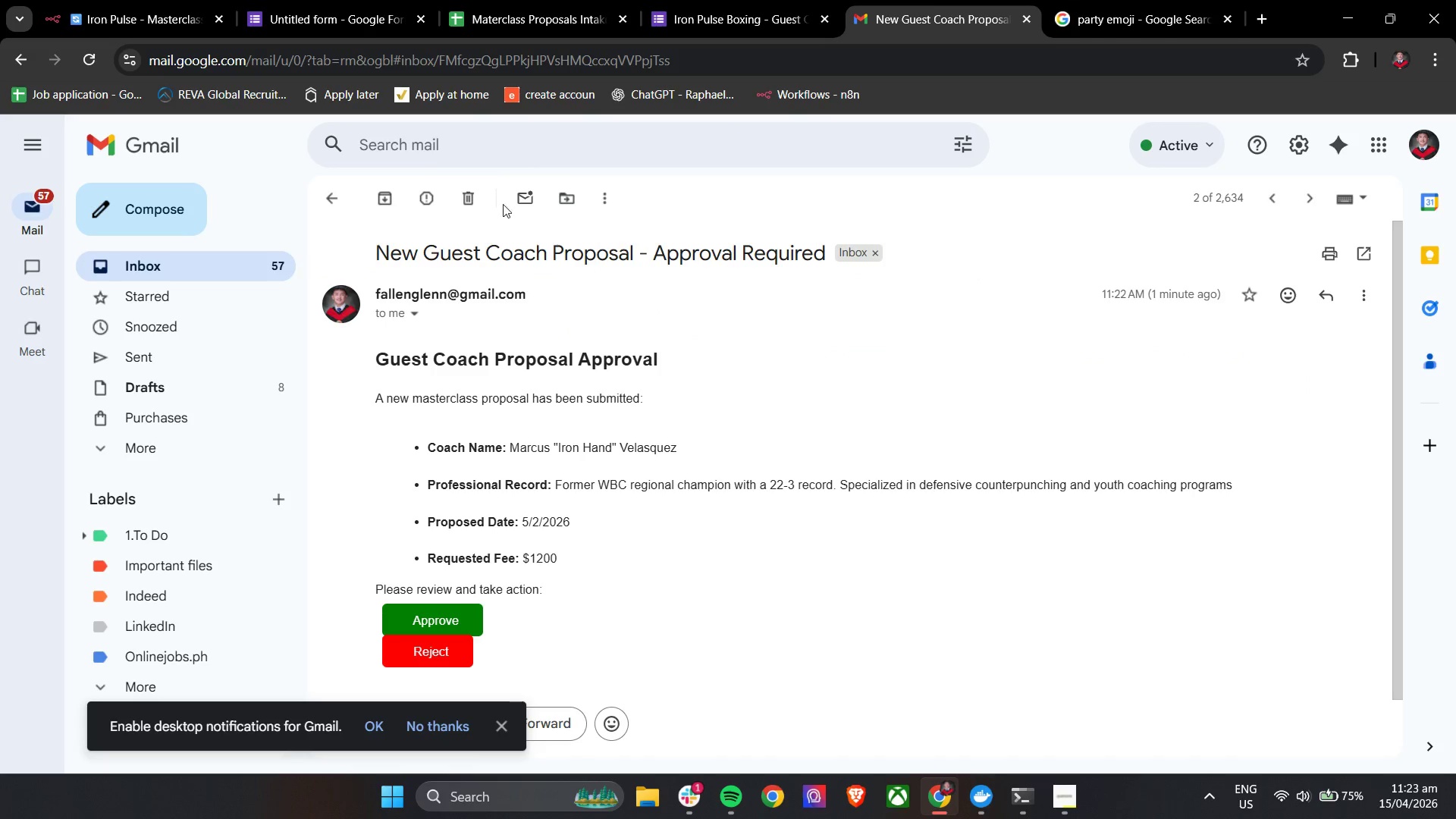 
left_click([472, 203])
 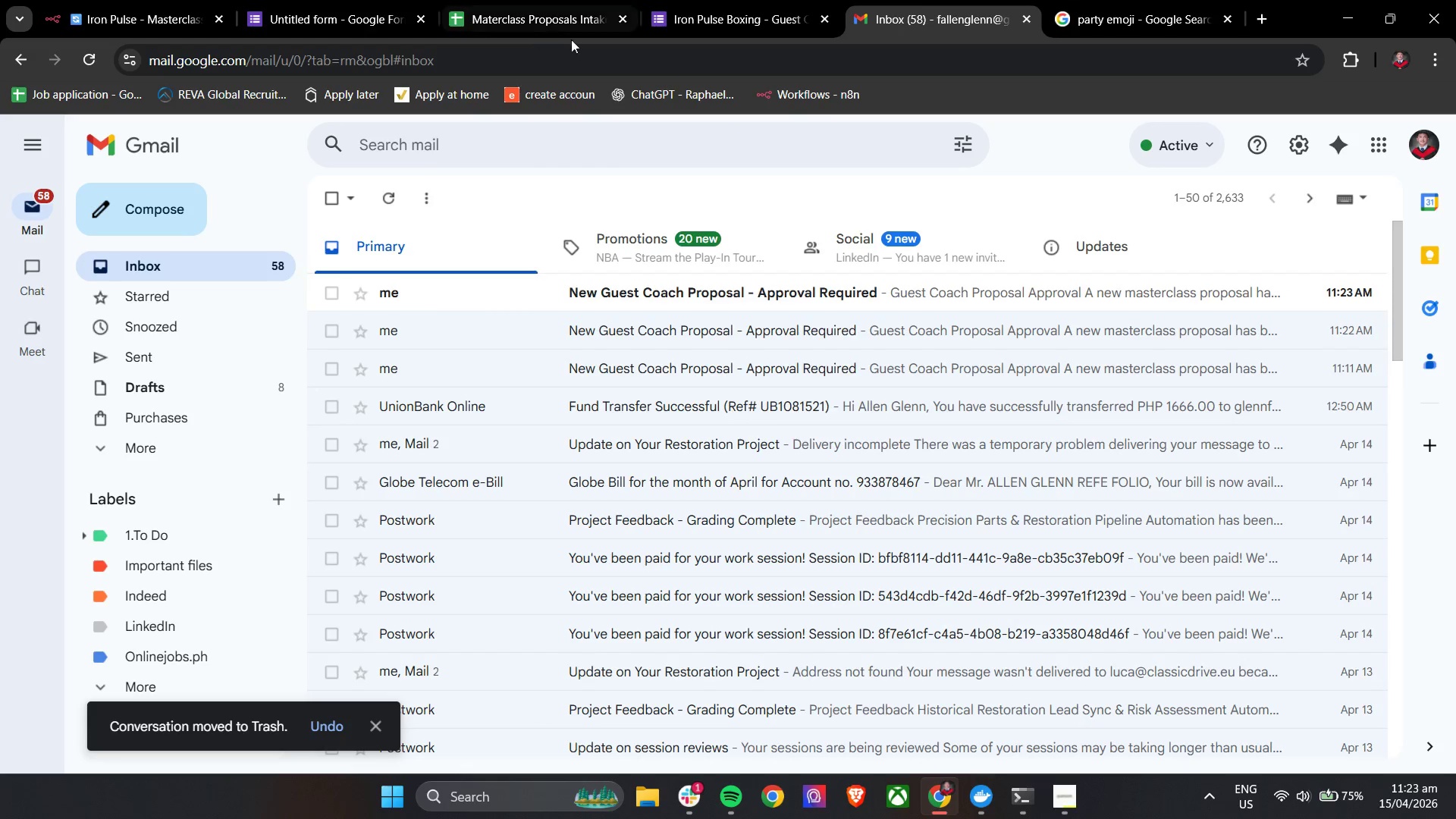 
left_click([183, 0])
 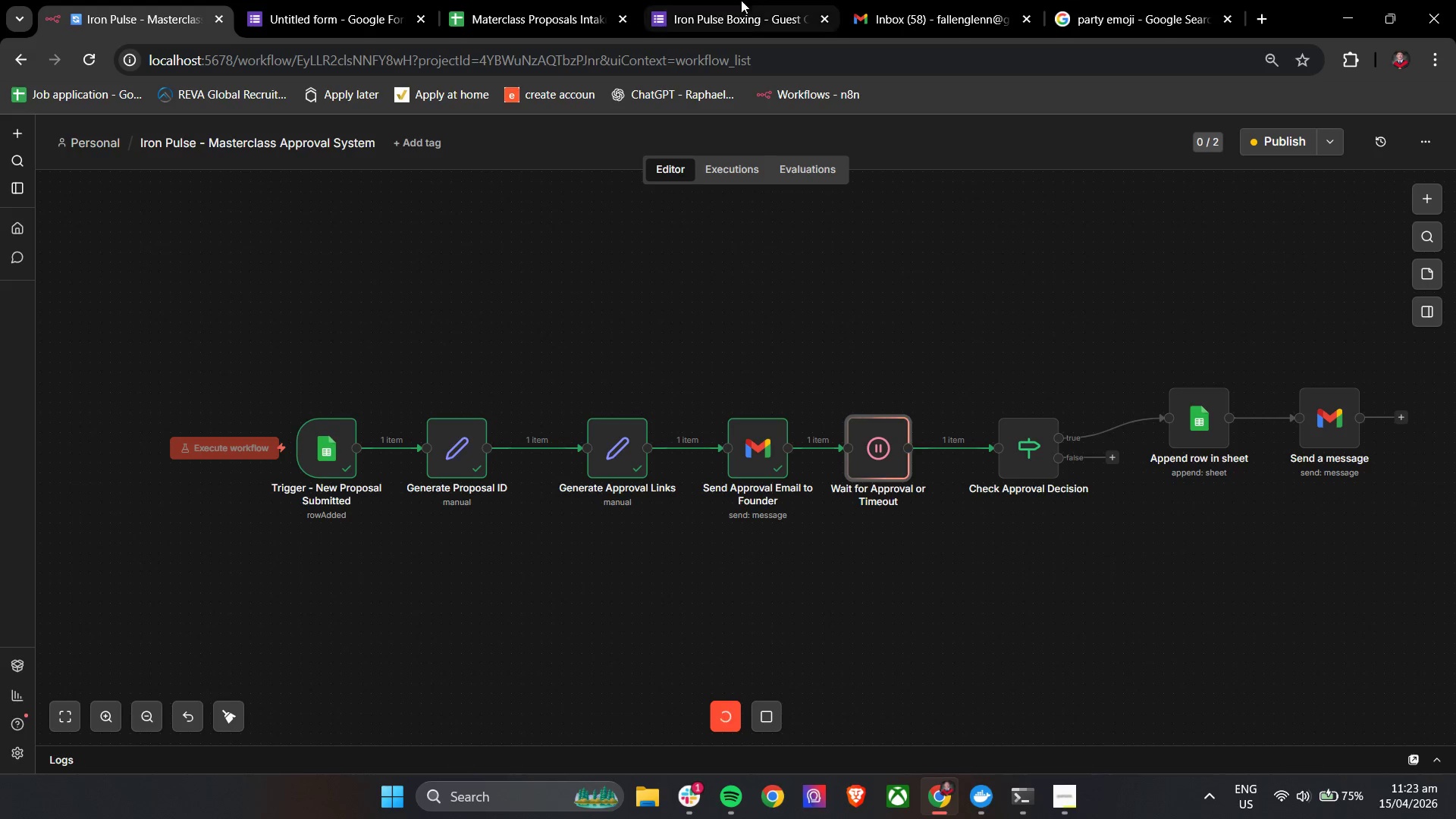 
left_click([908, 0])
 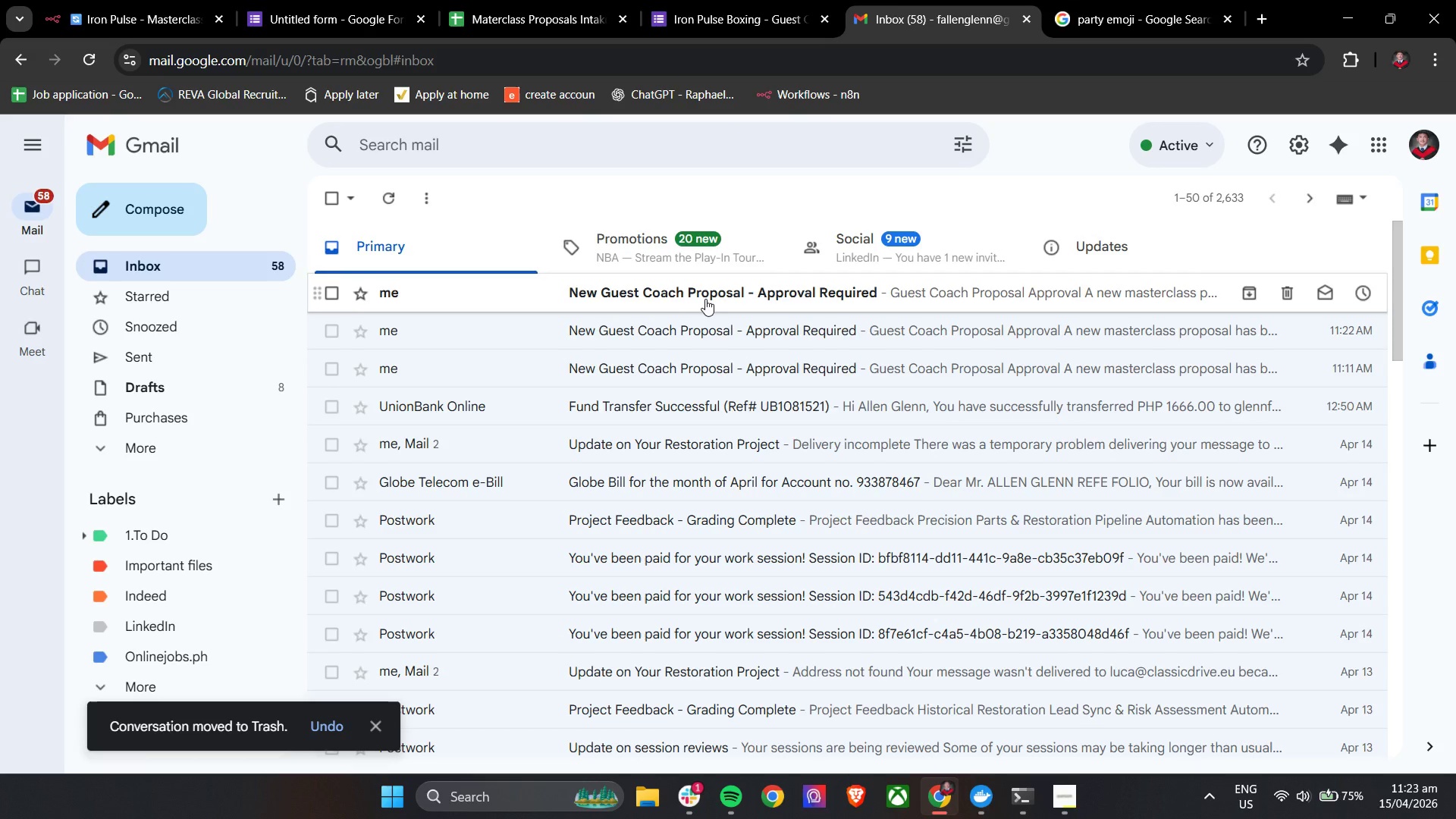 
left_click([705, 299])
 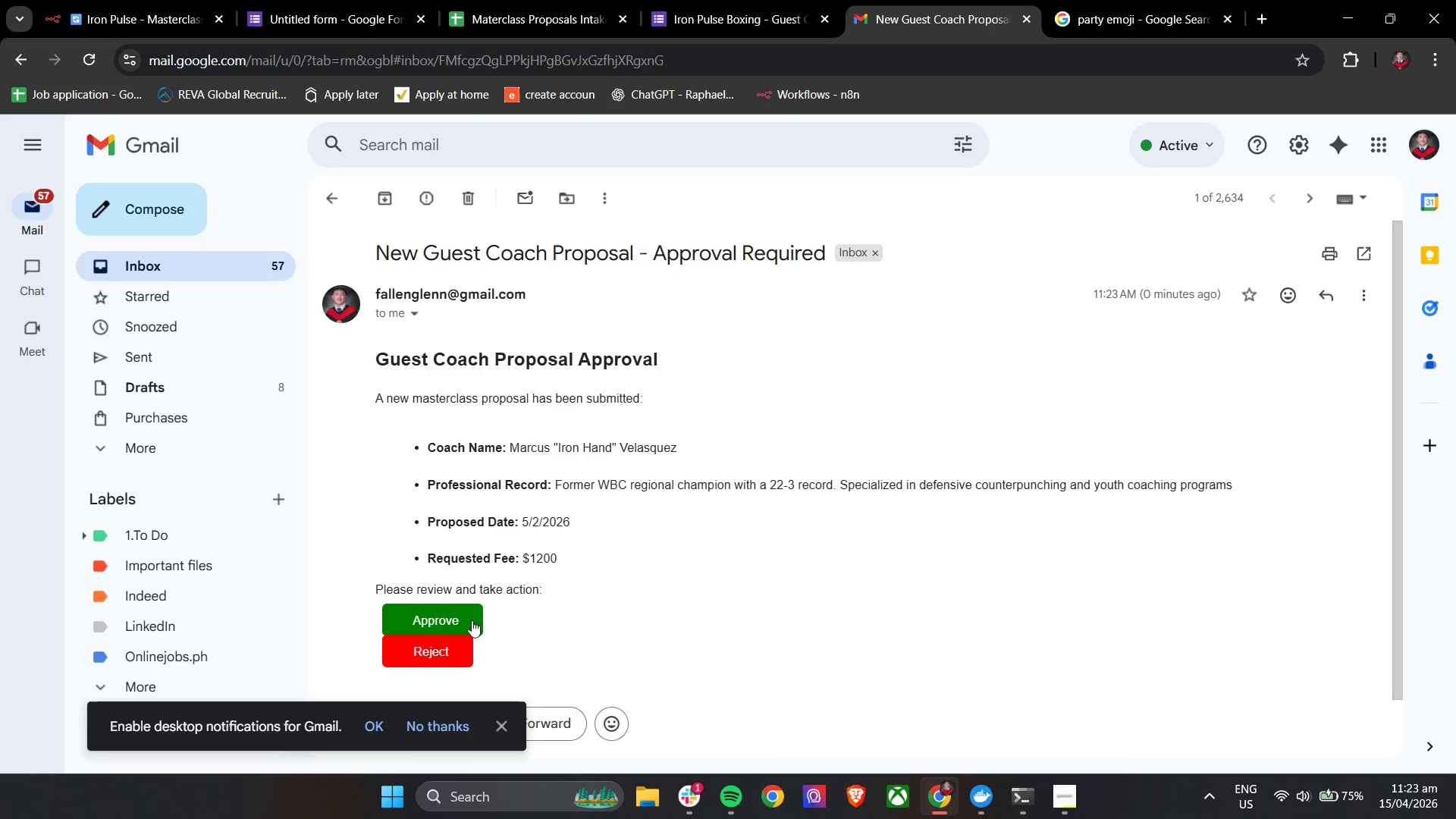 
left_click([466, 623])
 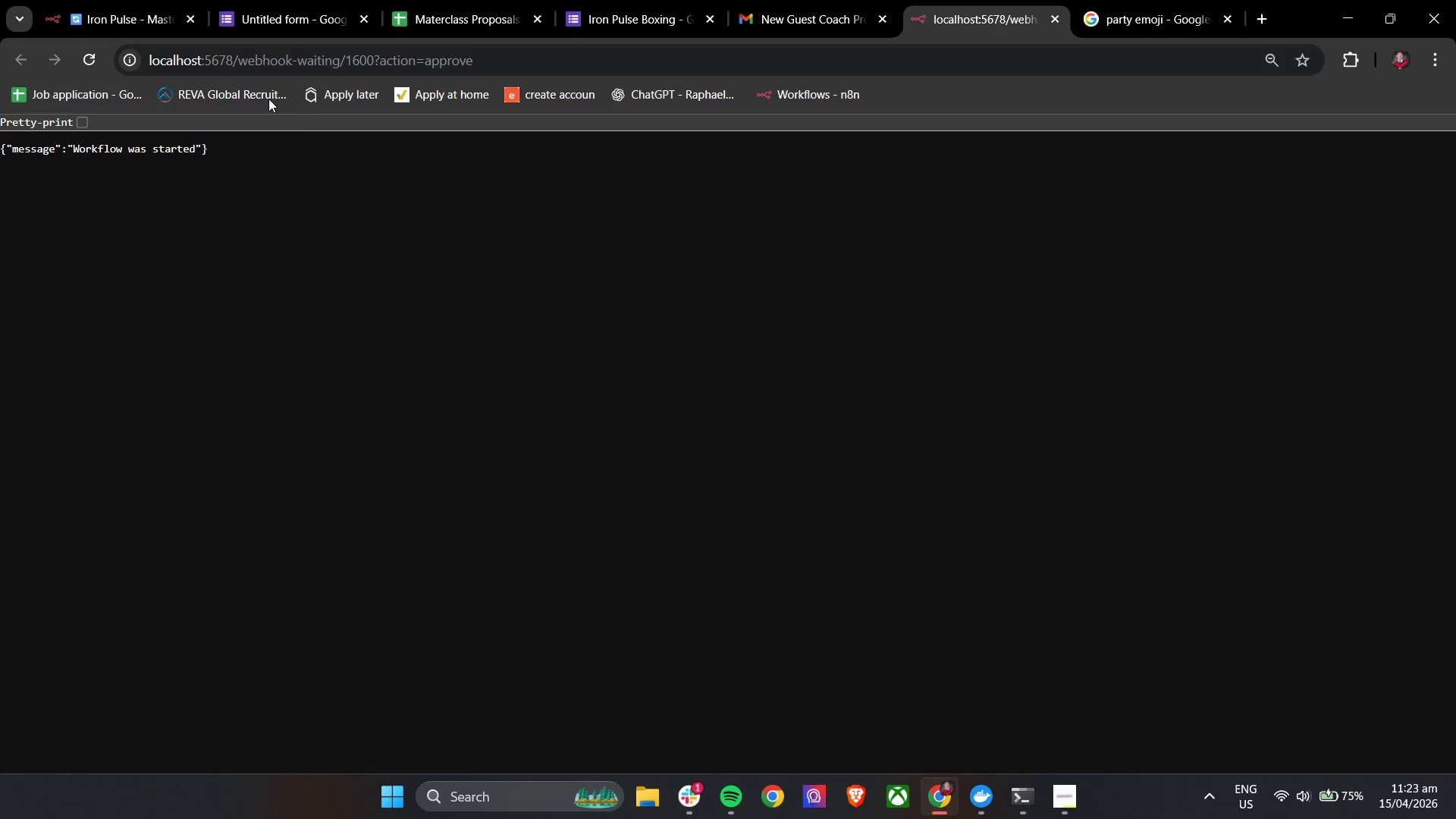 
left_click([131, 0])
 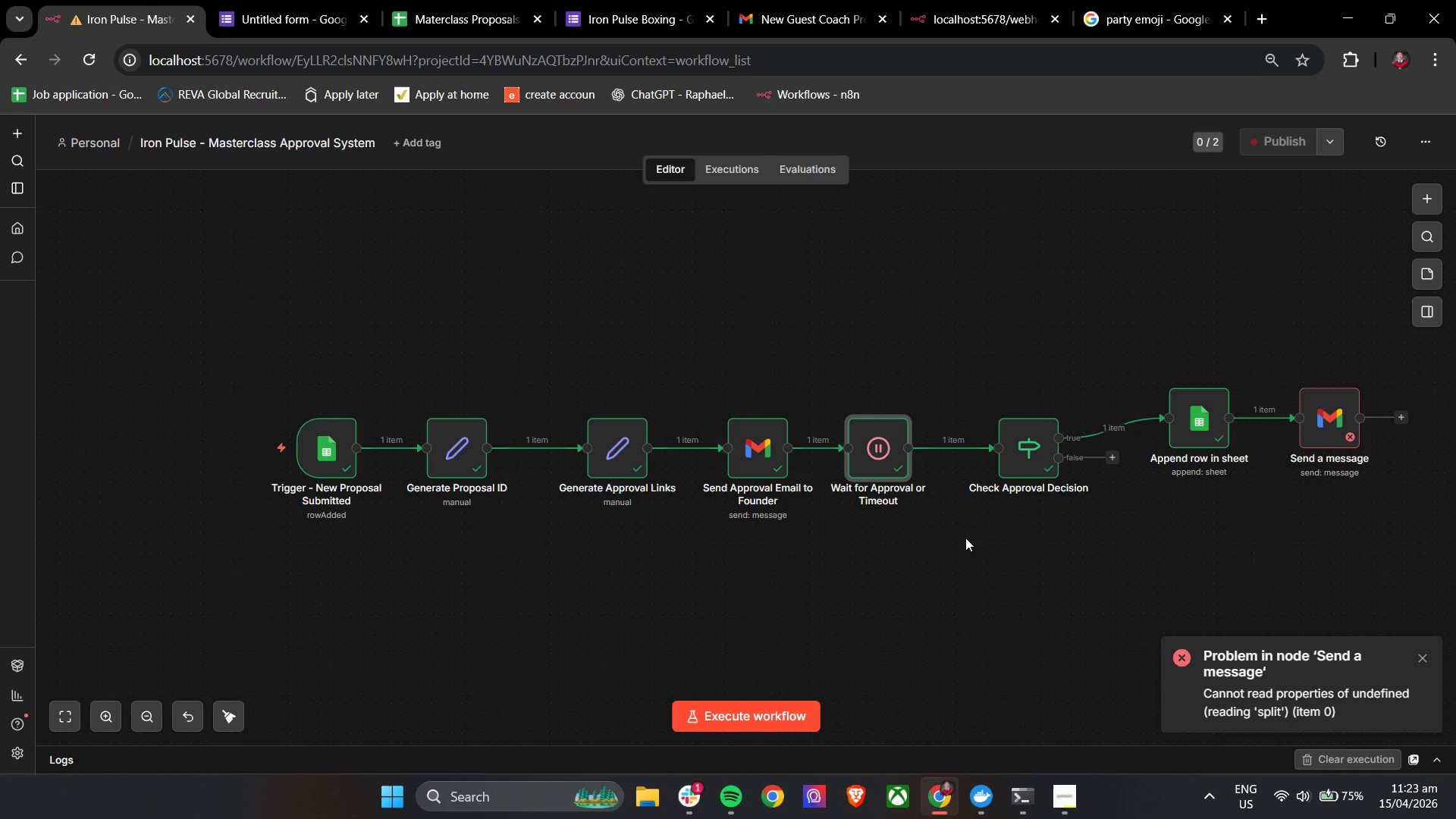 
double_click([1188, 431])
 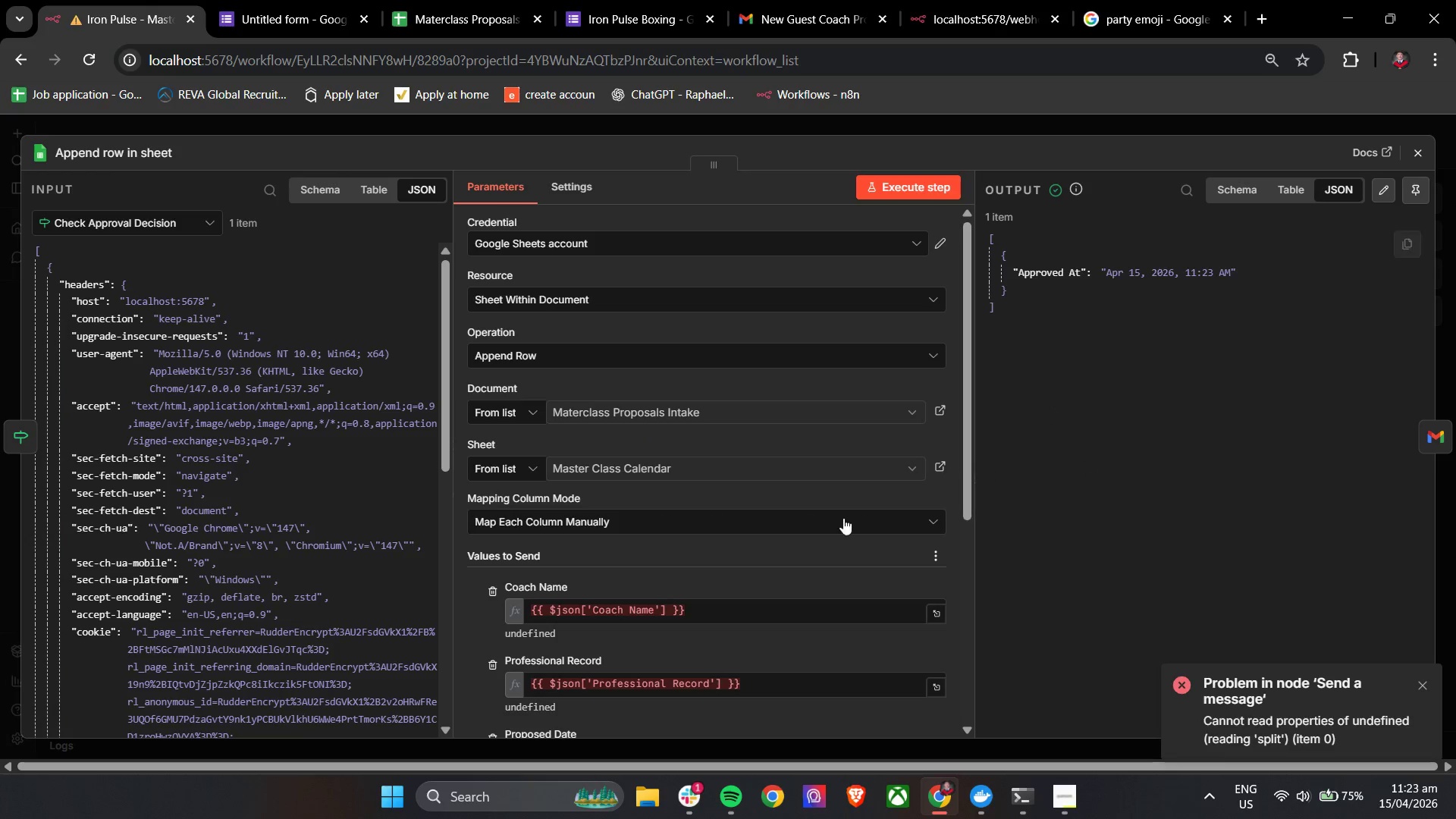 
scroll: coordinate [214, 604], scroll_direction: down, amount: 9.0
 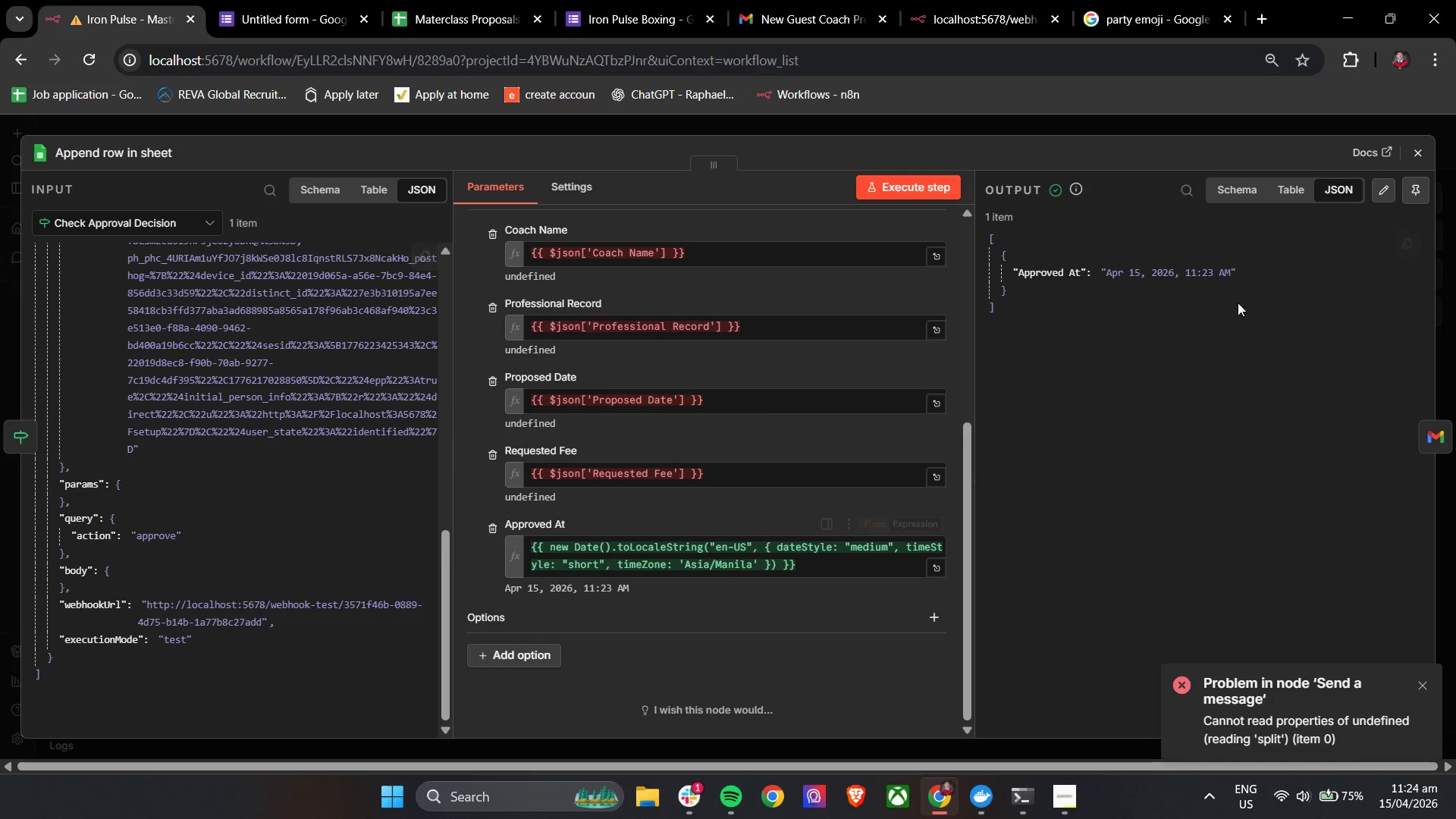 
left_click([1413, 143])
 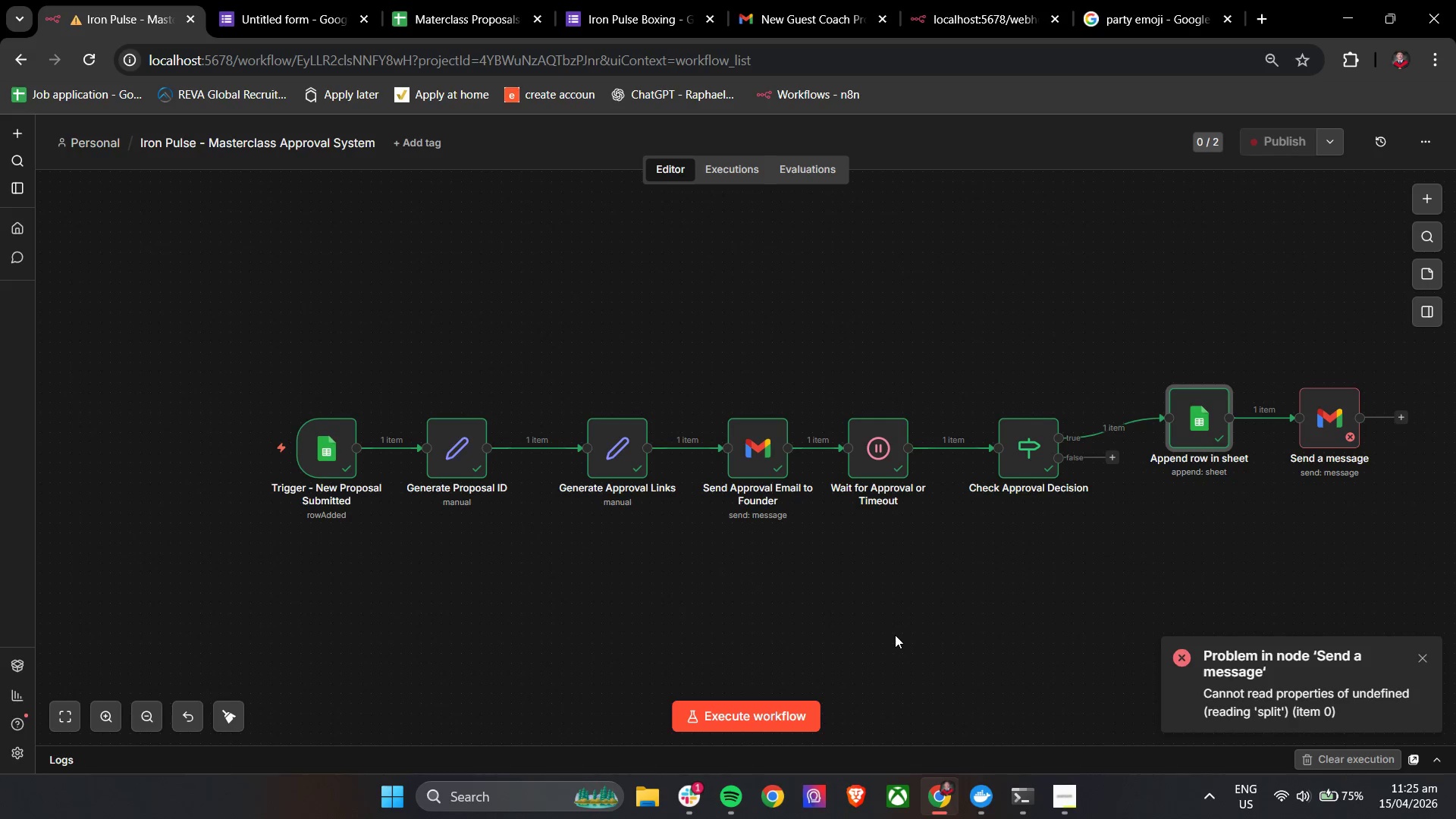 
wait(72.42)
 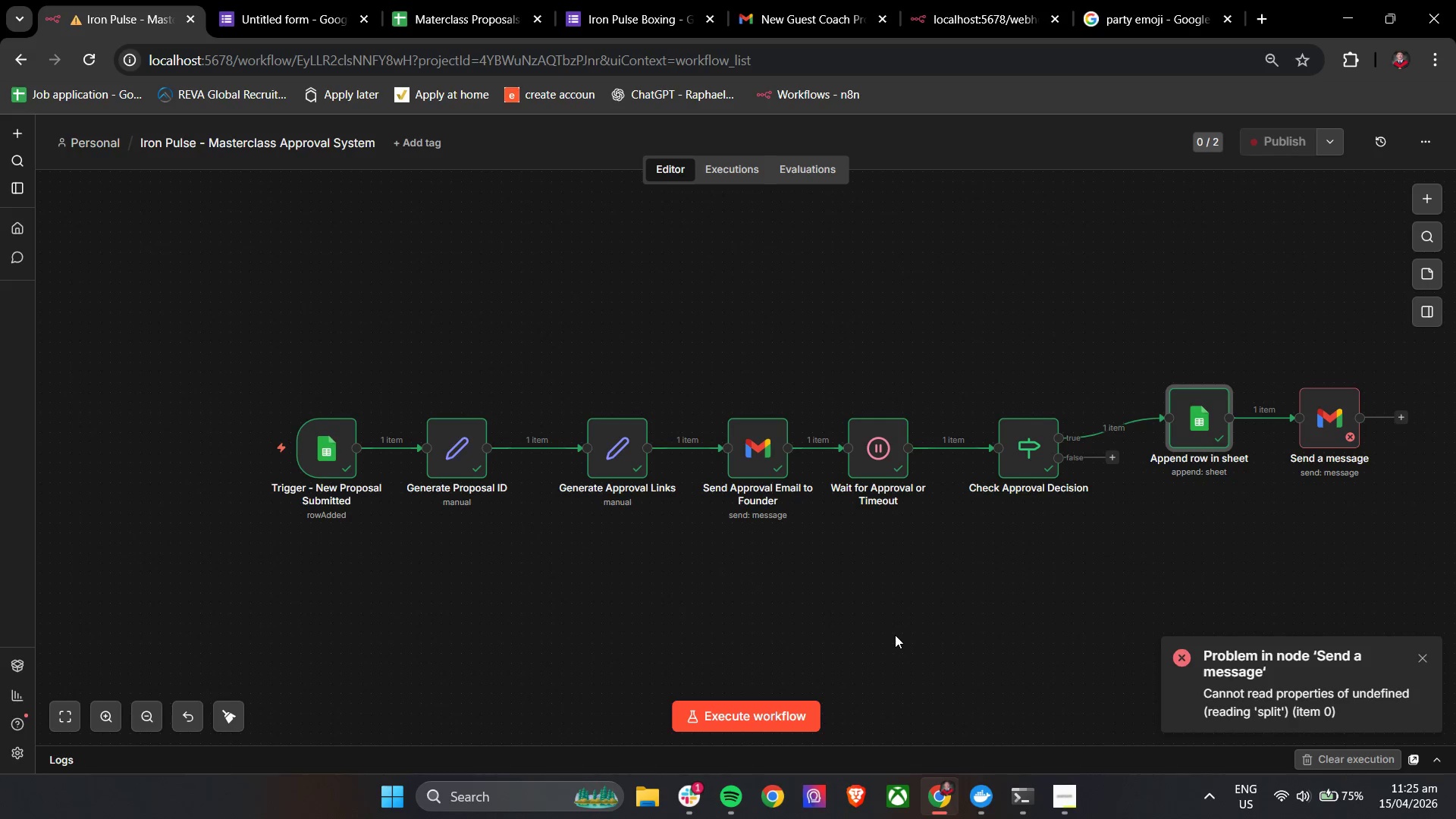 
double_click([632, 461])
 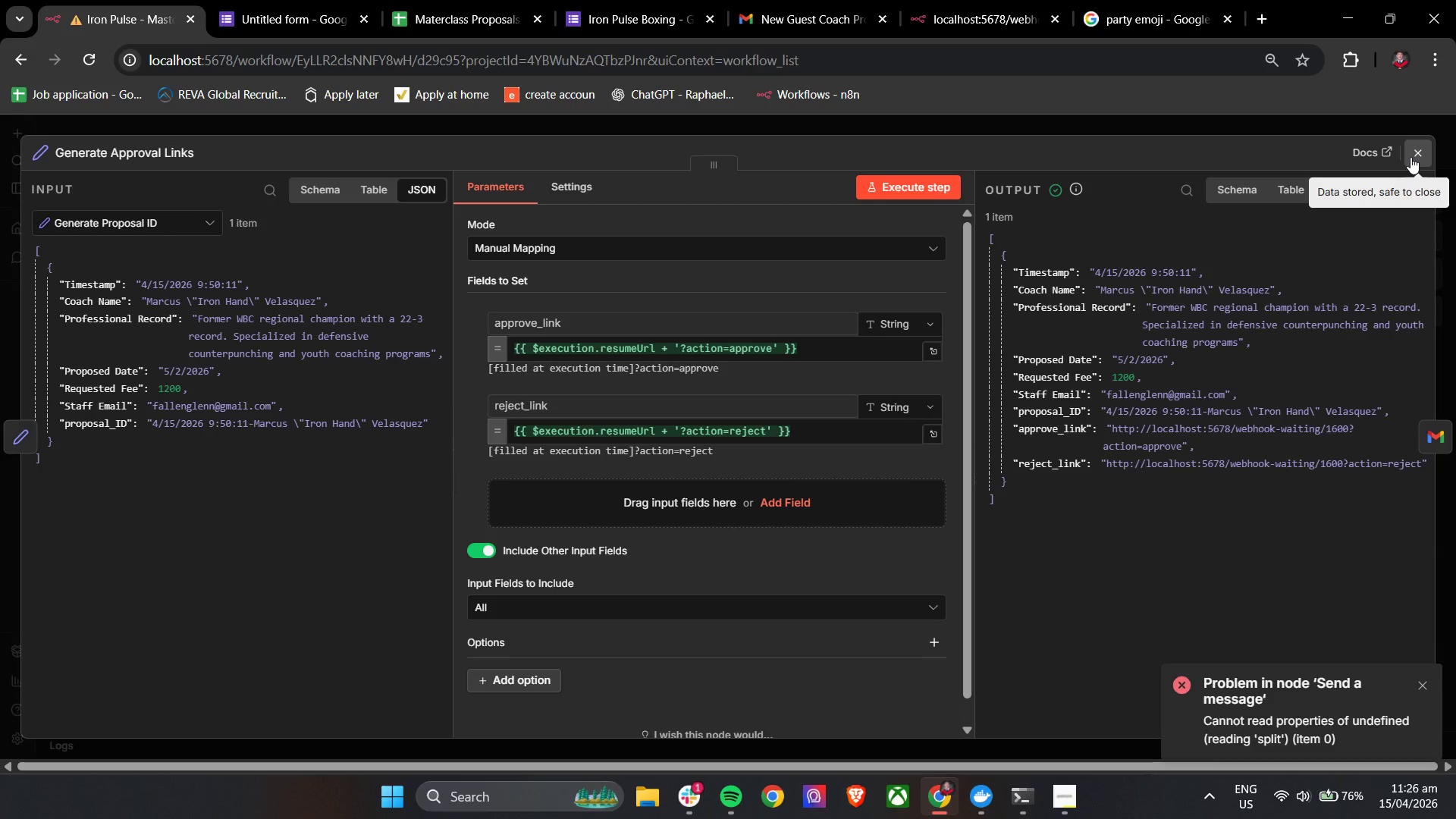 
wait(49.77)
 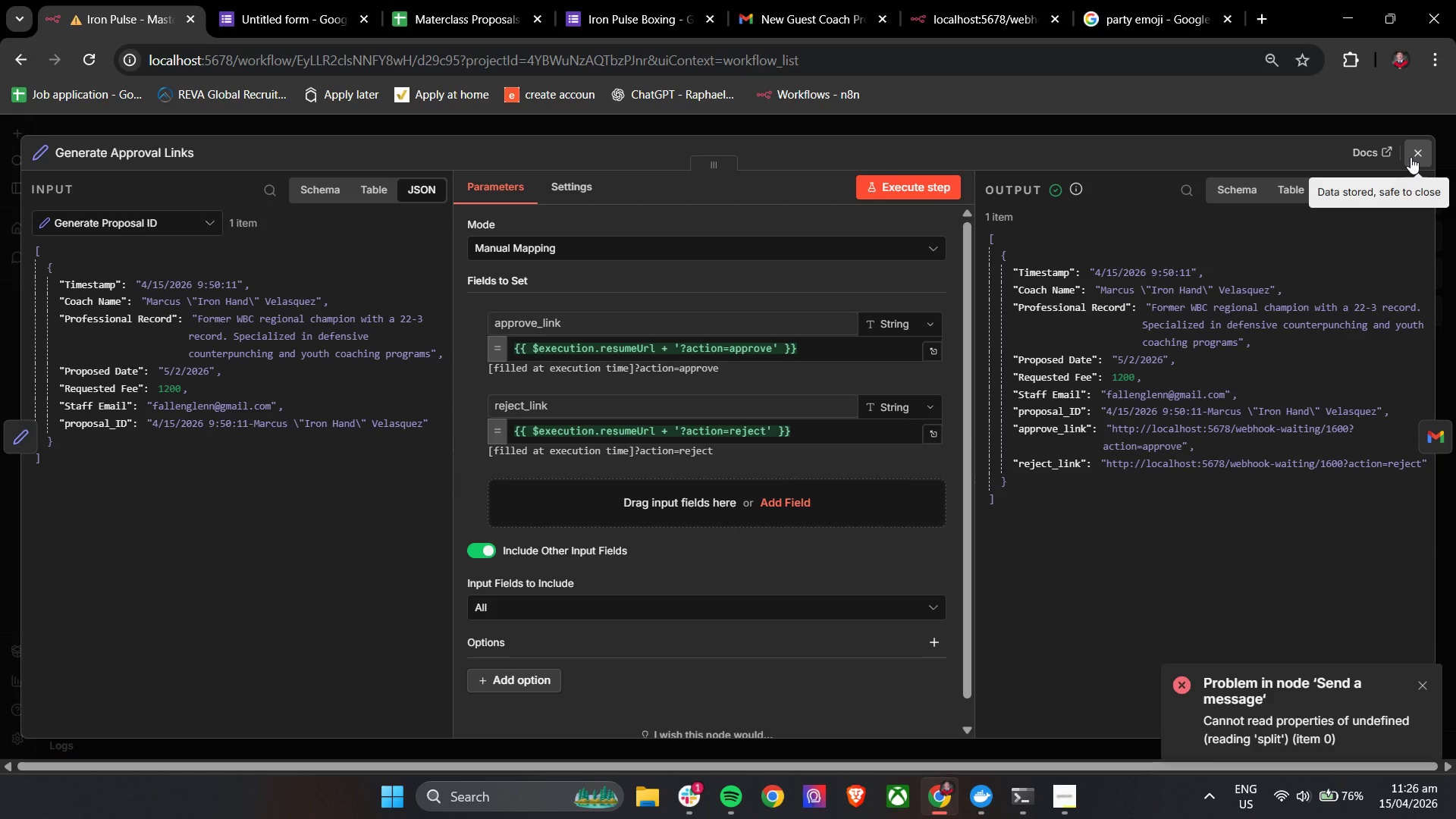 
left_click([1410, 157])
 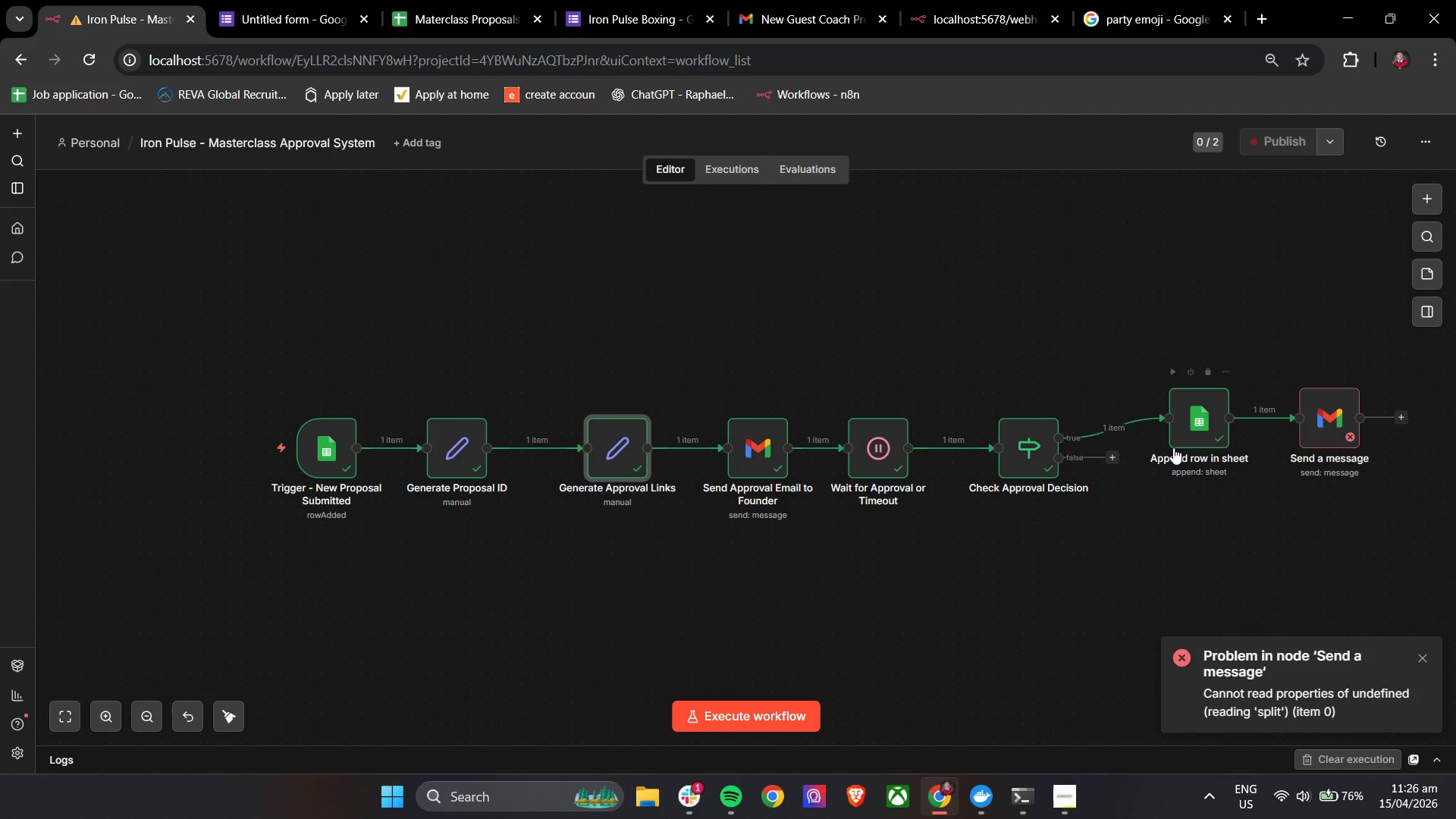 
hold_key(key=ControlLeft, duration=0.34)
 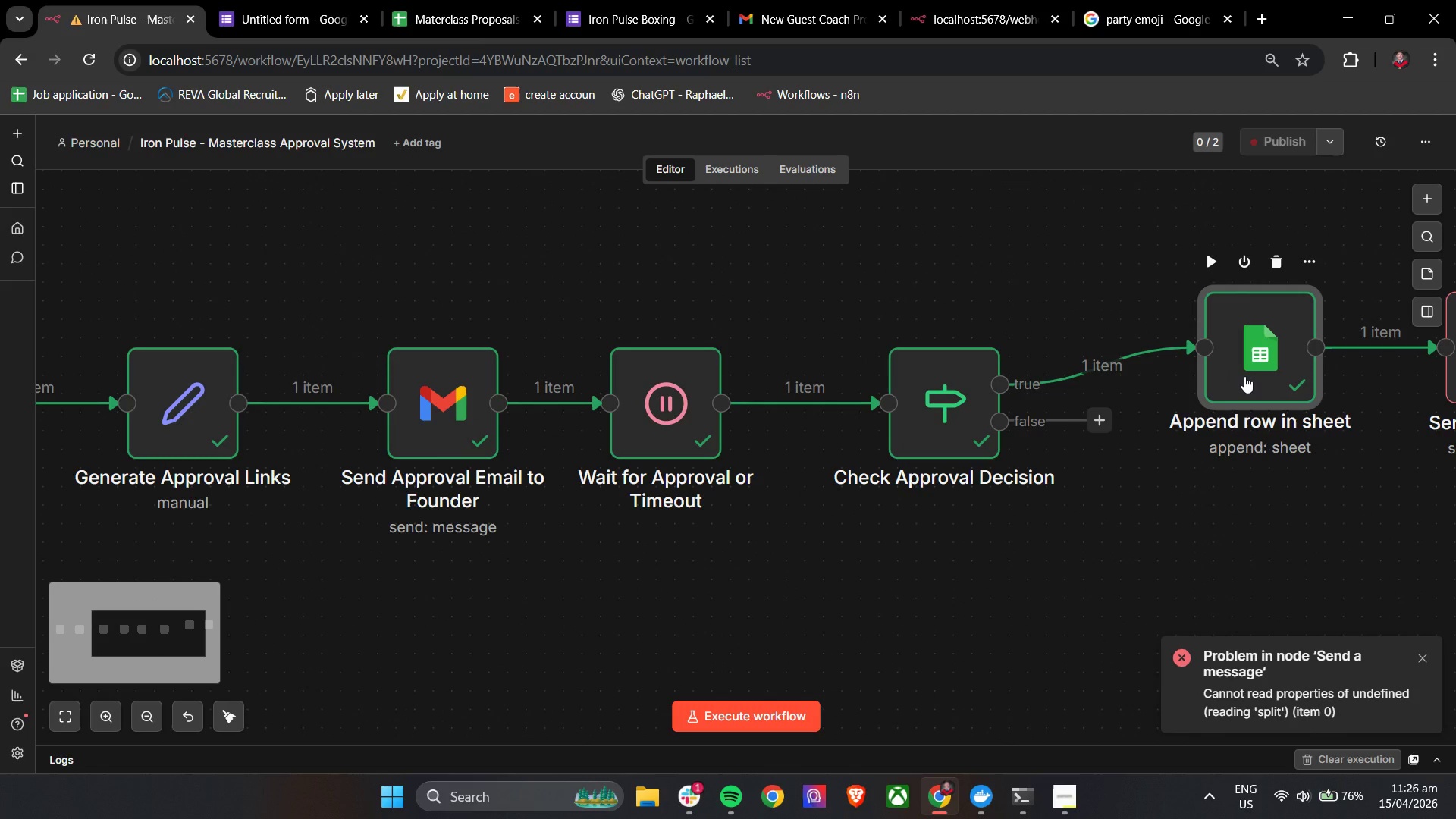 
left_click([1244, 376])
 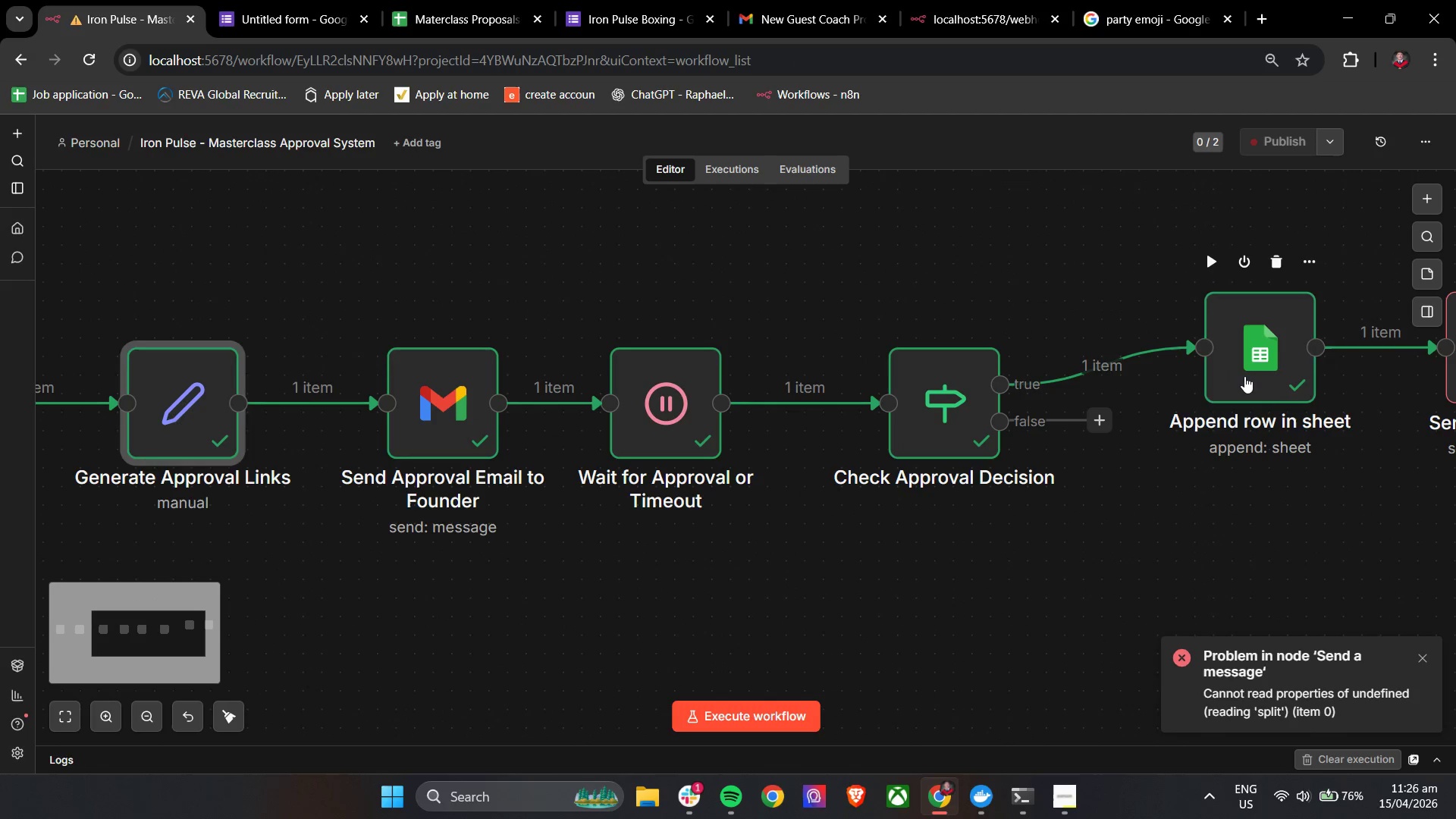 
scroll: coordinate [1128, 501], scroll_direction: up, amount: 4.0
 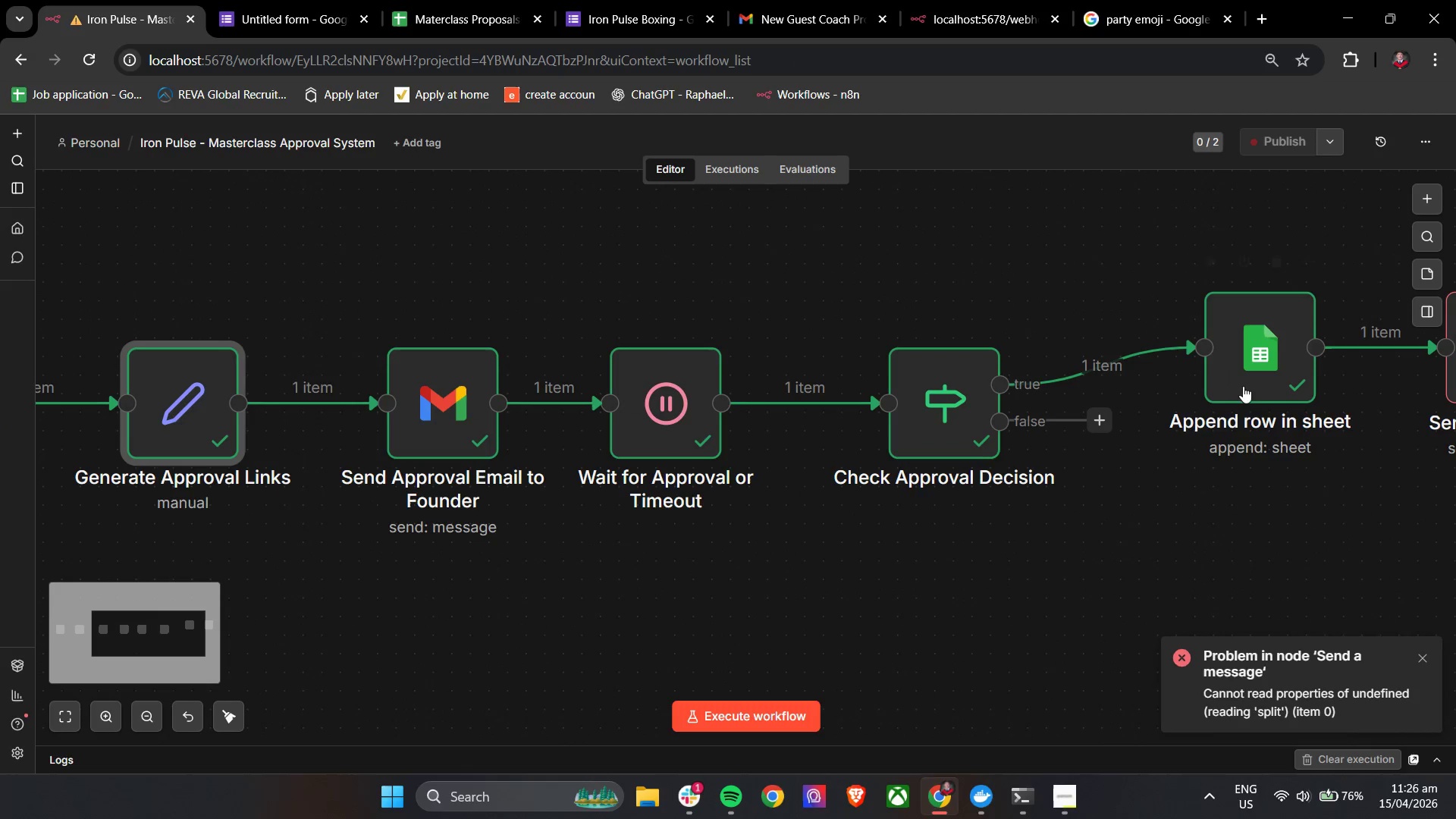 
double_click([1244, 376])
 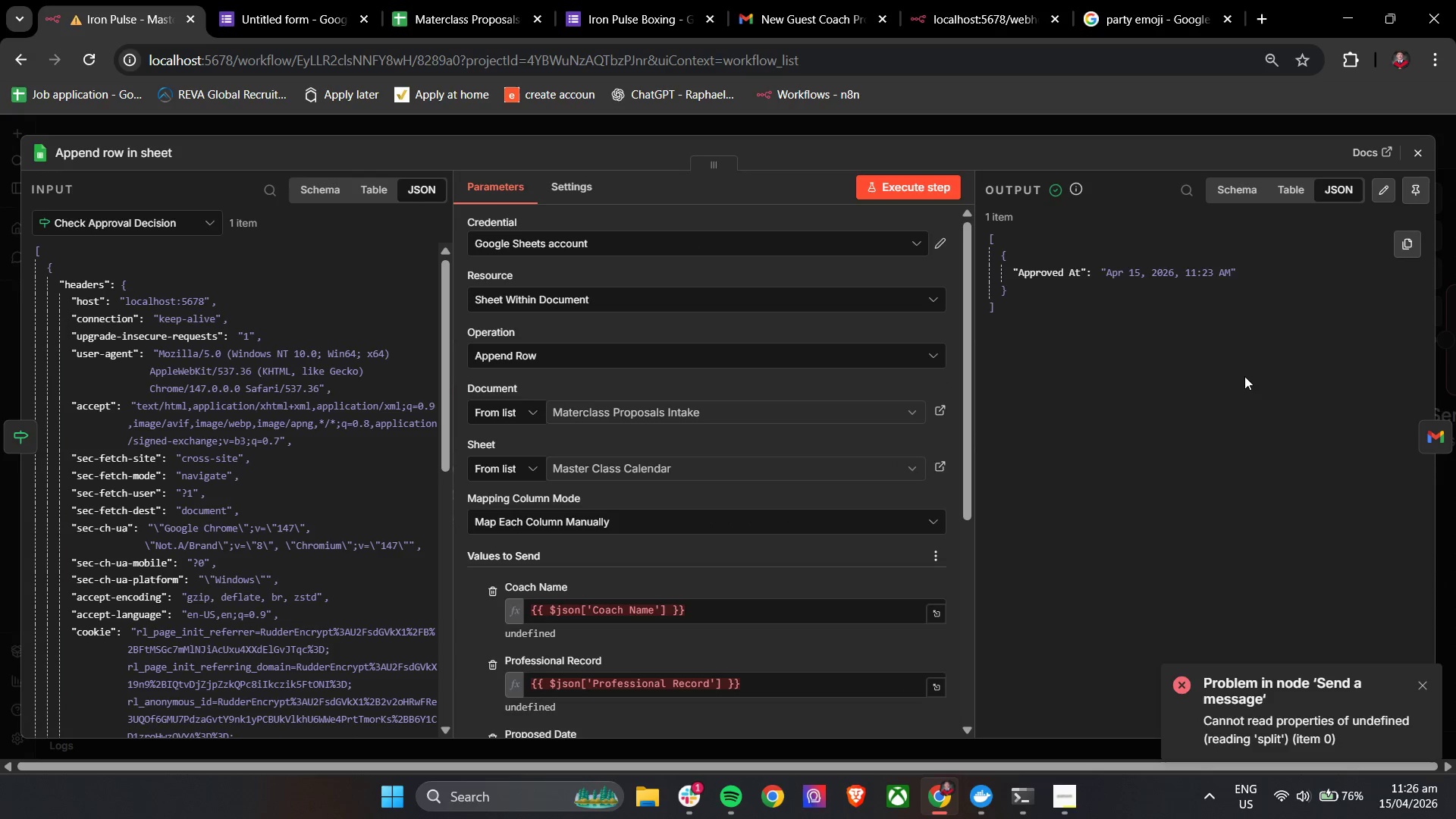 
scroll: coordinate [840, 485], scroll_direction: down, amount: 4.0
 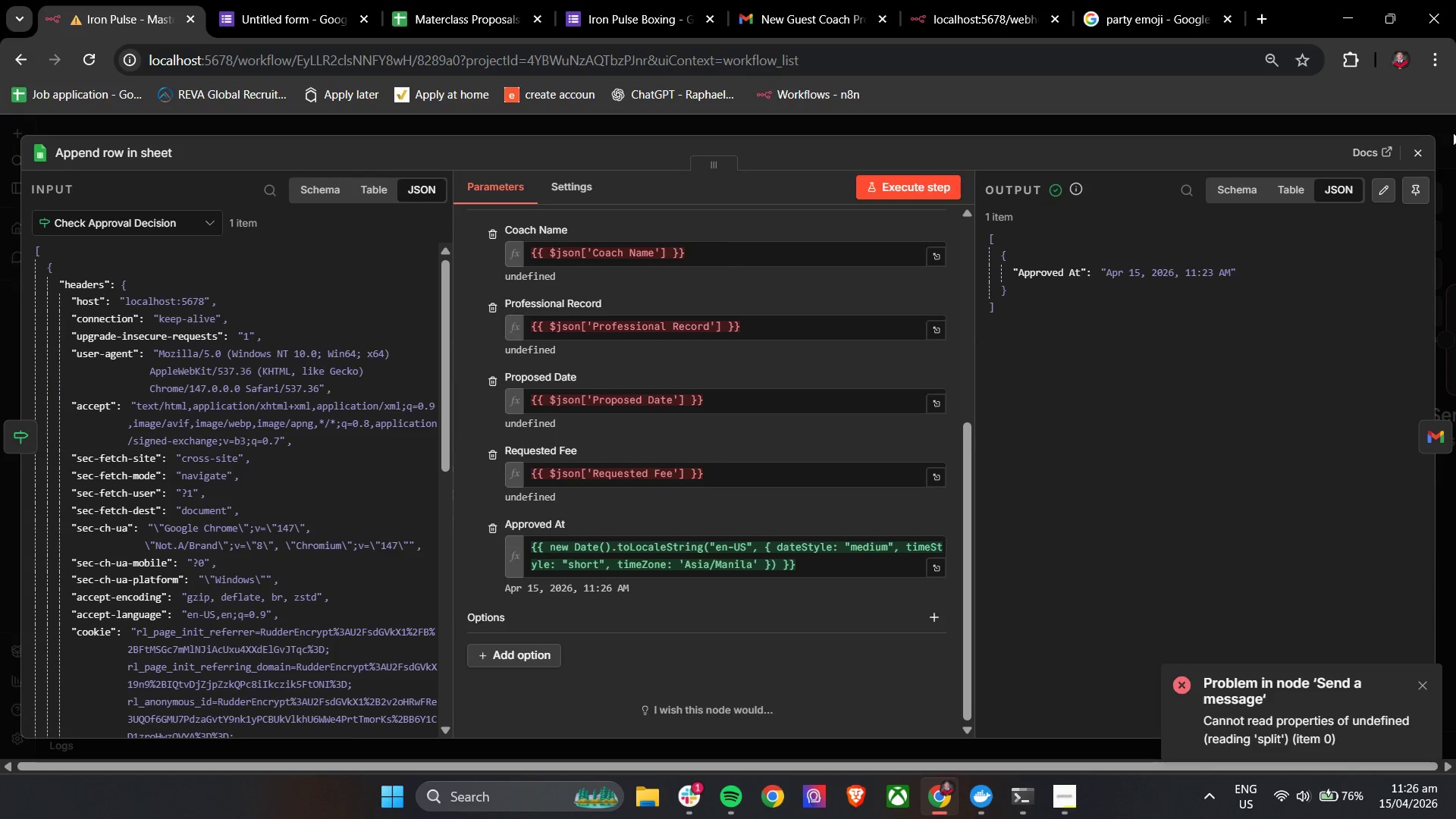 
left_click([1417, 148])
 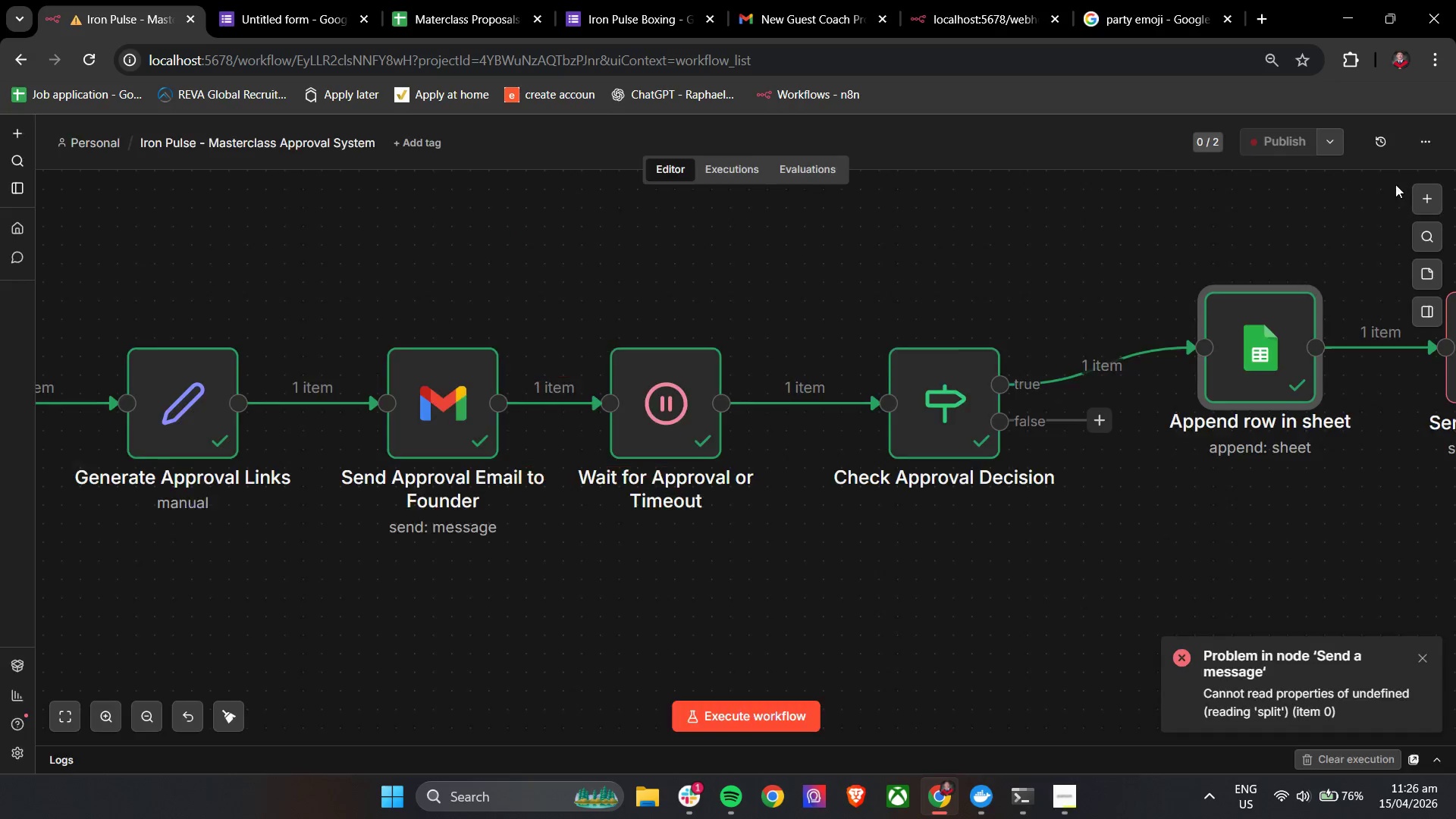 
hold_key(key=ControlLeft, duration=0.84)
left_click_drag(start_coordinate=[1197, 516], to_coordinate=[989, 522])
 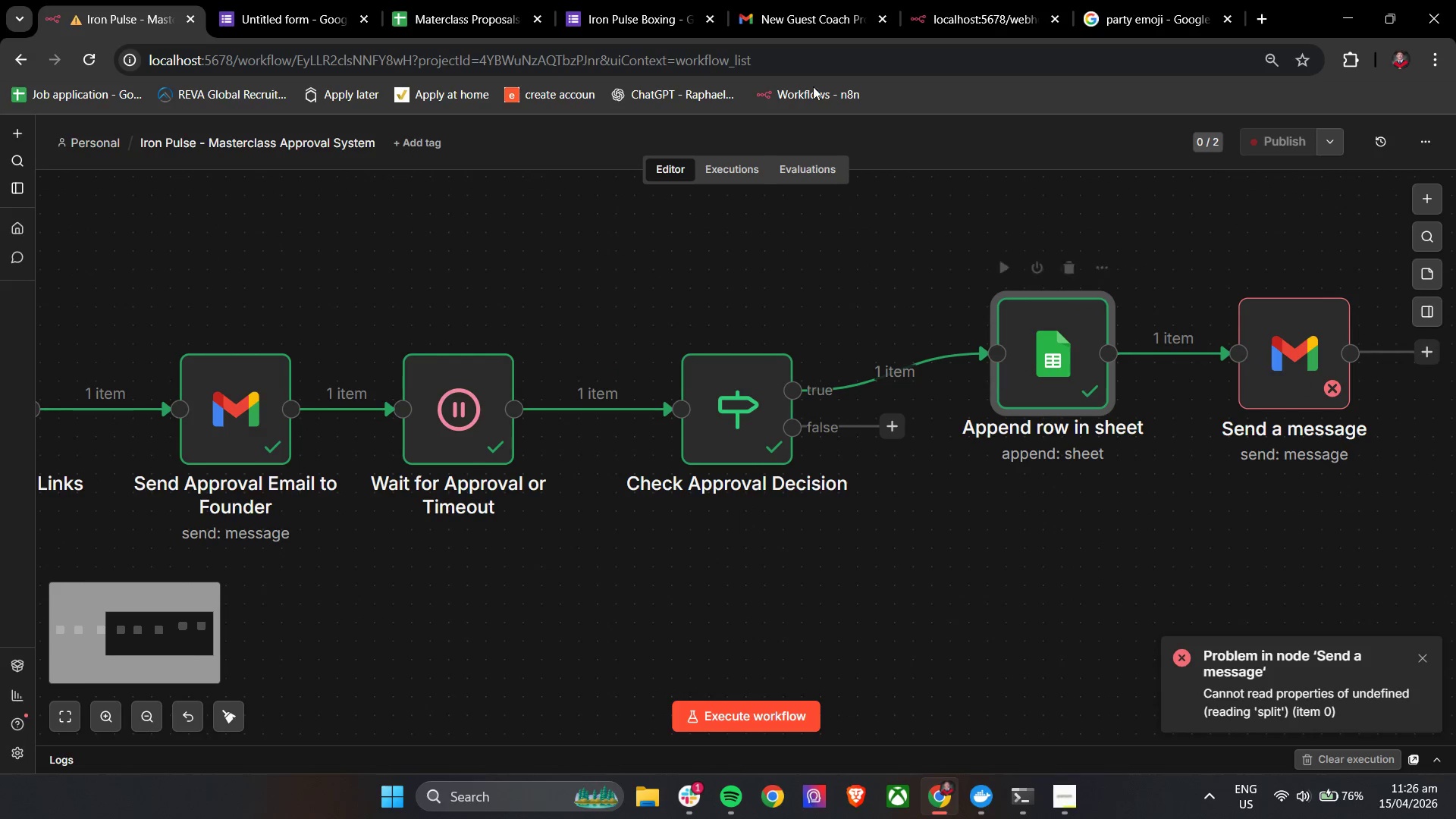 
hold_key(key=ControlLeft, duration=25.25)
left_click([750, 0])
 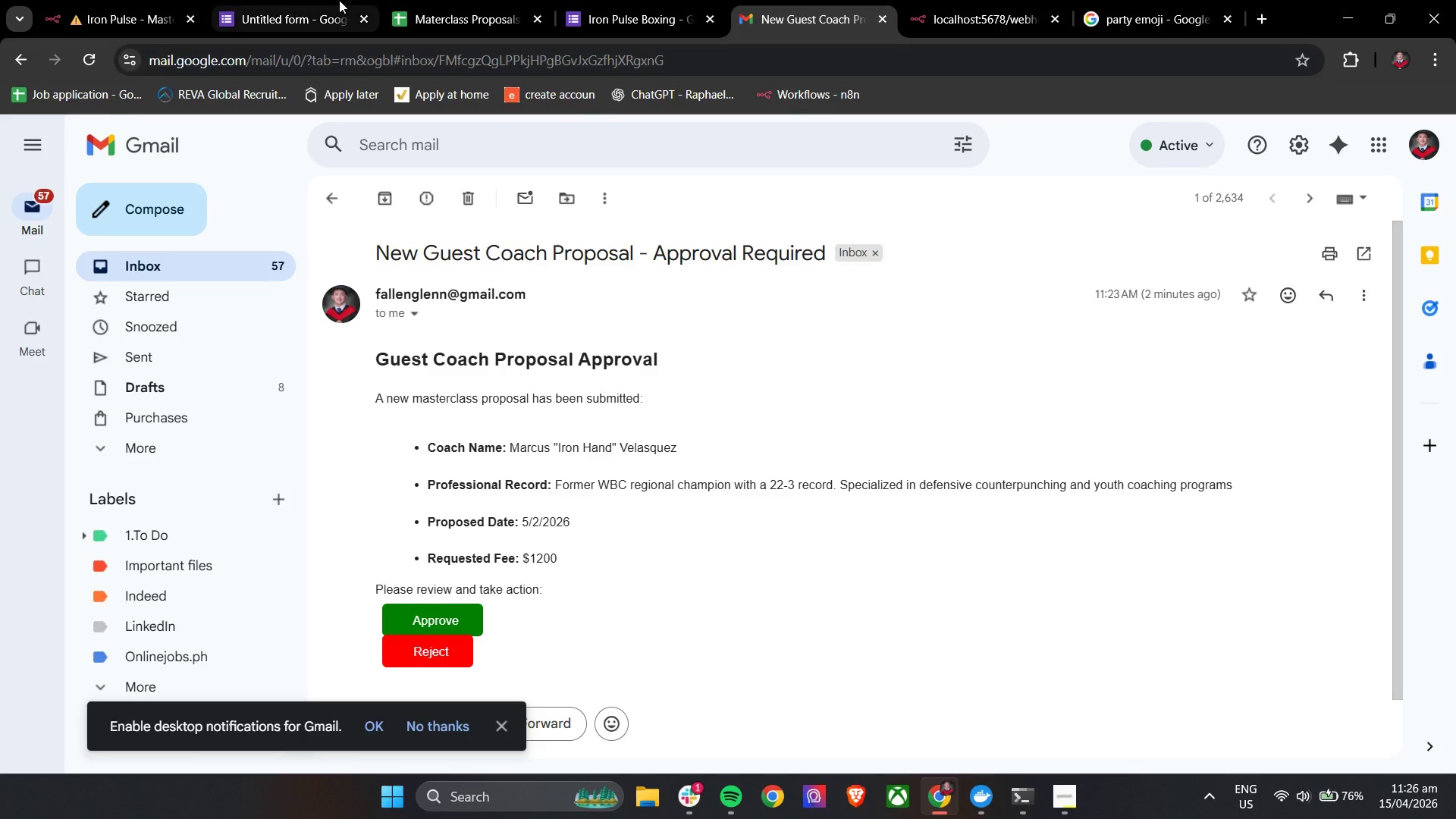 
left_click([428, 0])
 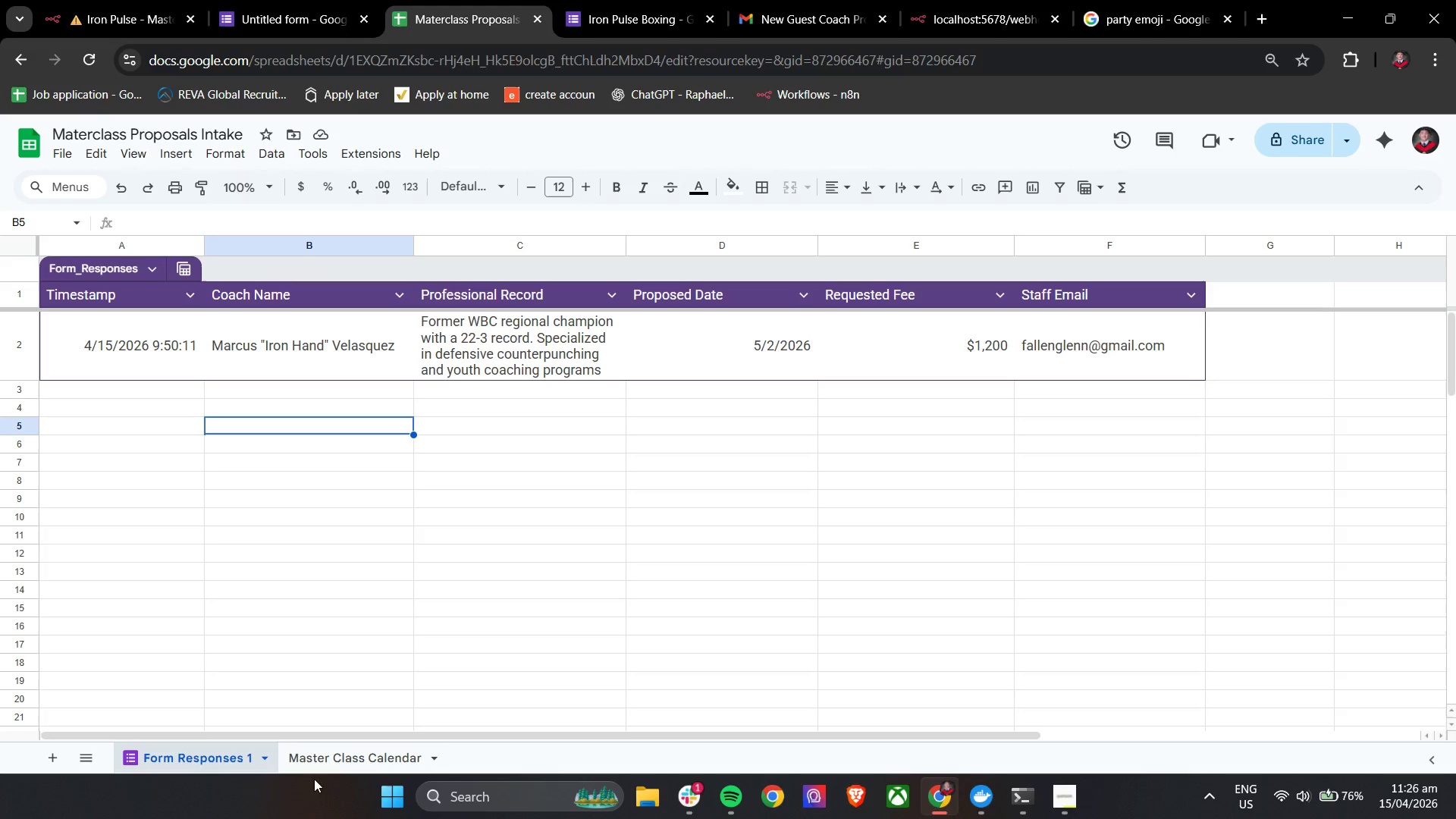 
left_click([318, 761])
 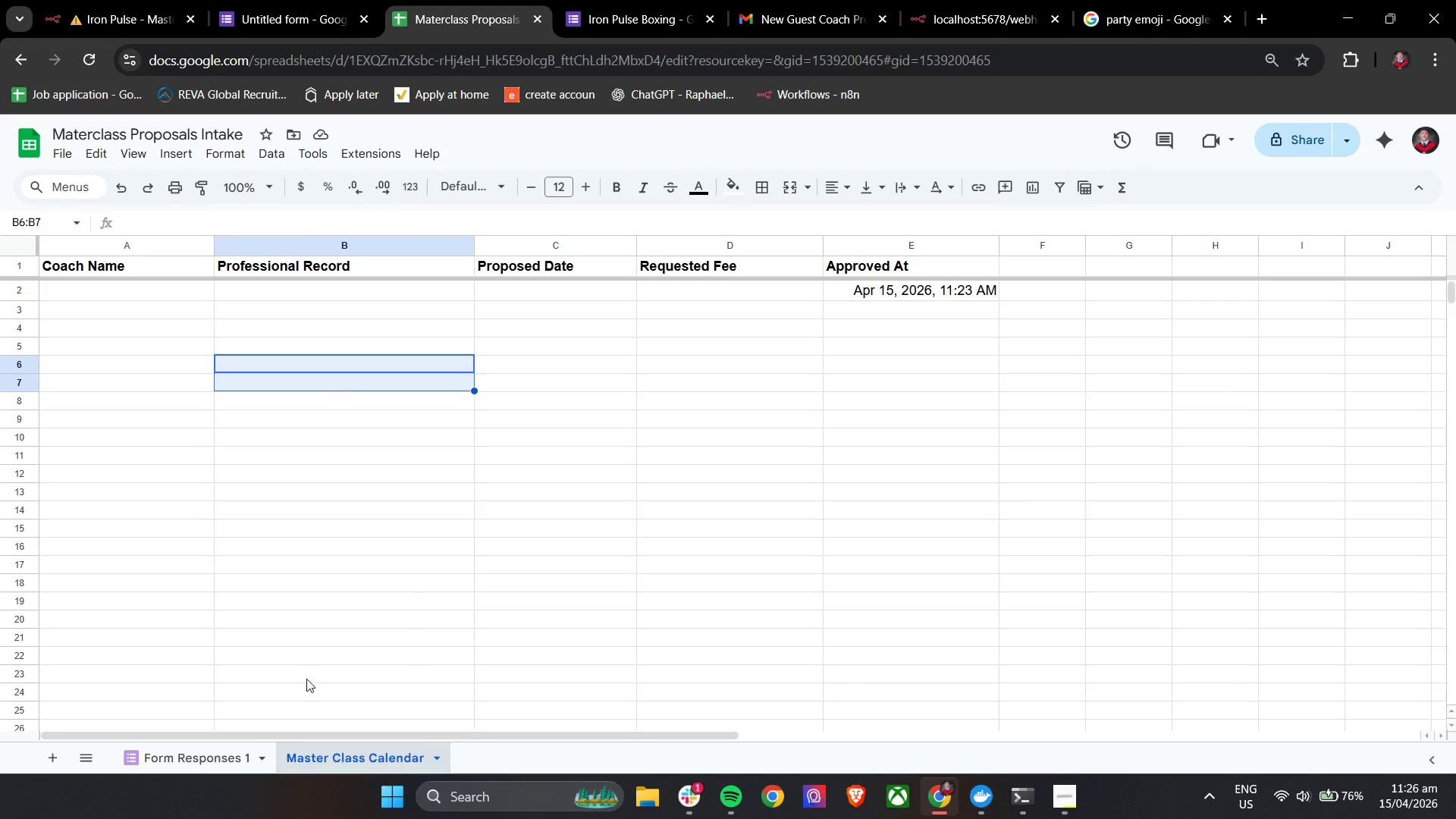 
scroll: coordinate [374, 616], scroll_direction: up, amount: 5.0
 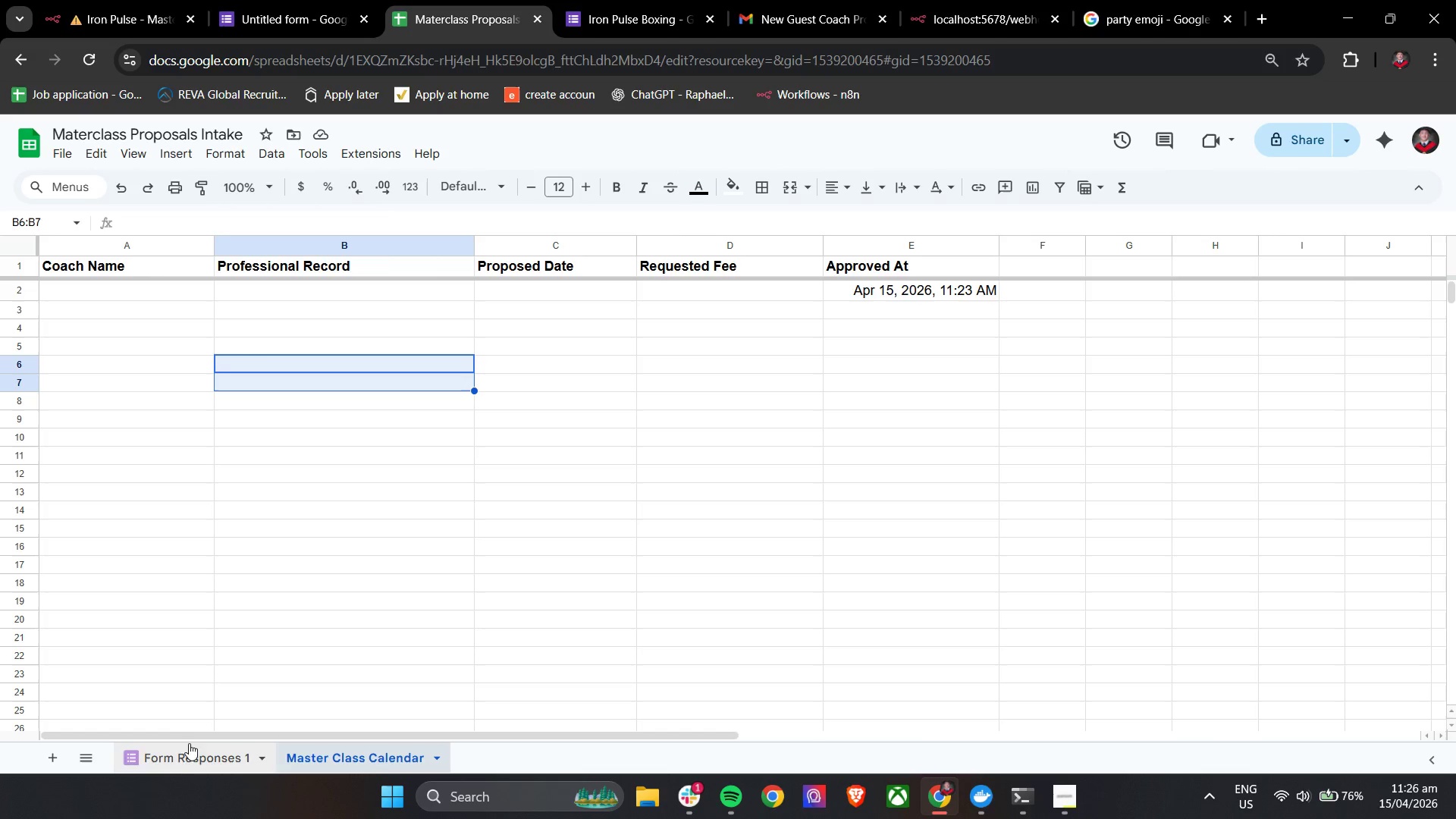 
left_click([171, 754])
 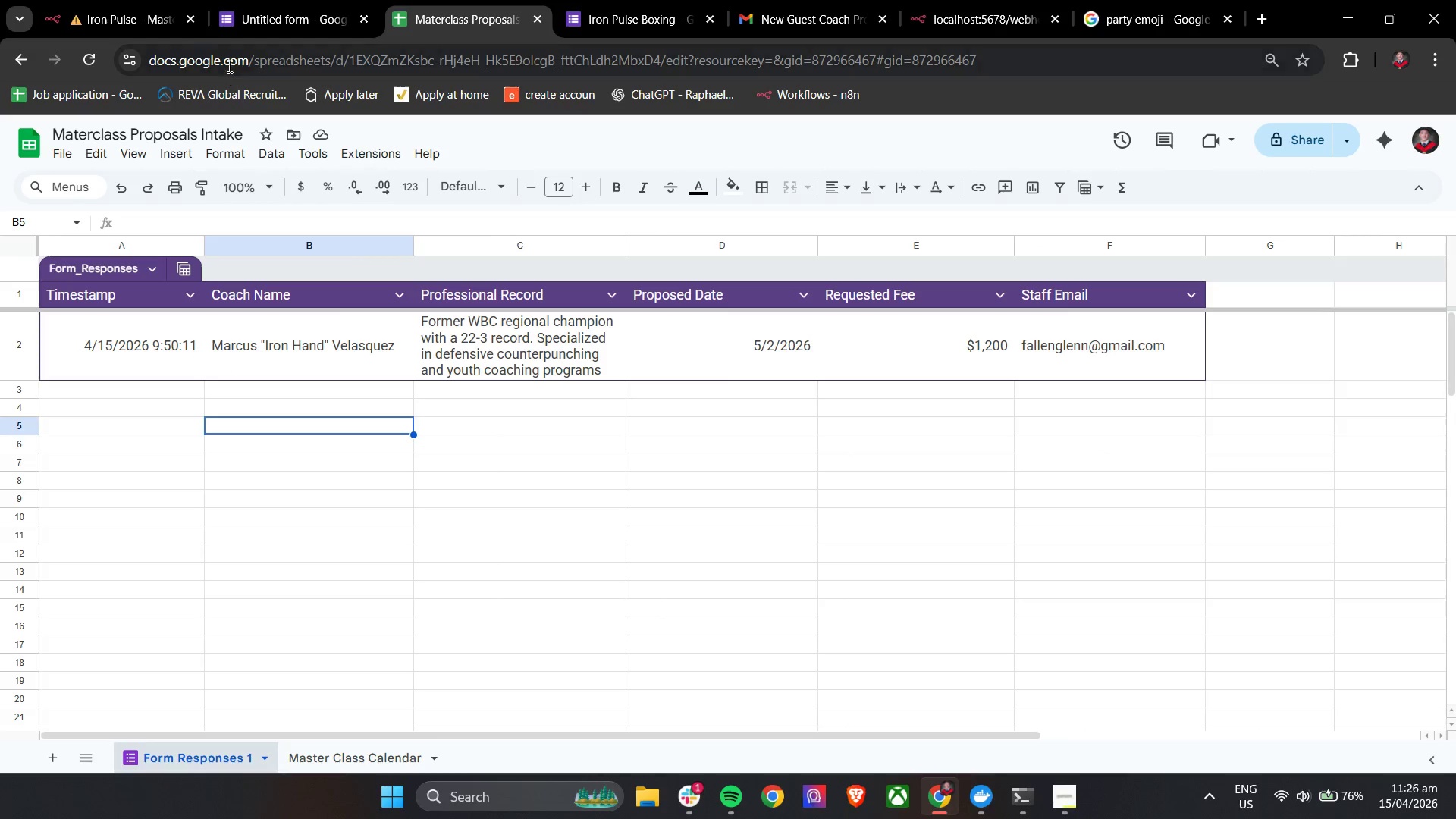 
left_click([114, 0])
 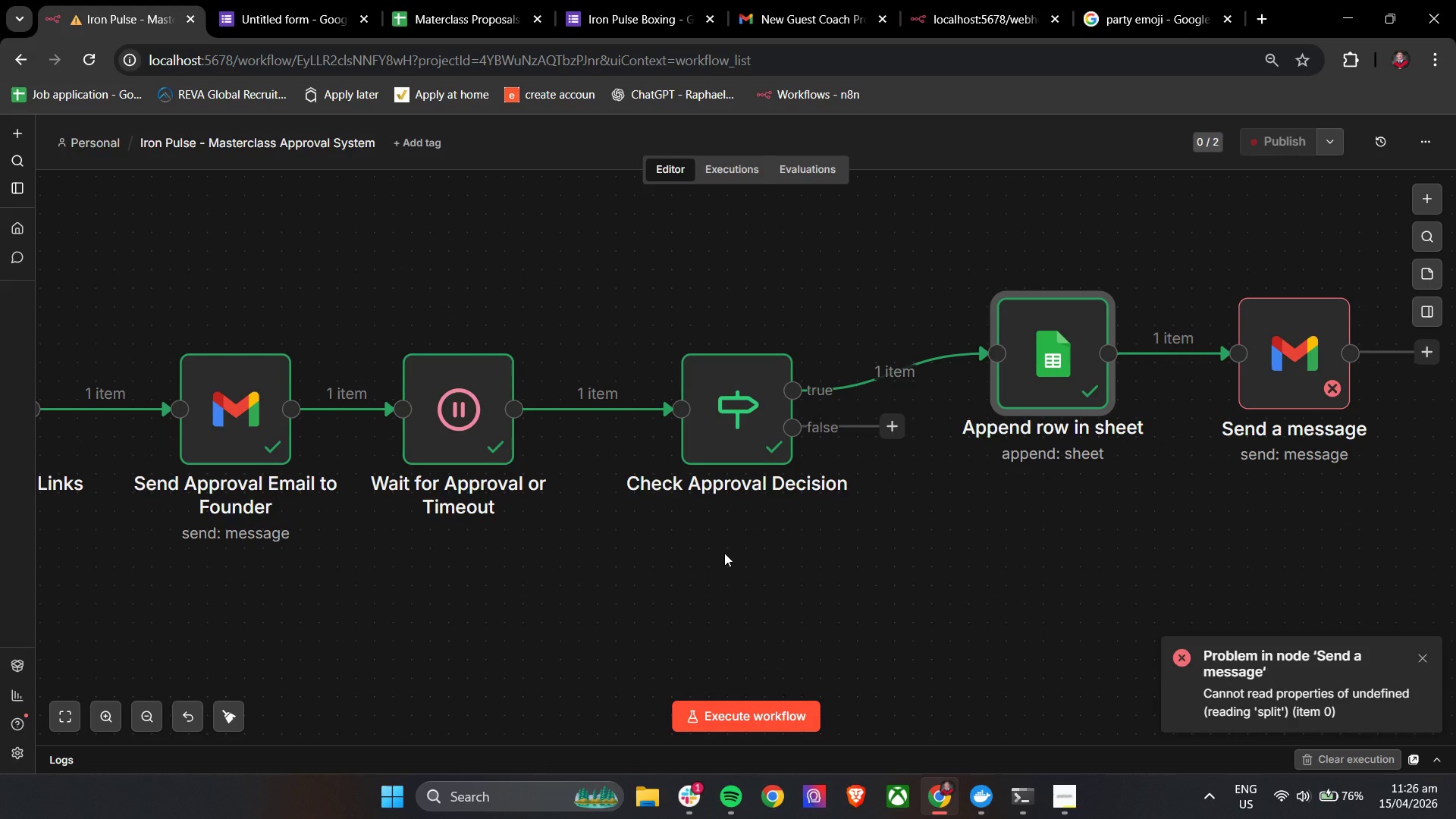 
hold_key(key=ControlLeft, duration=0.34)
scroll: coordinate [724, 553], scroll_direction: down, amount: 2.0
 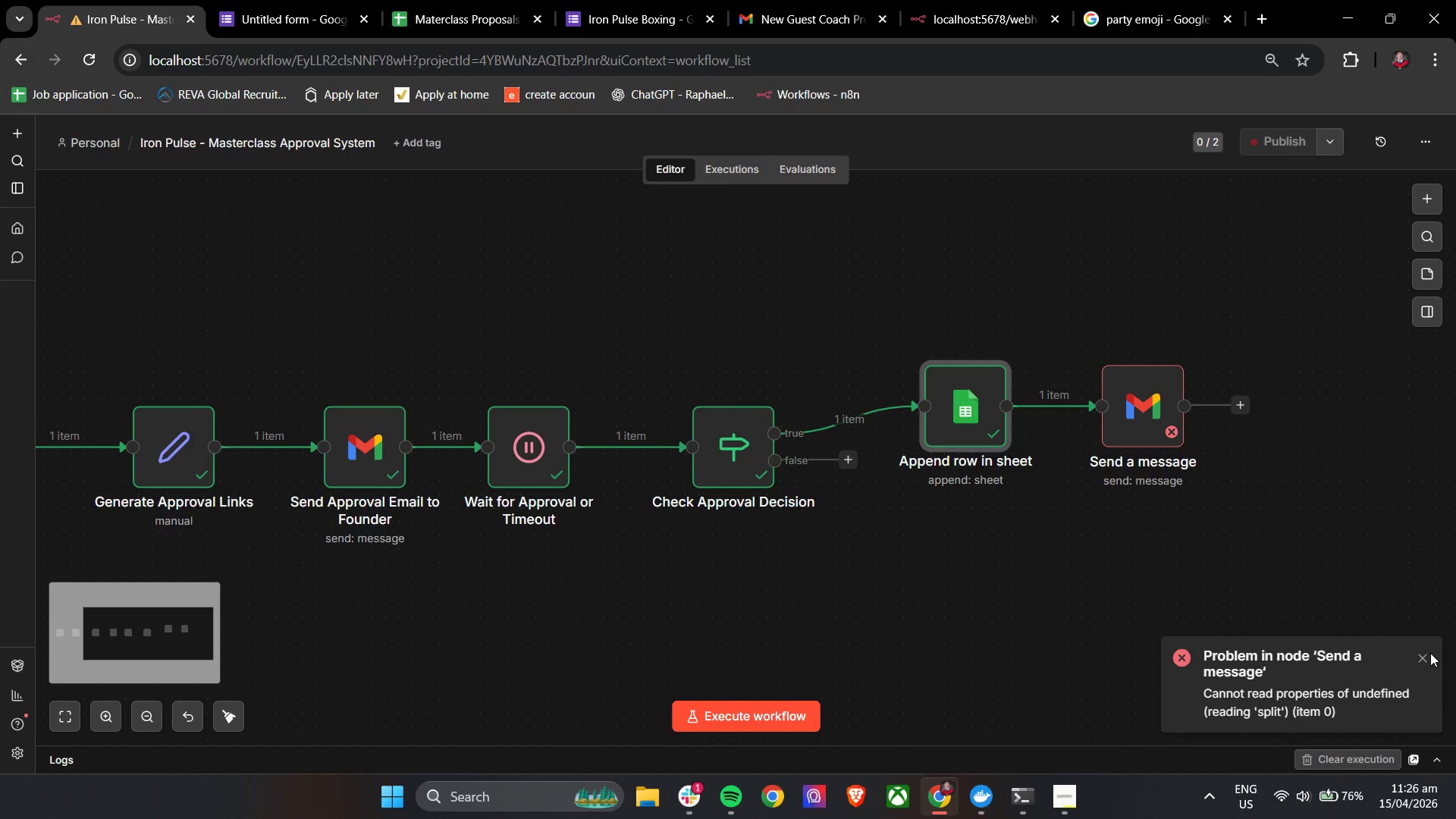 
double_click([1429, 656])
 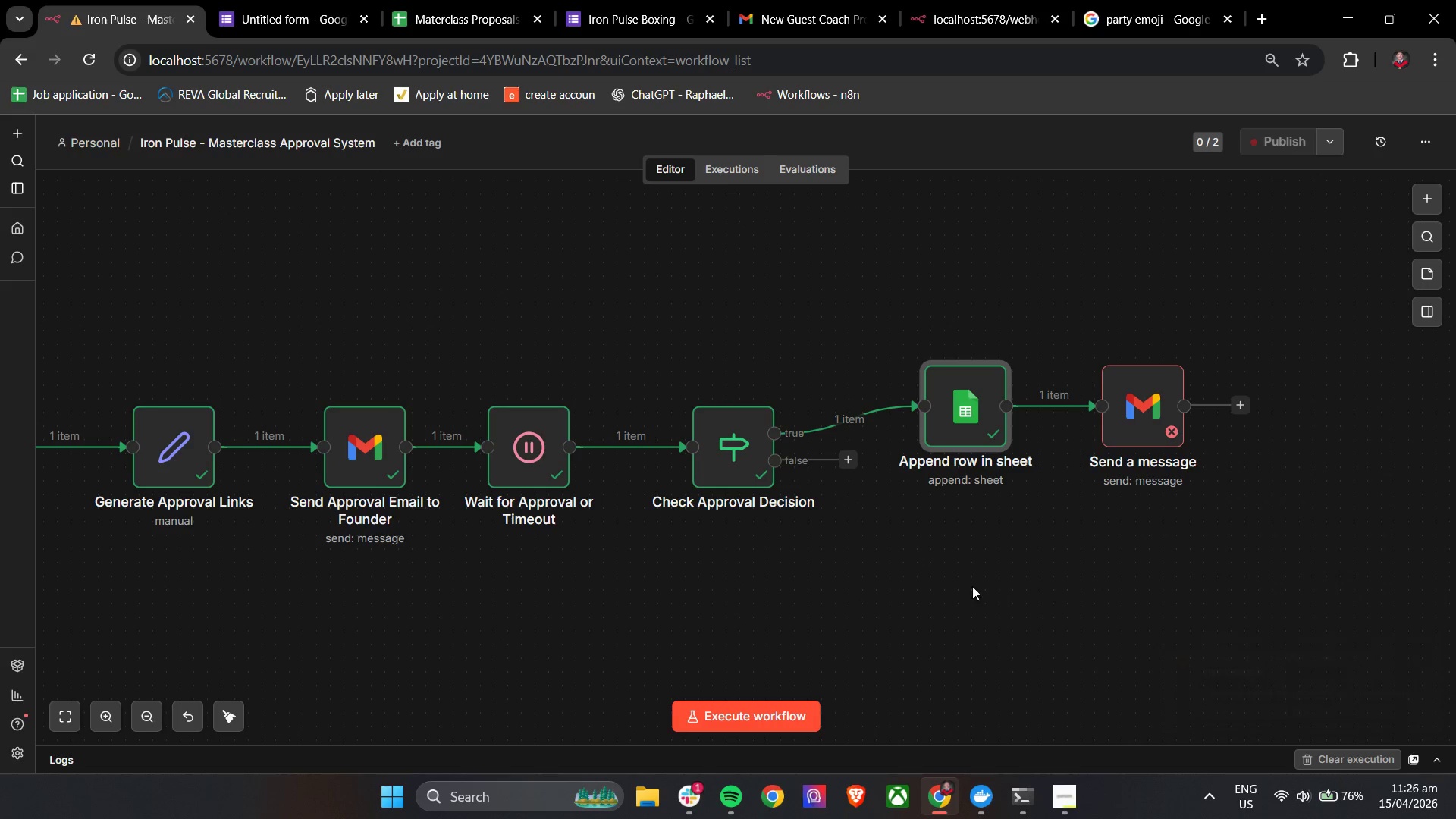 
hold_key(key=ControlLeft, duration=1.14)
left_click_drag(start_coordinate=[723, 570], to_coordinate=[781, 573])
 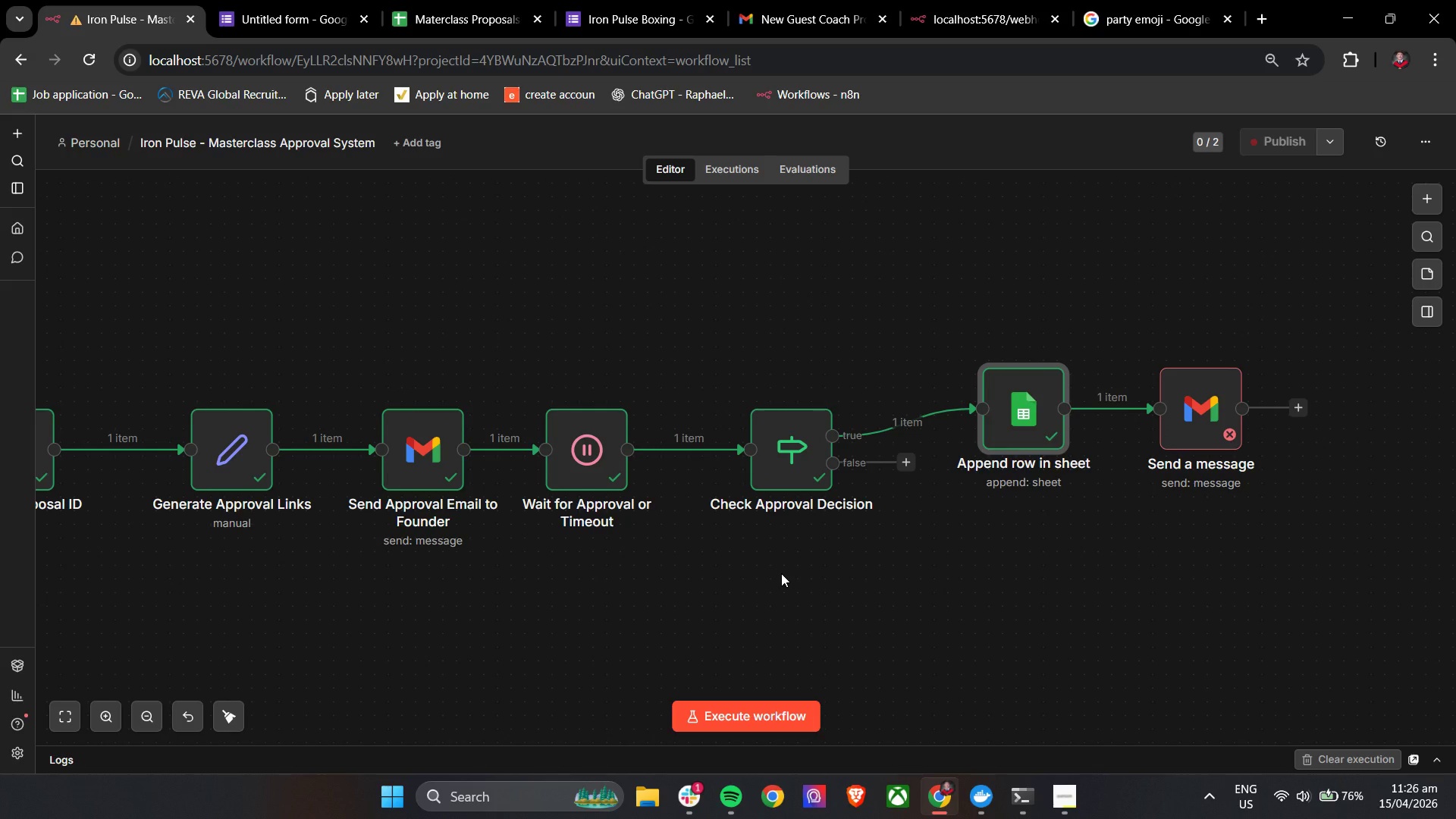 
wait(19.27)
 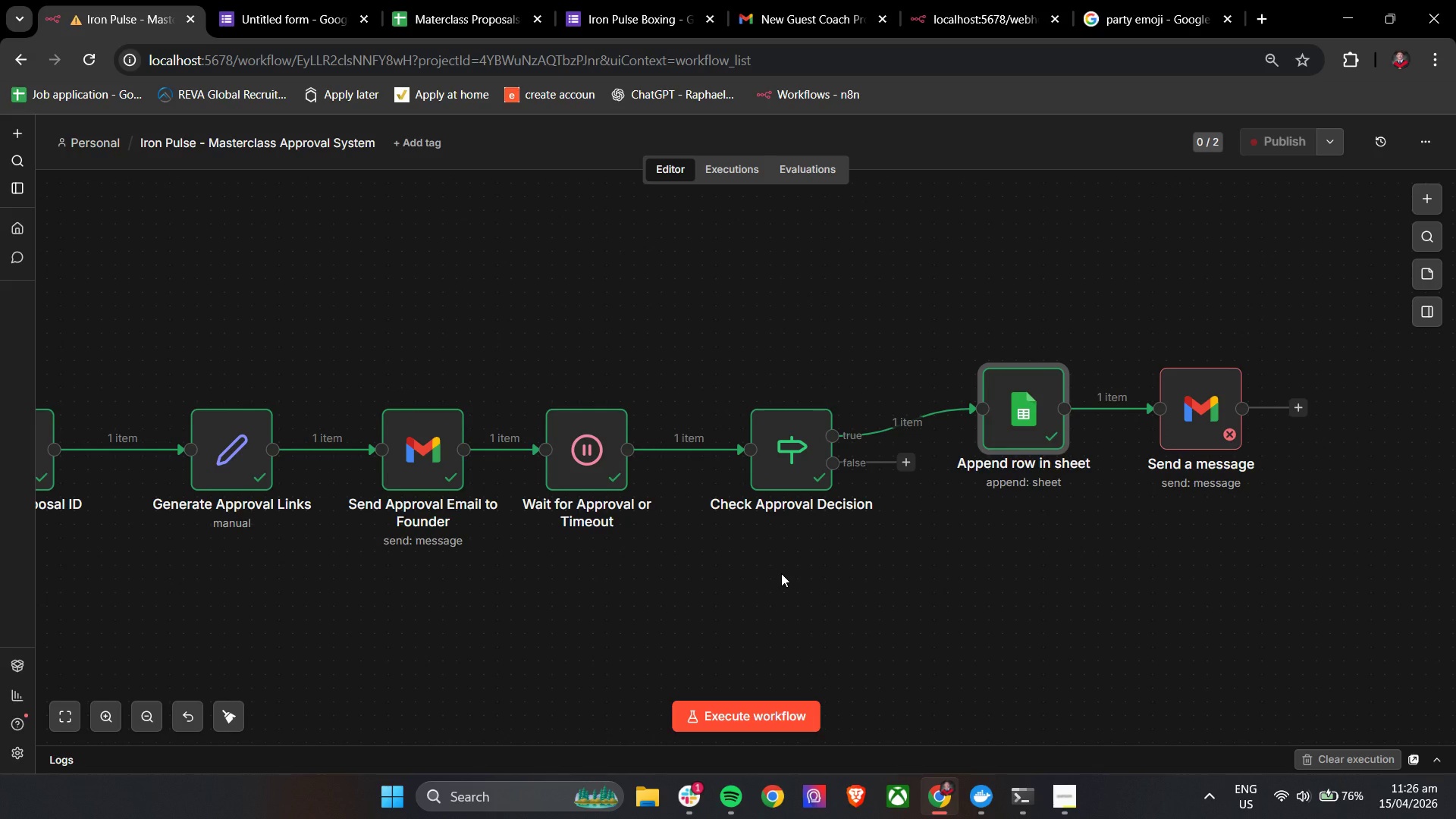 
hold_key(key=ControlLeft, duration=1.11)
left_click_drag(start_coordinate=[367, 606], to_coordinate=[733, 597])
 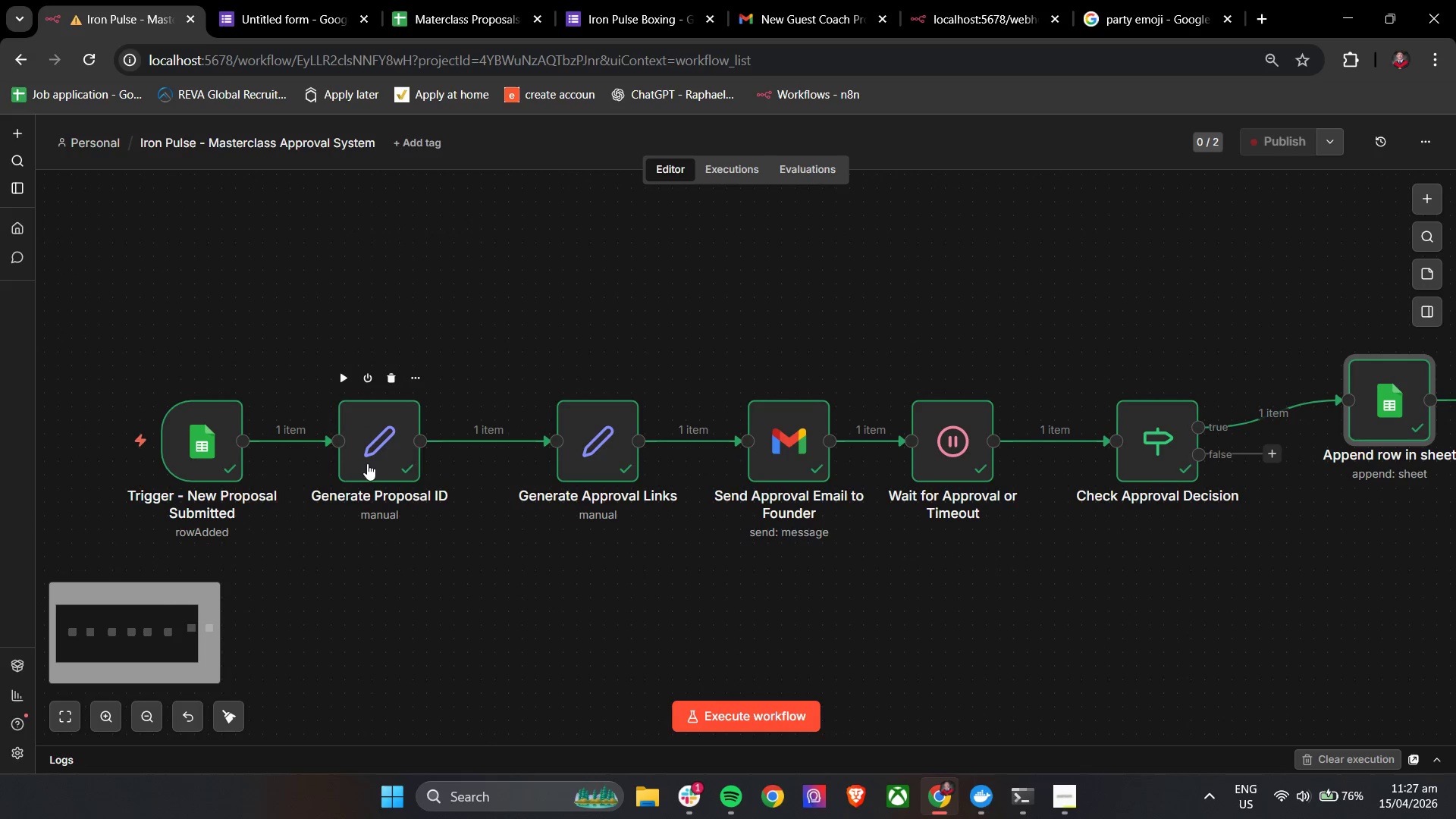 
double_click([367, 463])
 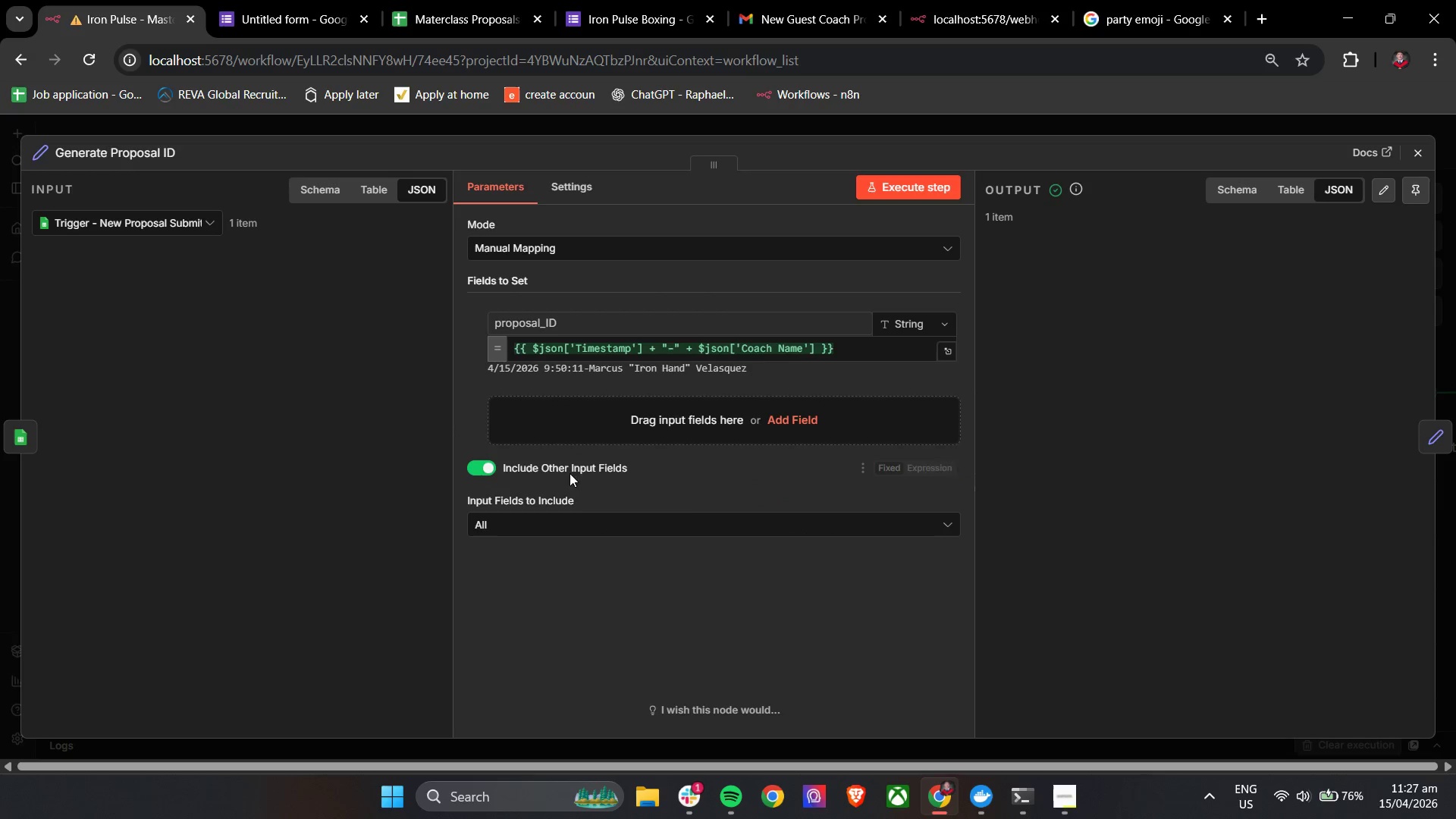 
mouse_move([761, 528])
 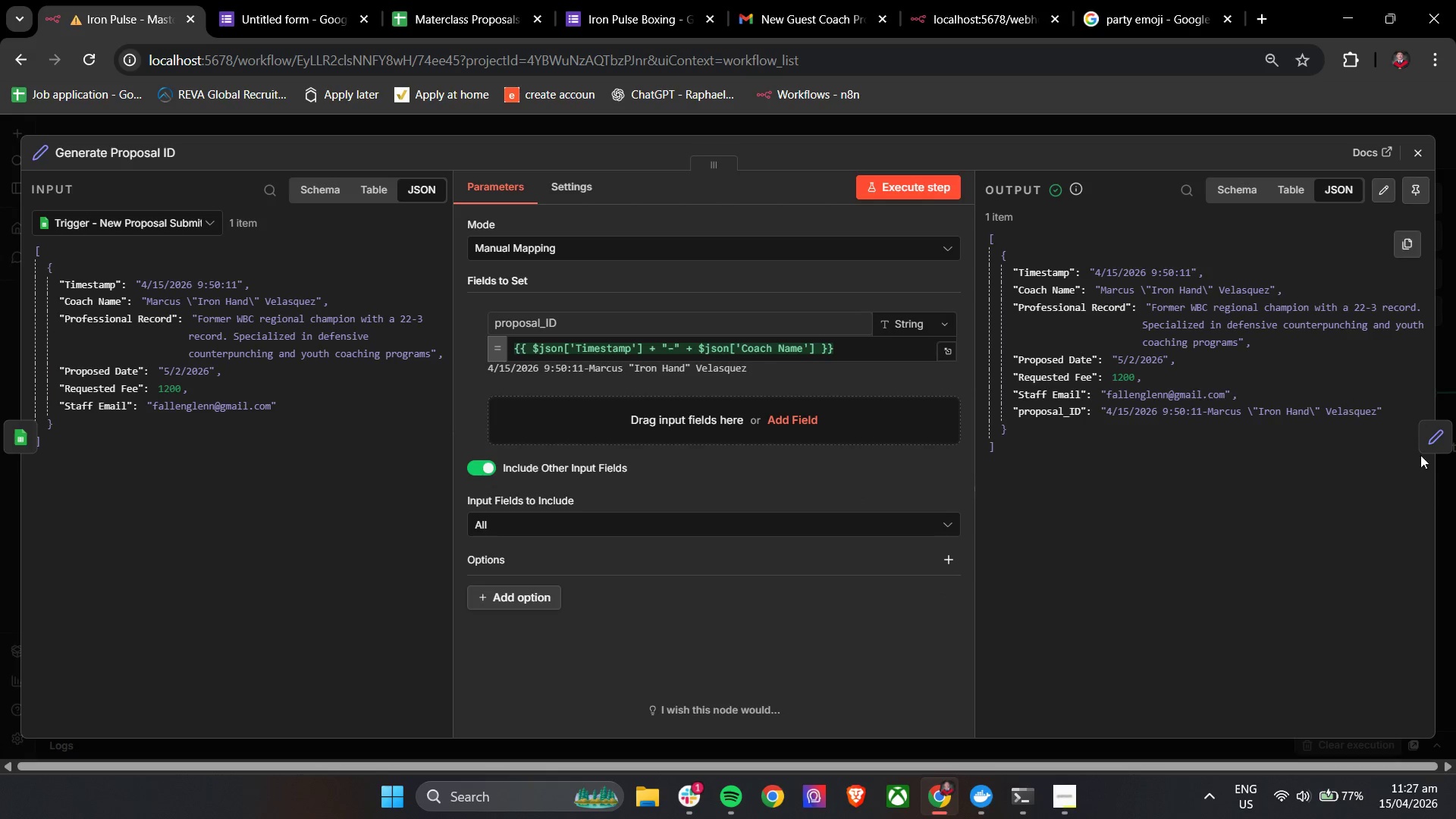 
left_click([1438, 444])
 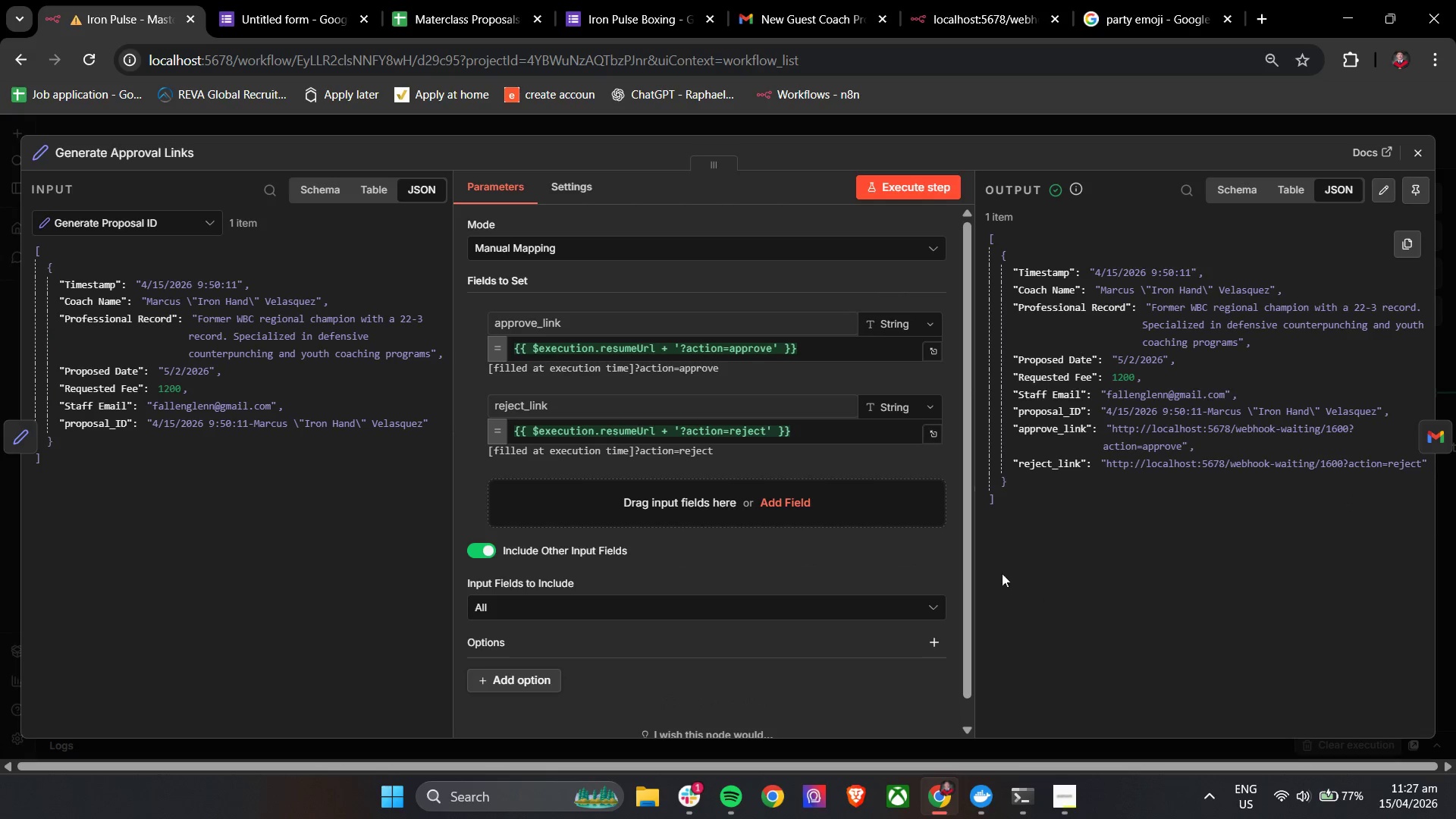 
left_click([923, 556])
 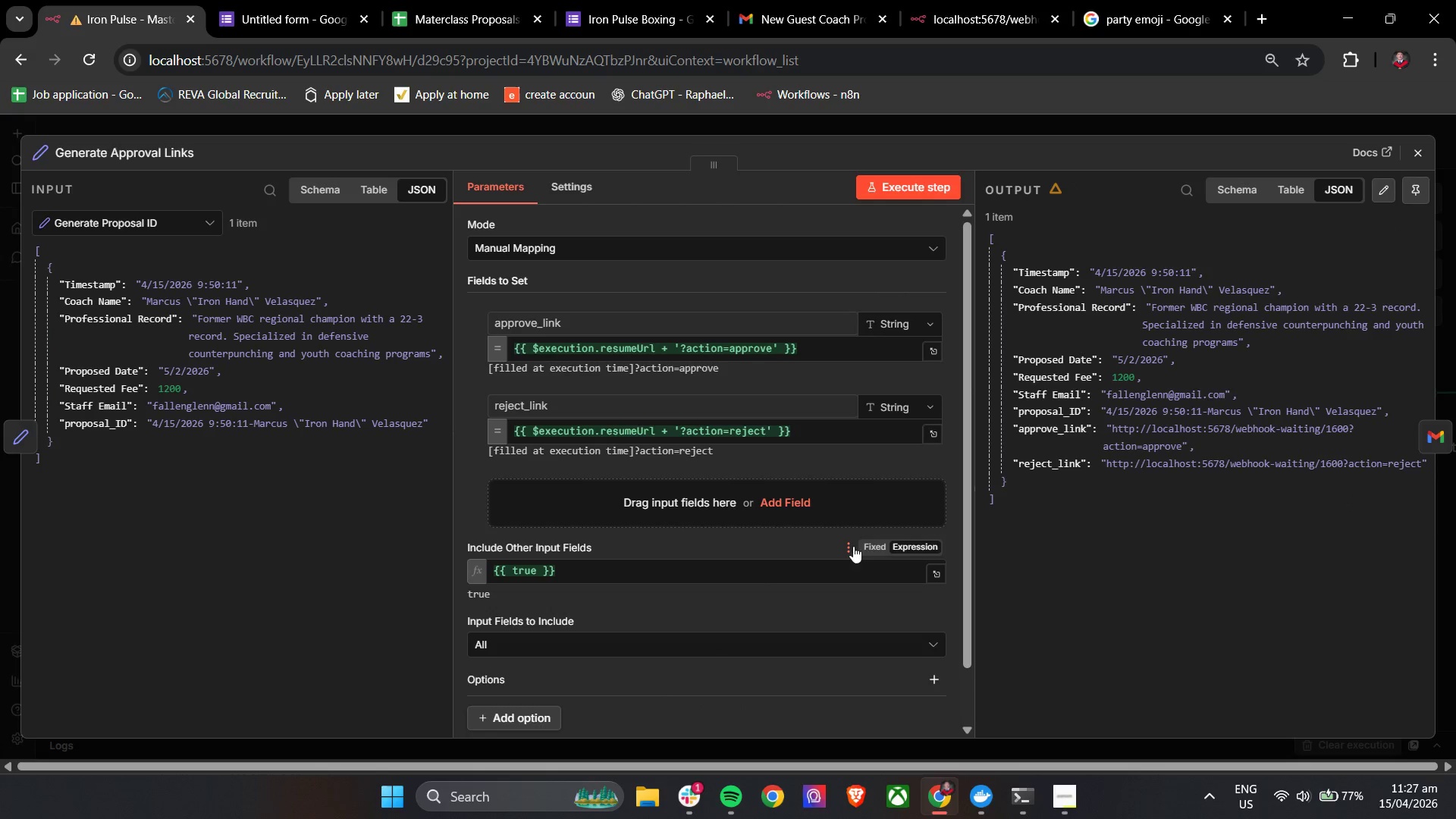 
left_click([861, 544])
 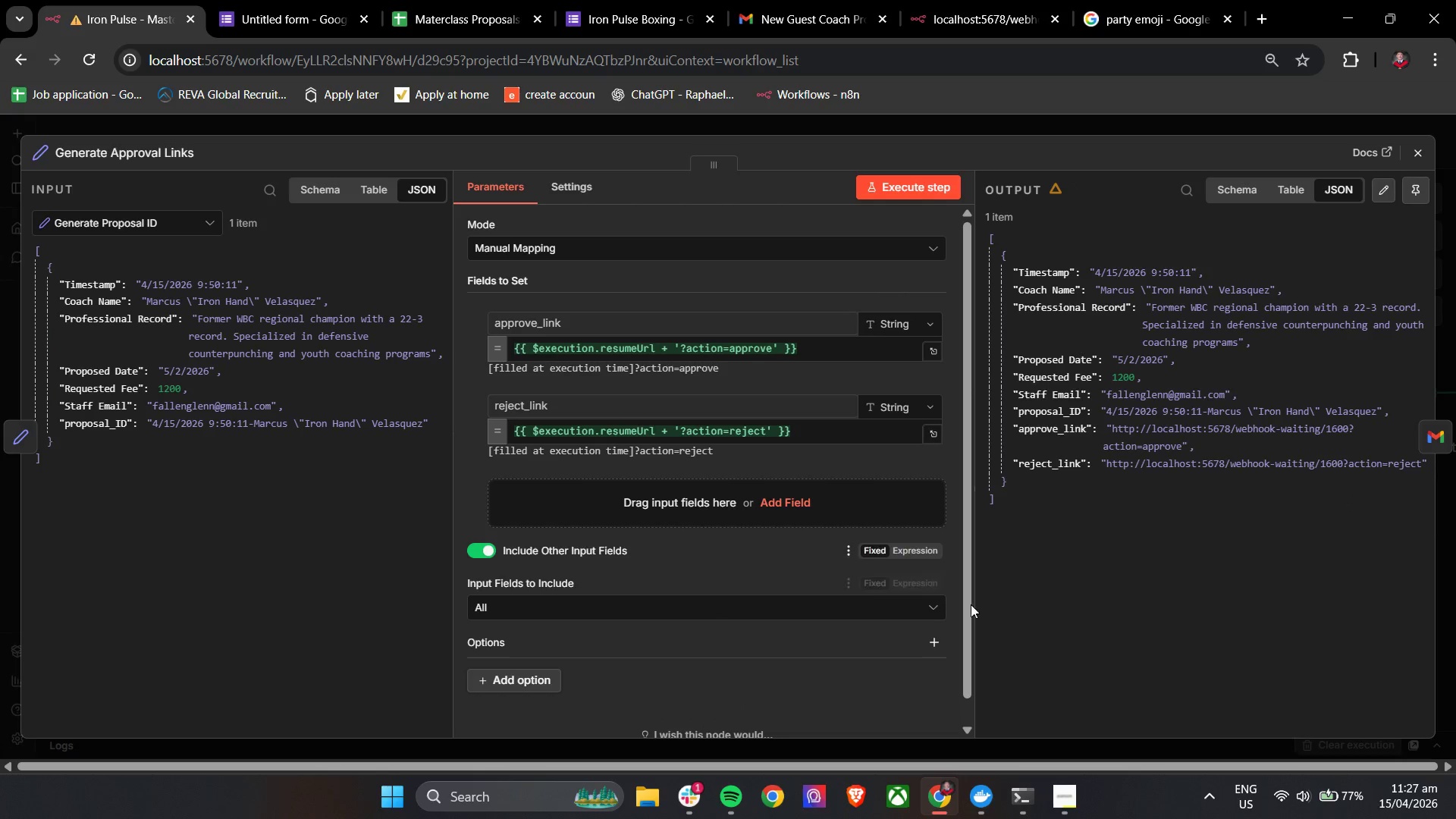 
left_click([1075, 612])
 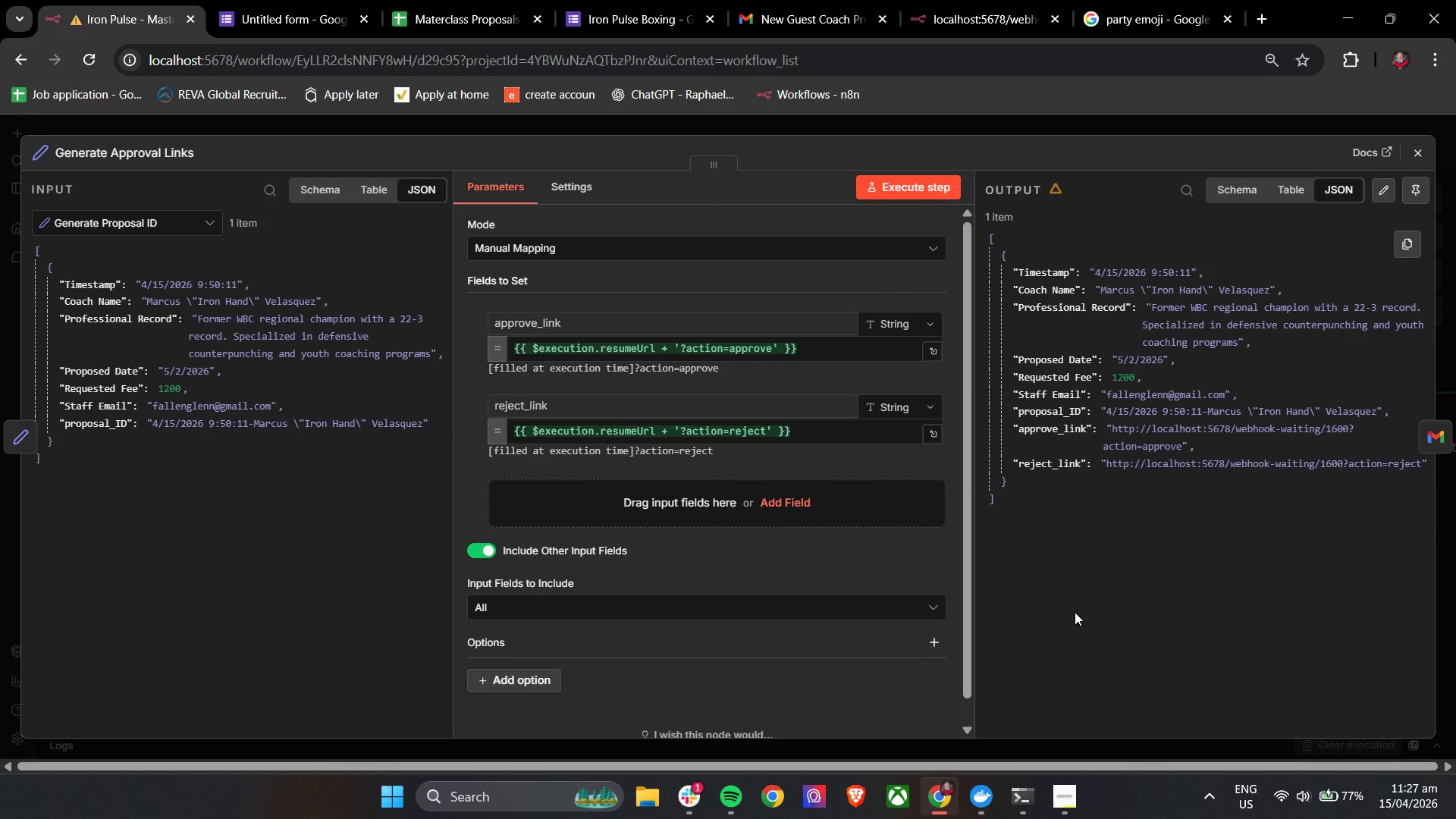 
wait(8.02)
 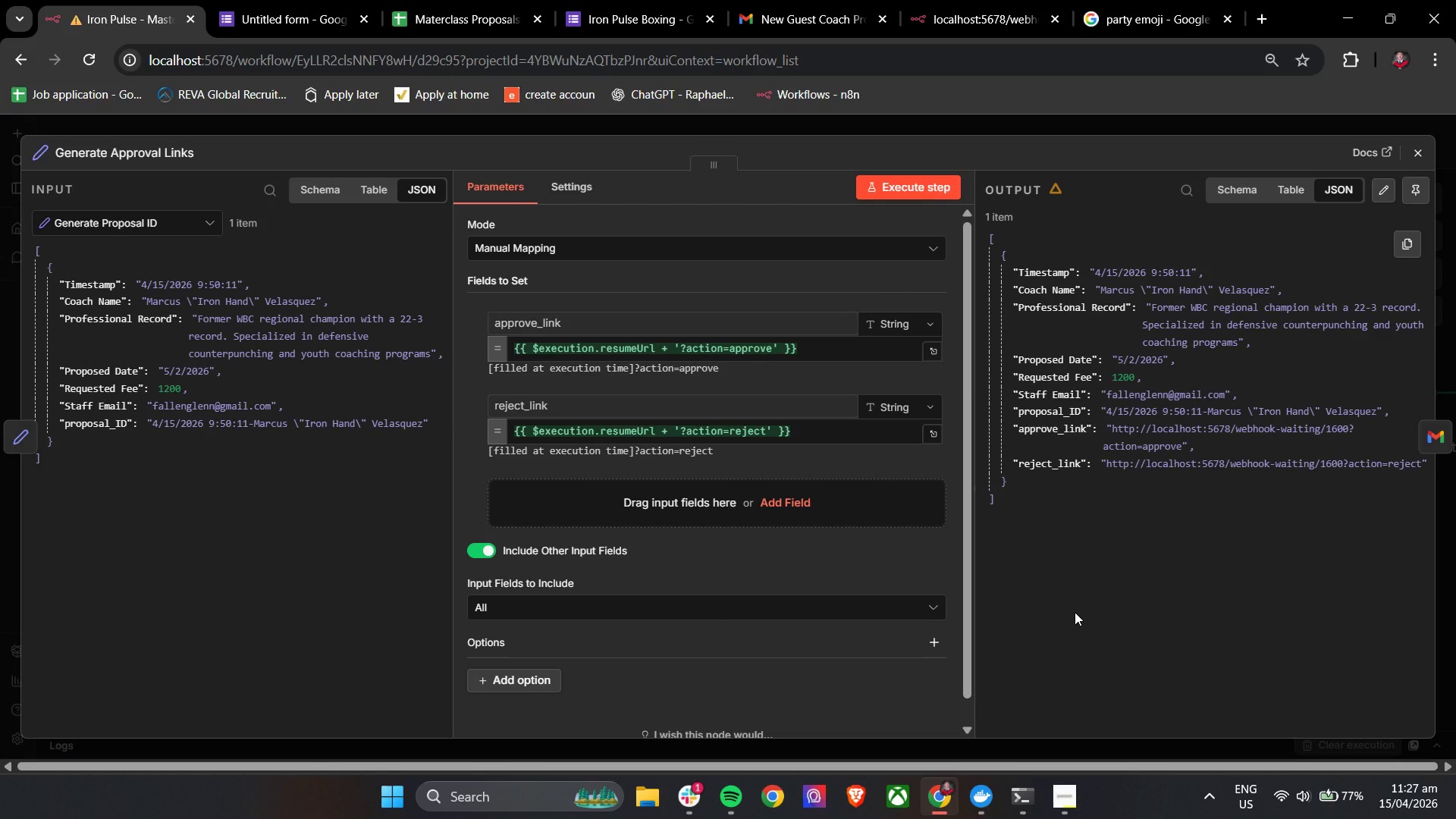 
left_click([1436, 447])
 